 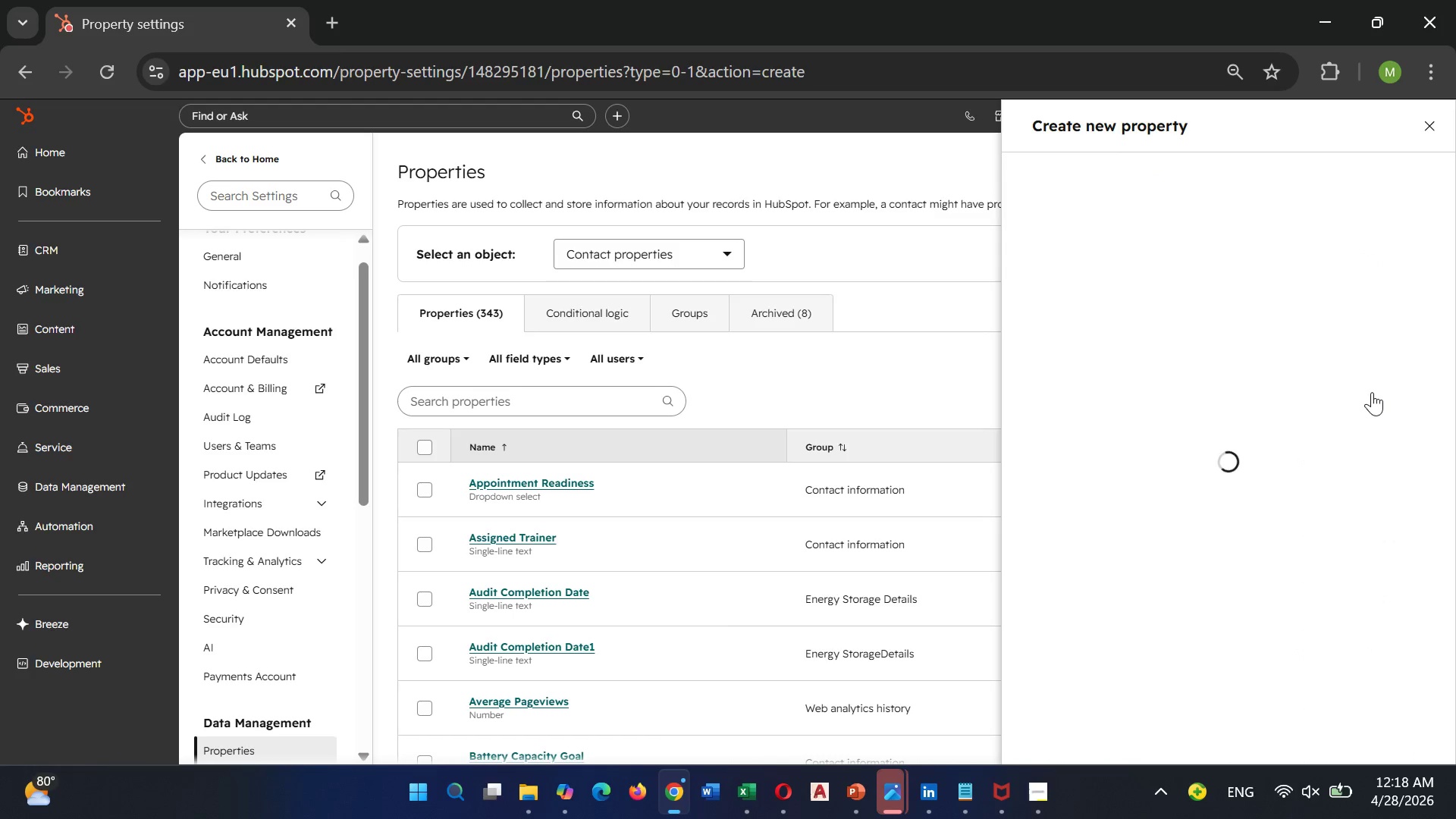 
left_click([1214, 729])
 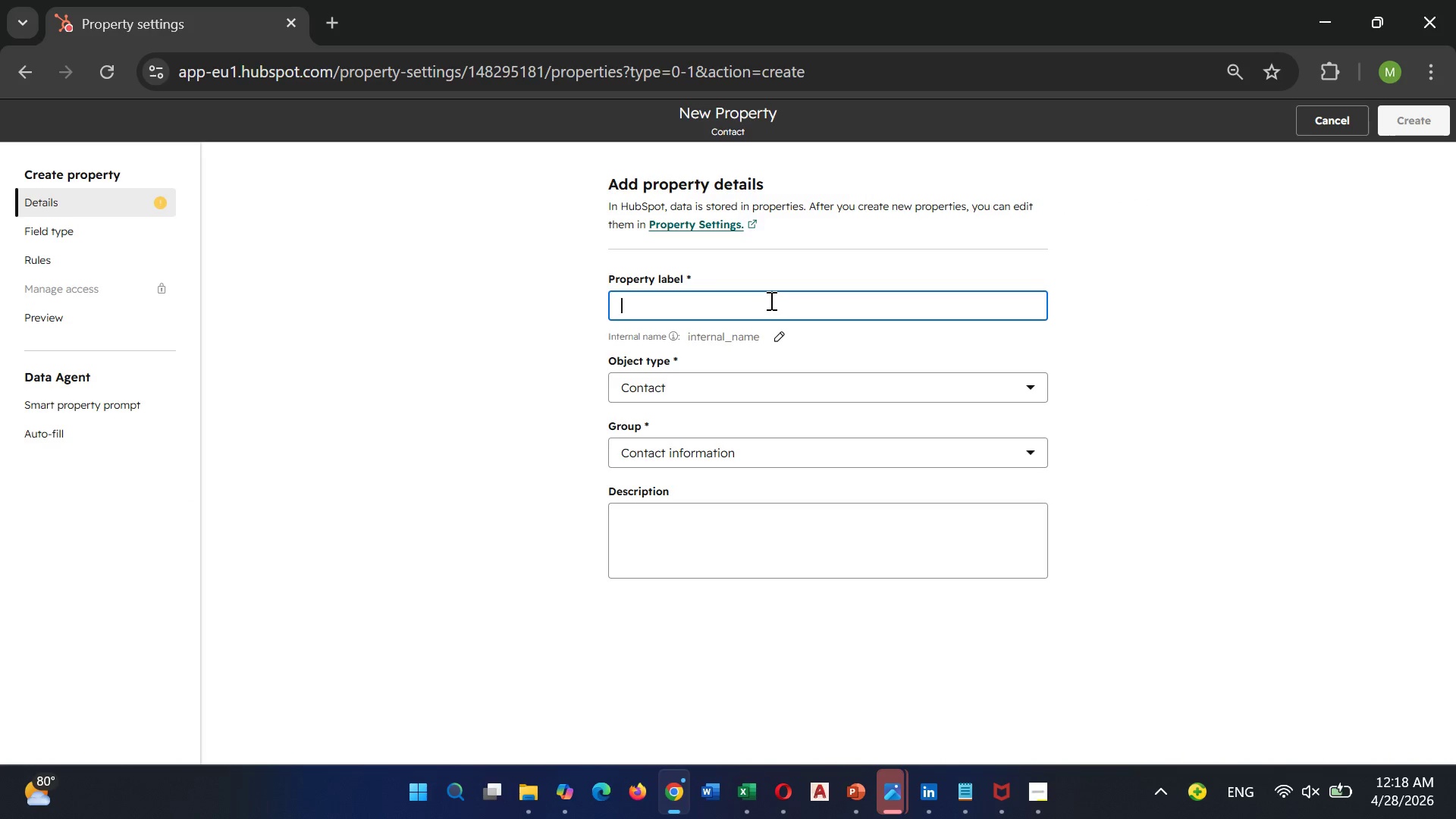 
left_click([770, 300])
 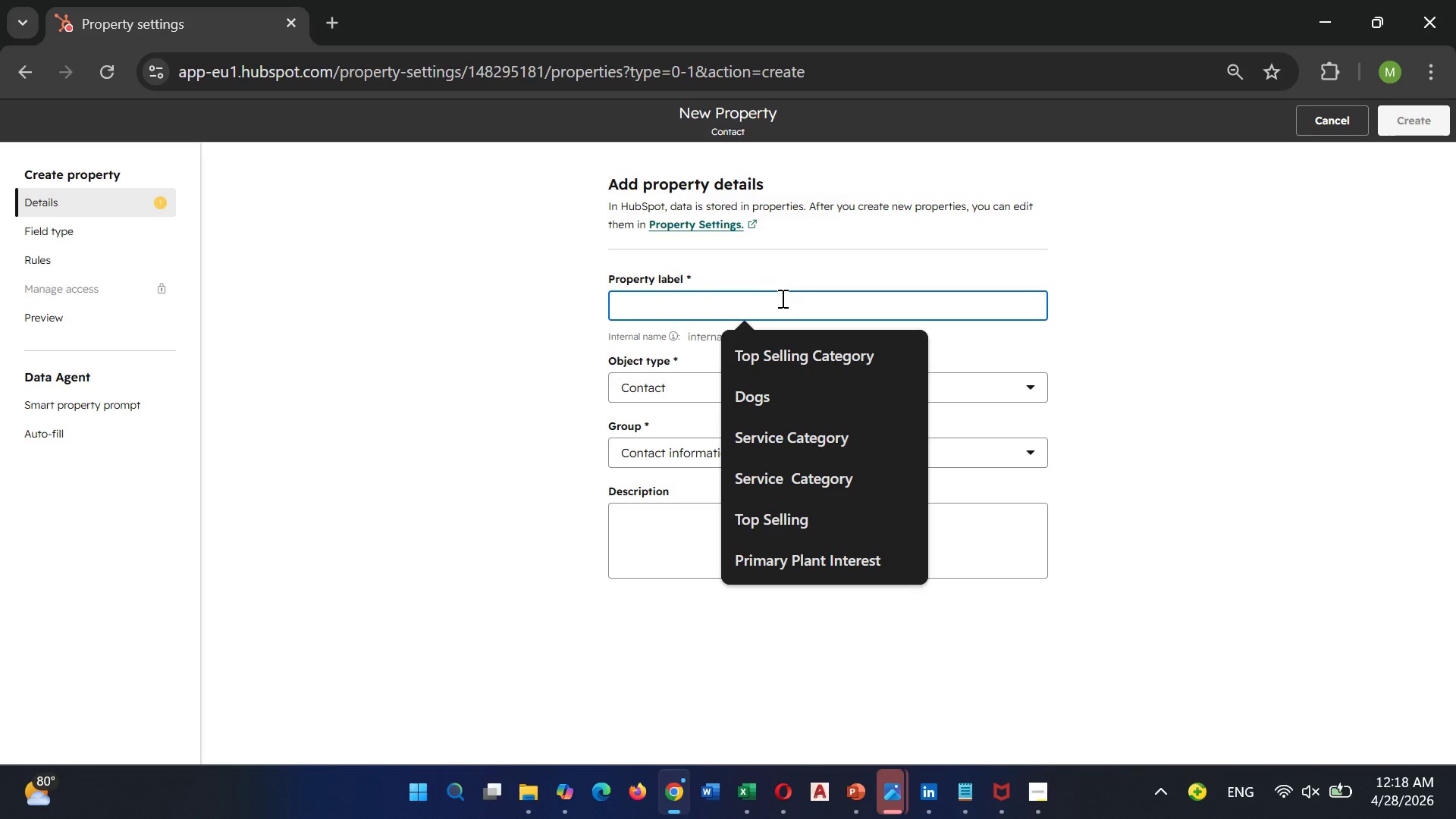 
type(Firm Niche)
 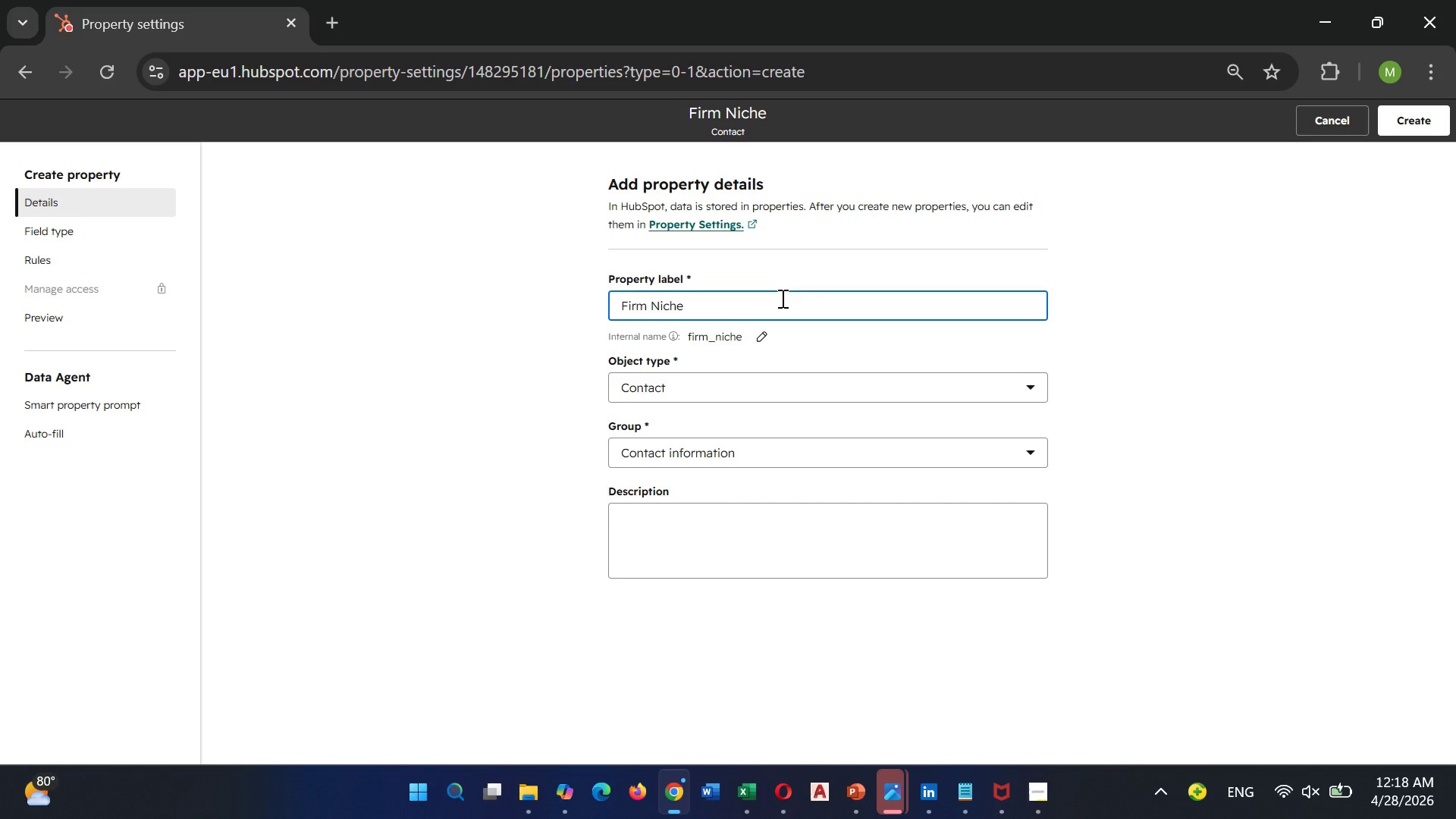 
wait(14.52)
 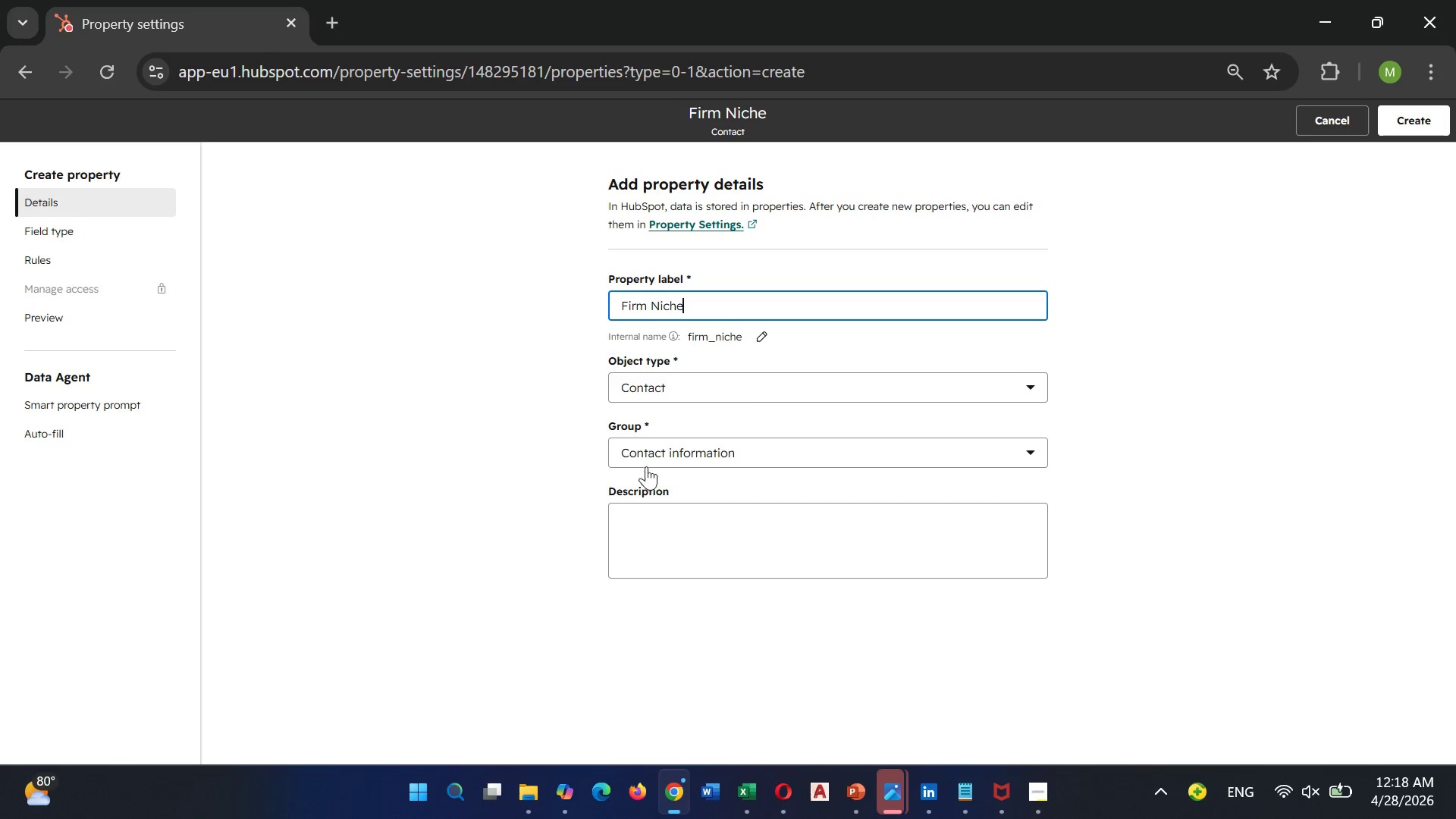 
left_click([781, 291])
 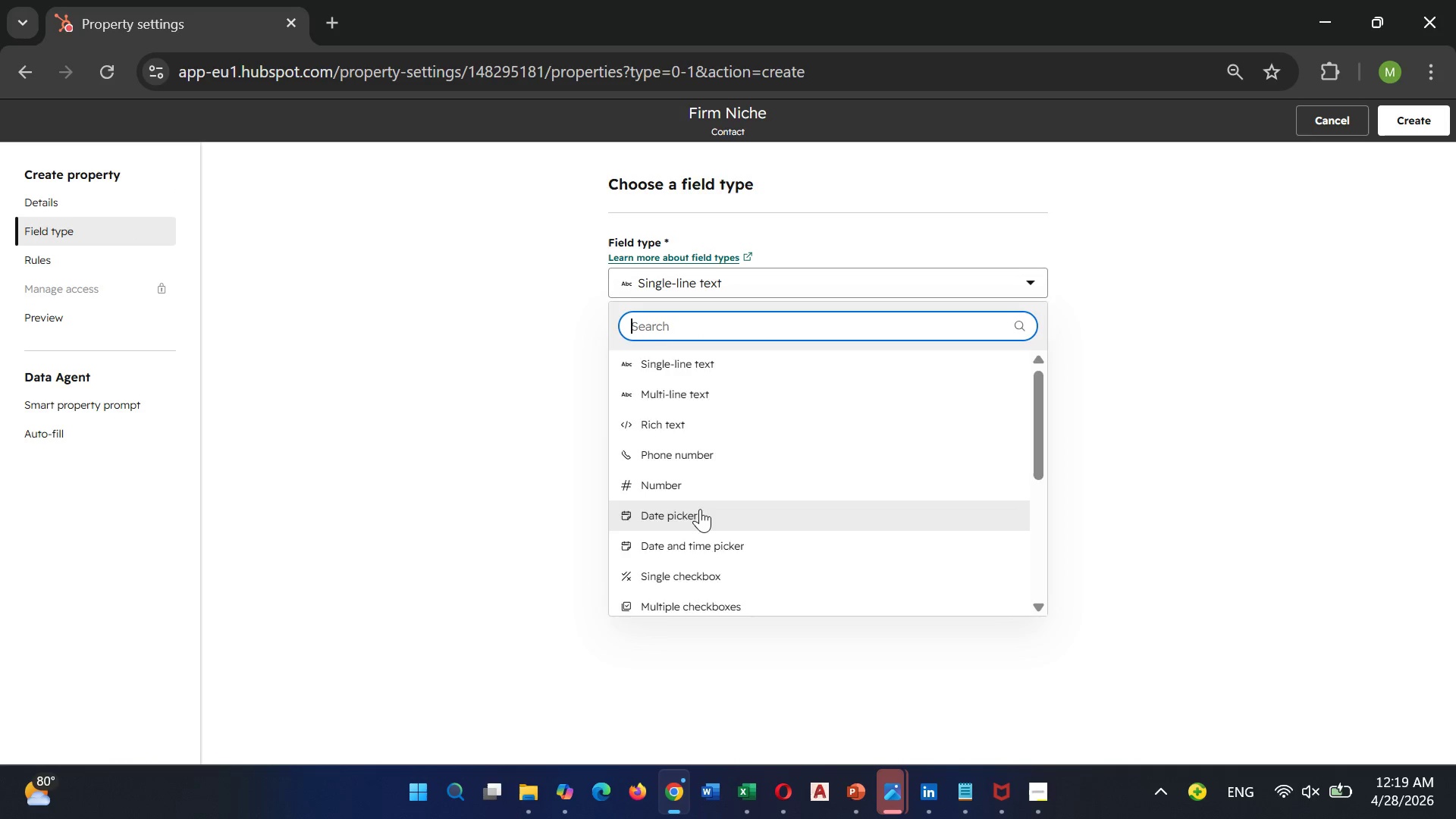 
scroll: coordinate [700, 509], scroll_direction: down, amount: 1.0
 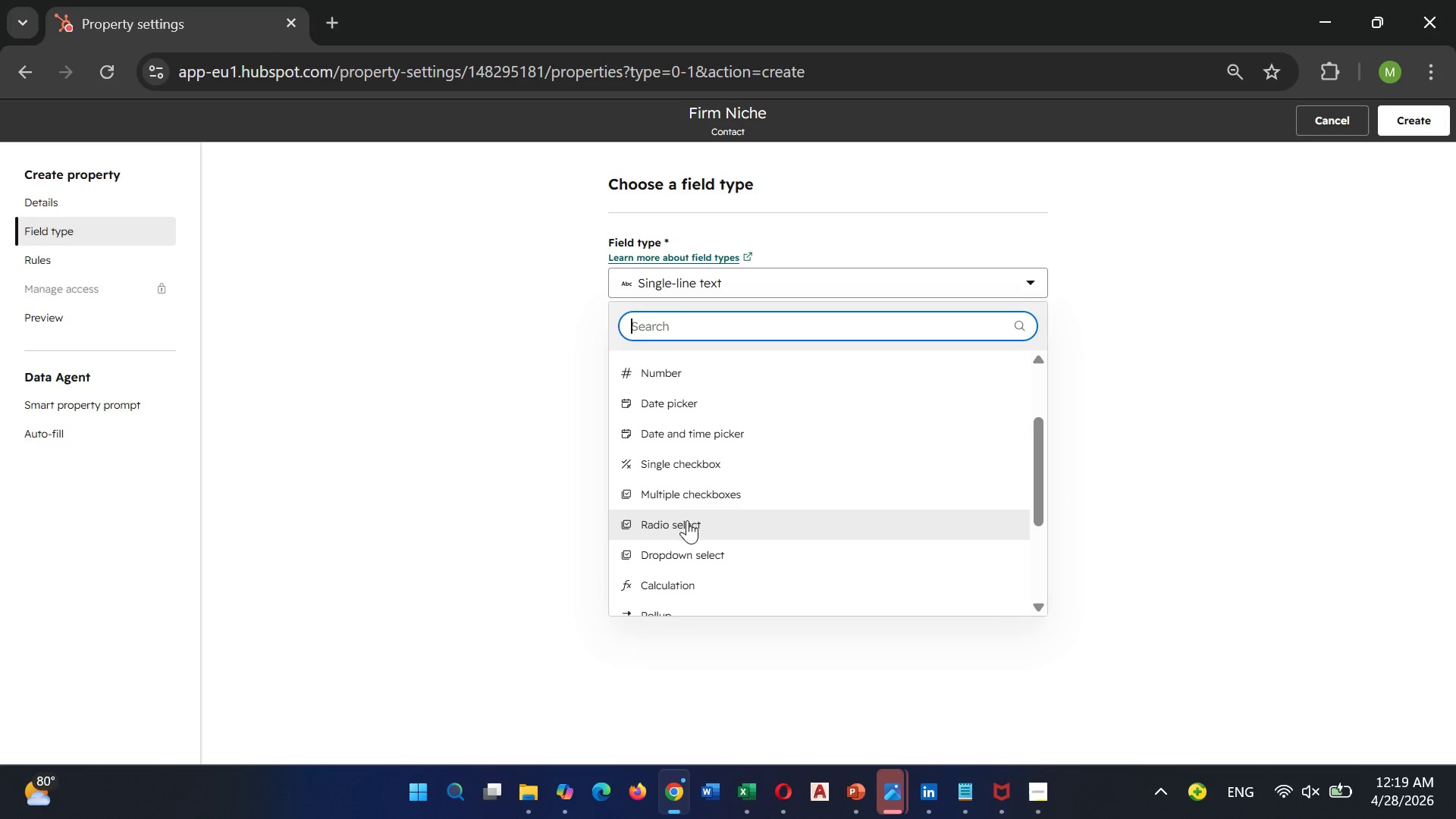 
mouse_move([672, 534])
 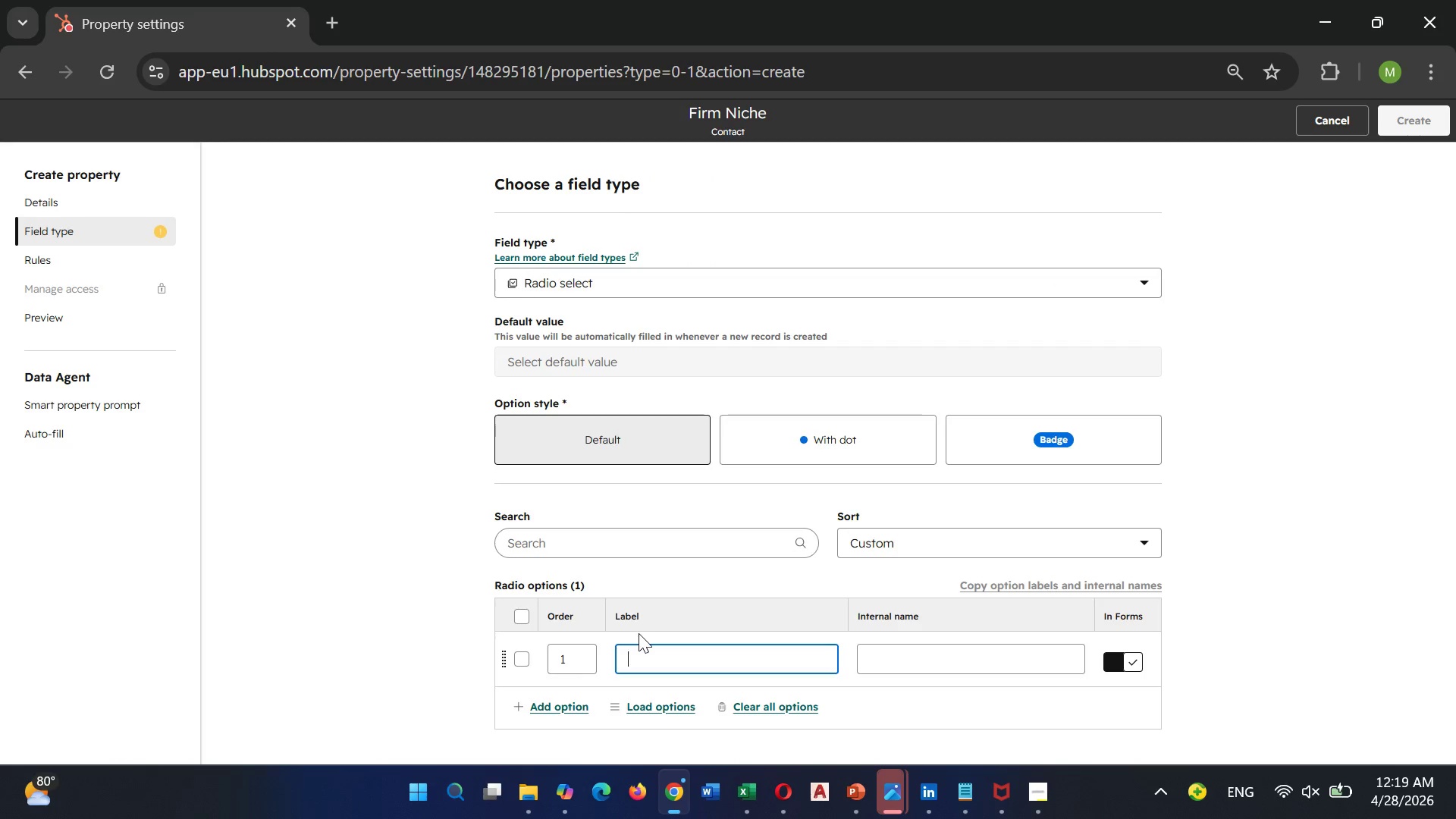 
wait(5.25)
 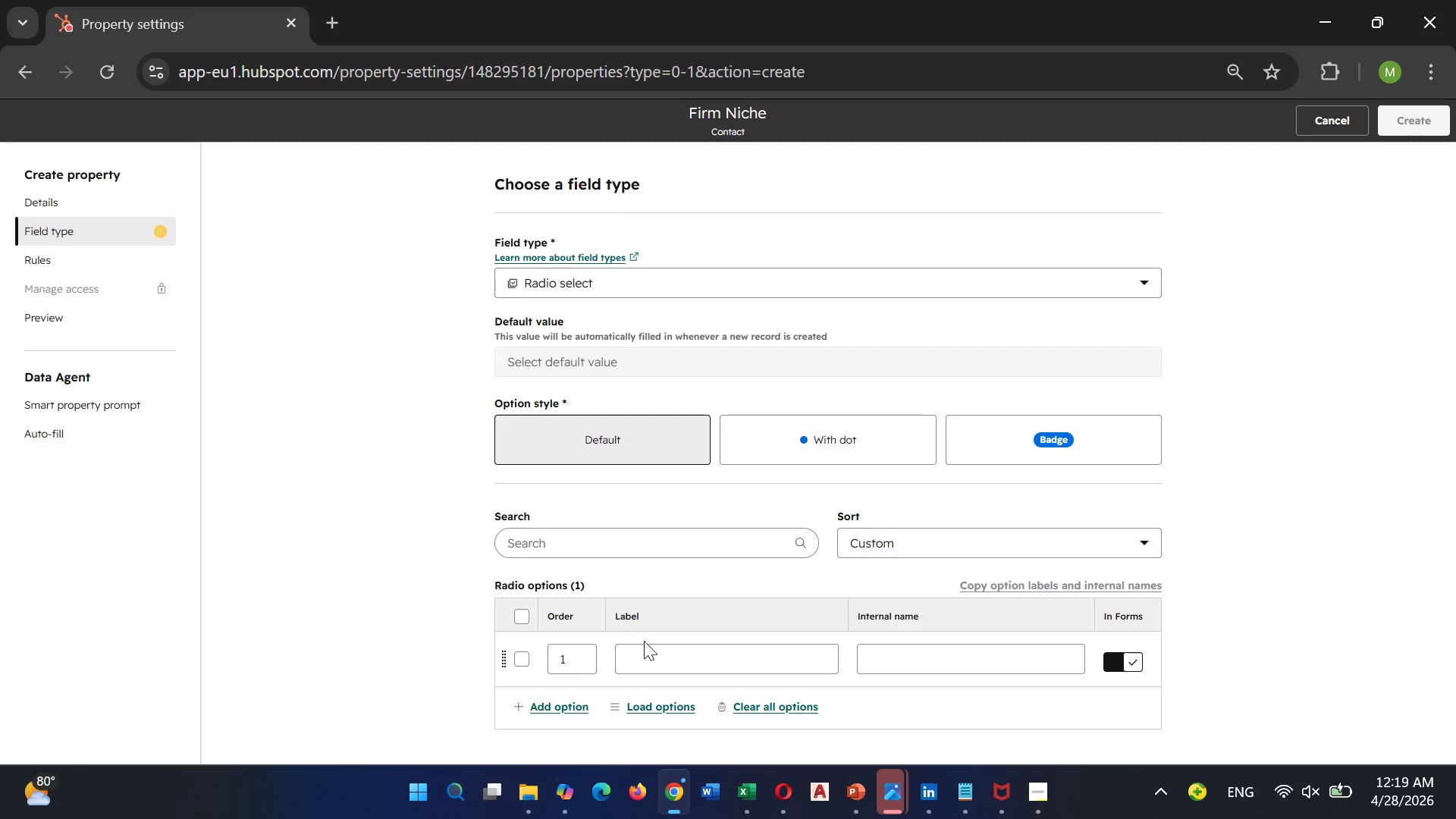 
type(Residential)
 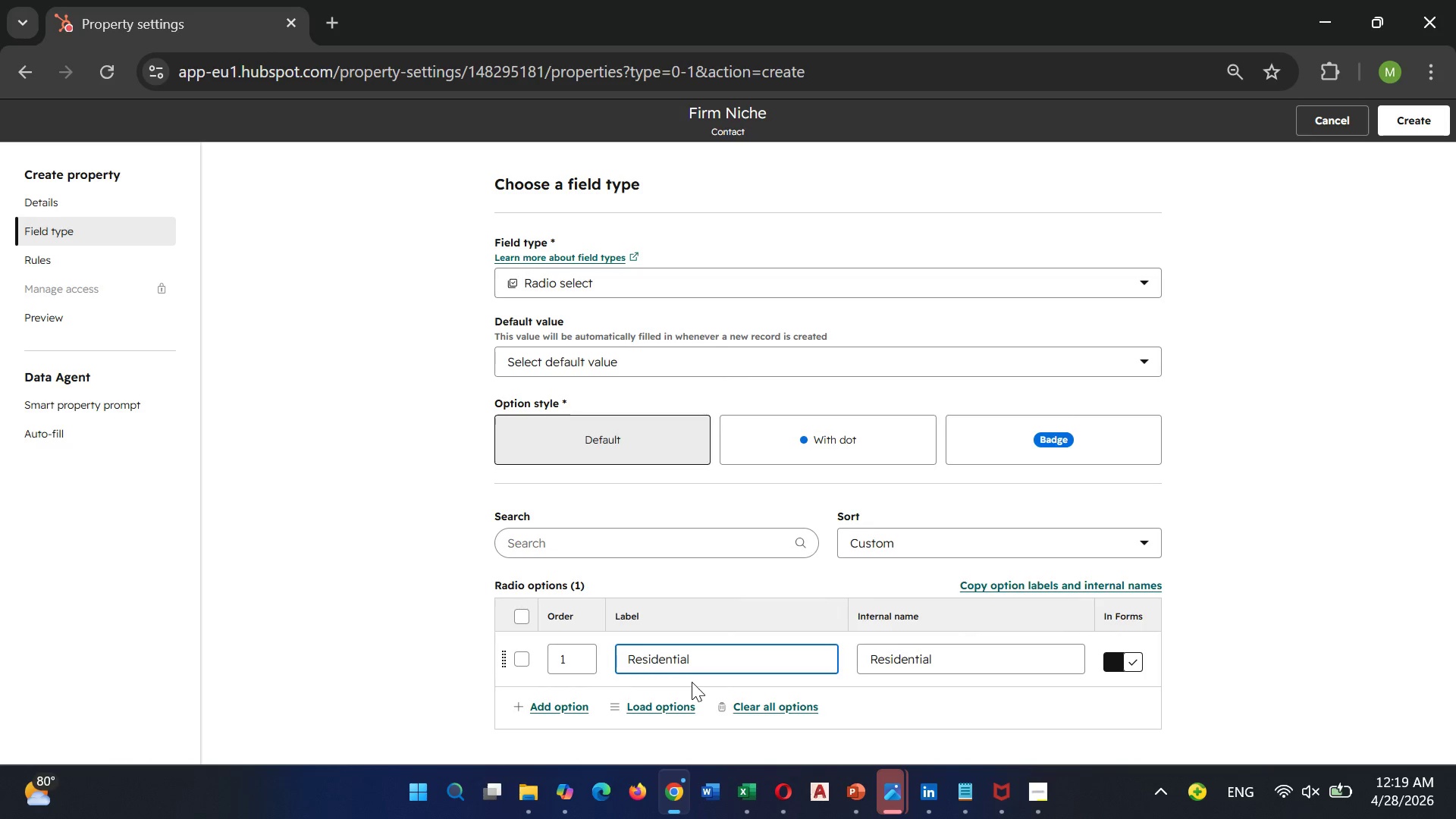 
wait(6.22)
 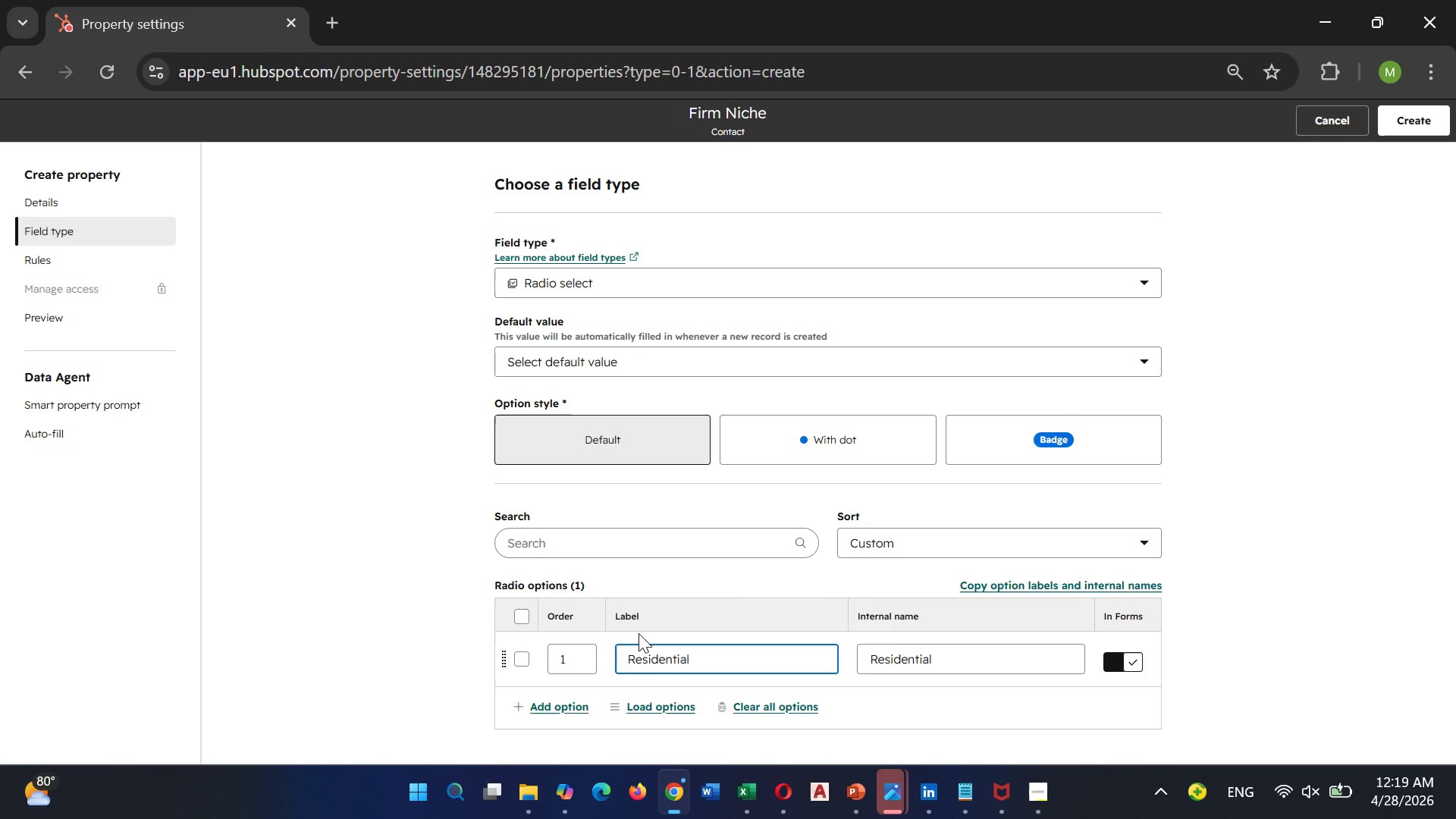 
key(Enter)
 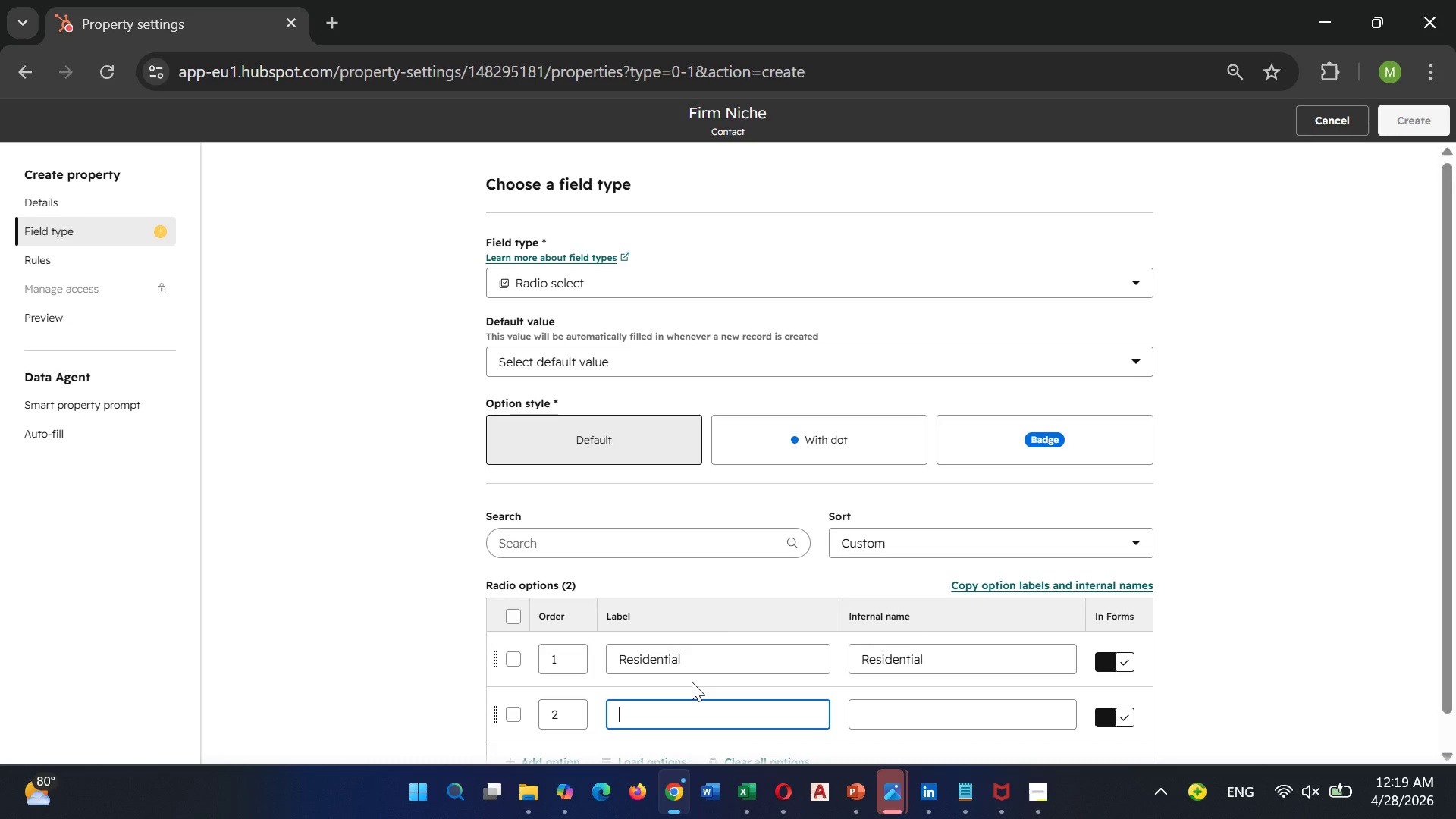 
type(Commercial)
 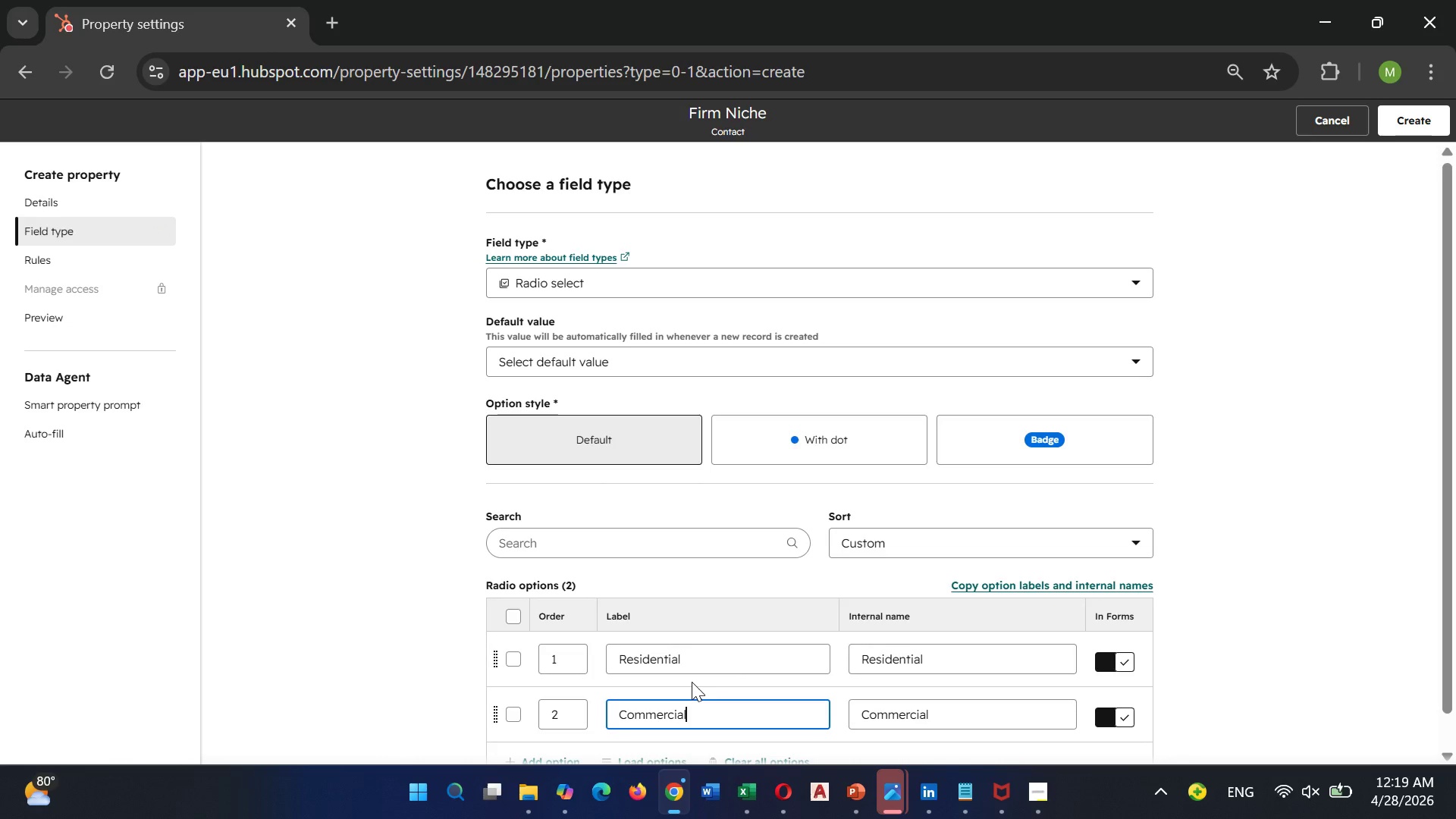 
key(Enter)
 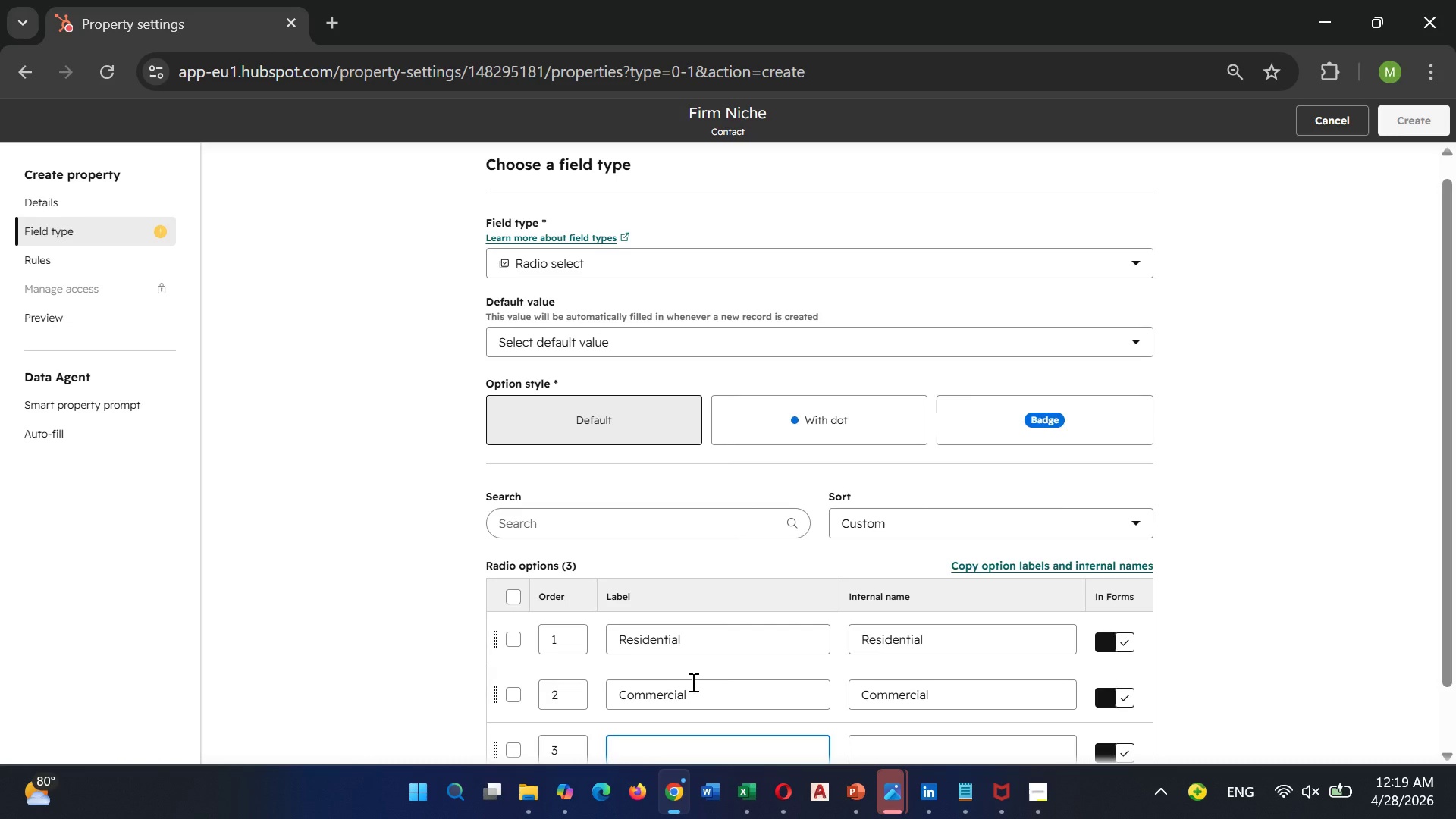 
type(Urban planning)
 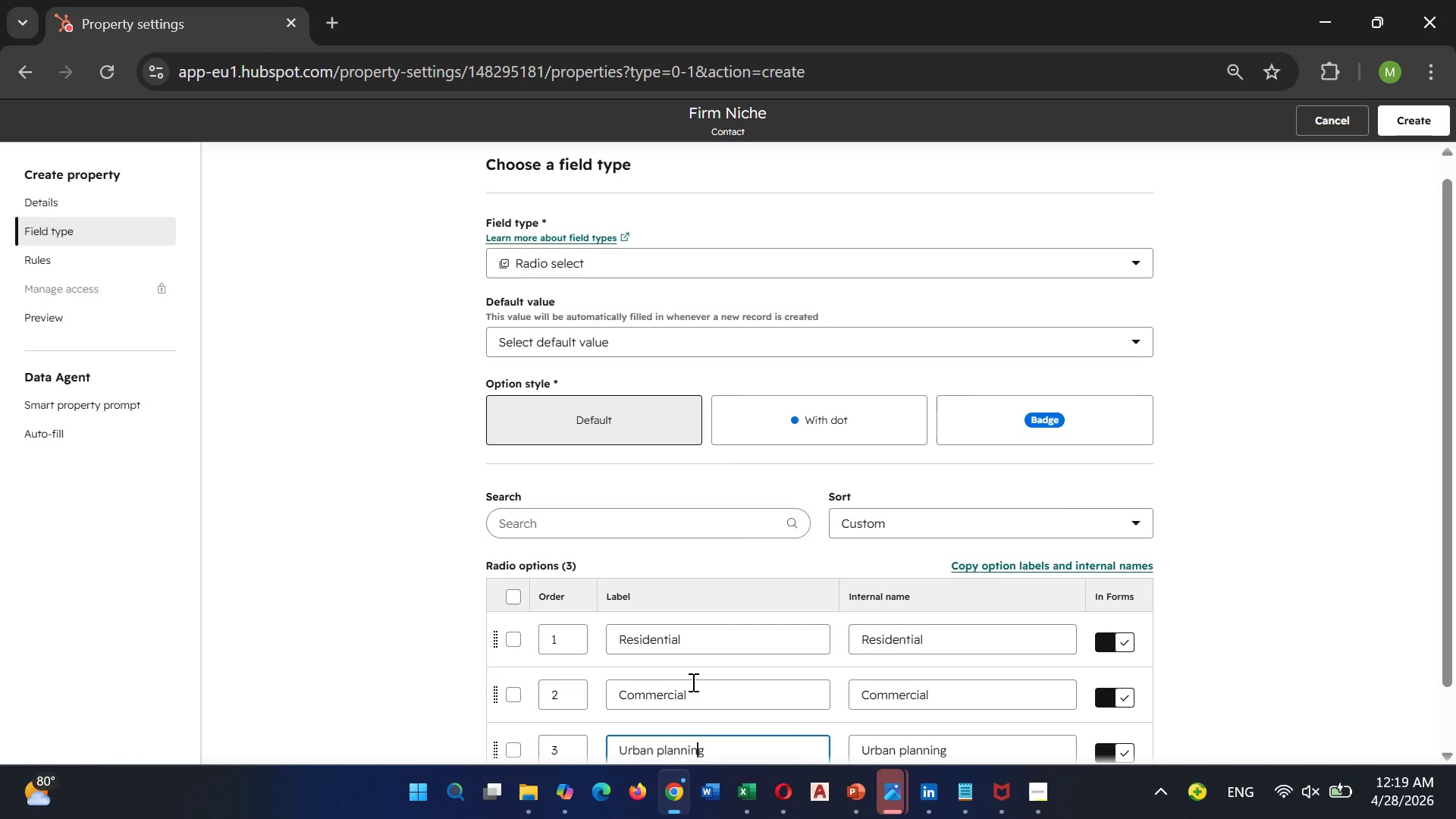 
key(ArrowLeft)
 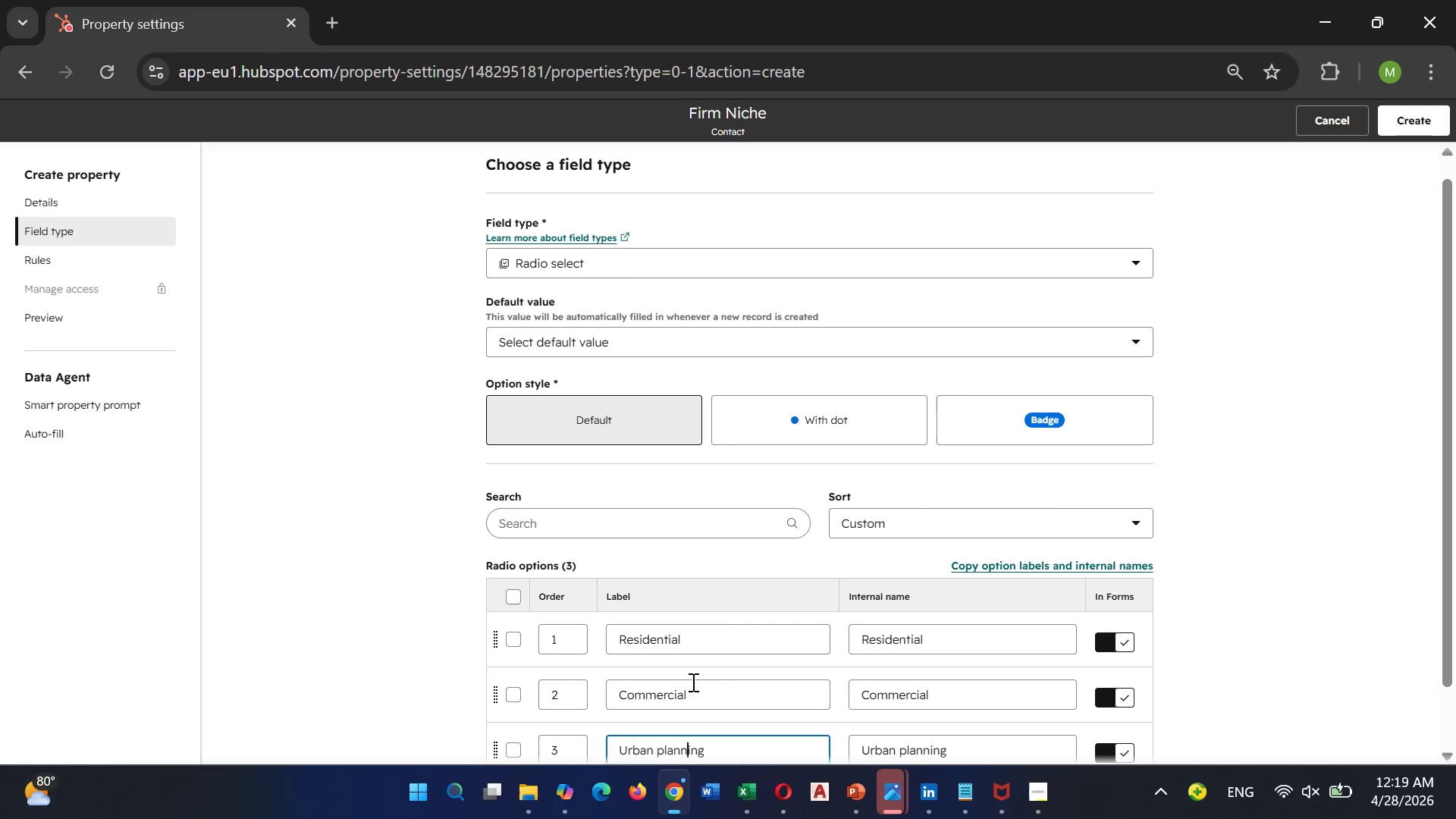 
key(ArrowLeft)
 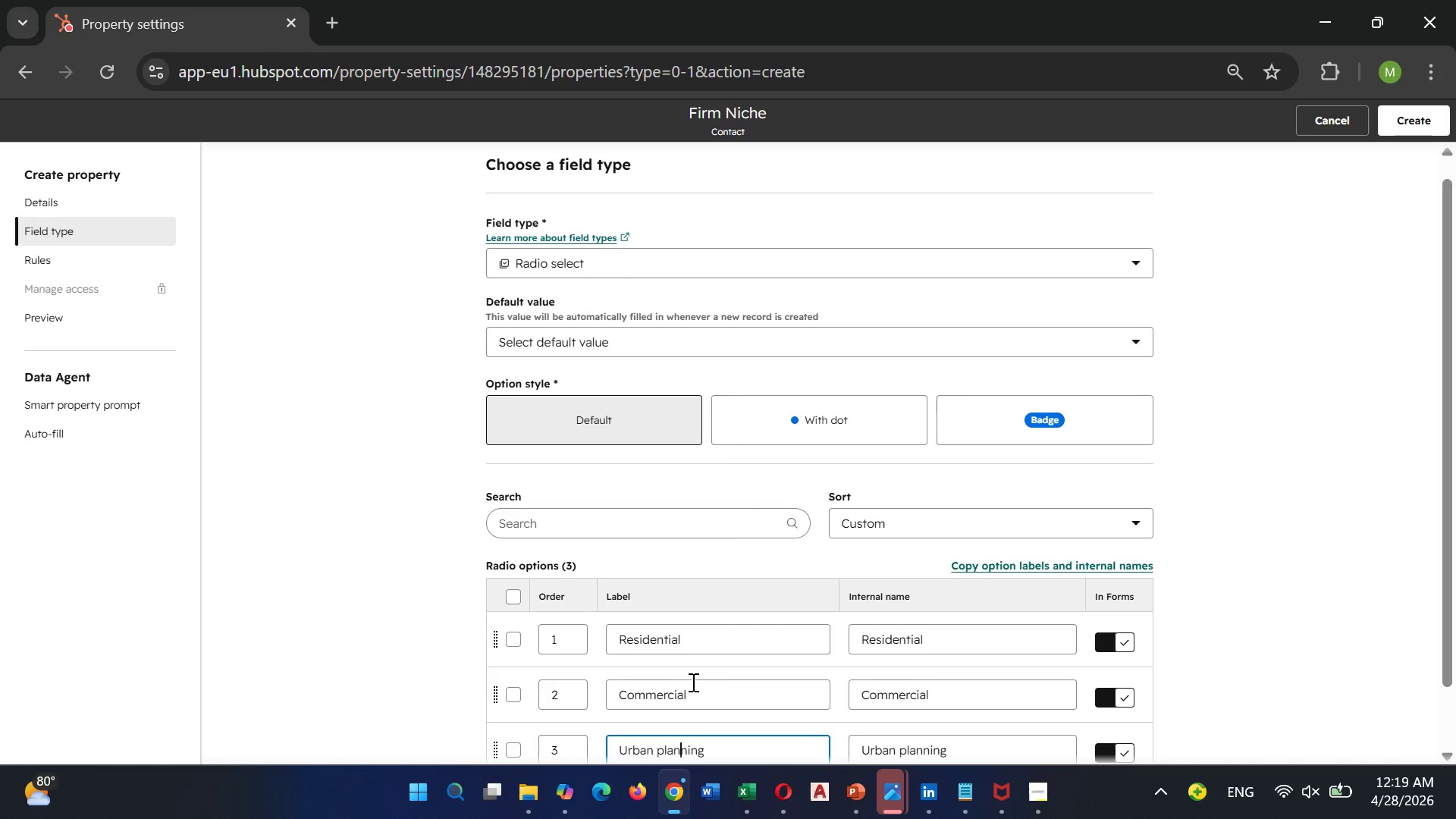 
key(ArrowLeft)
 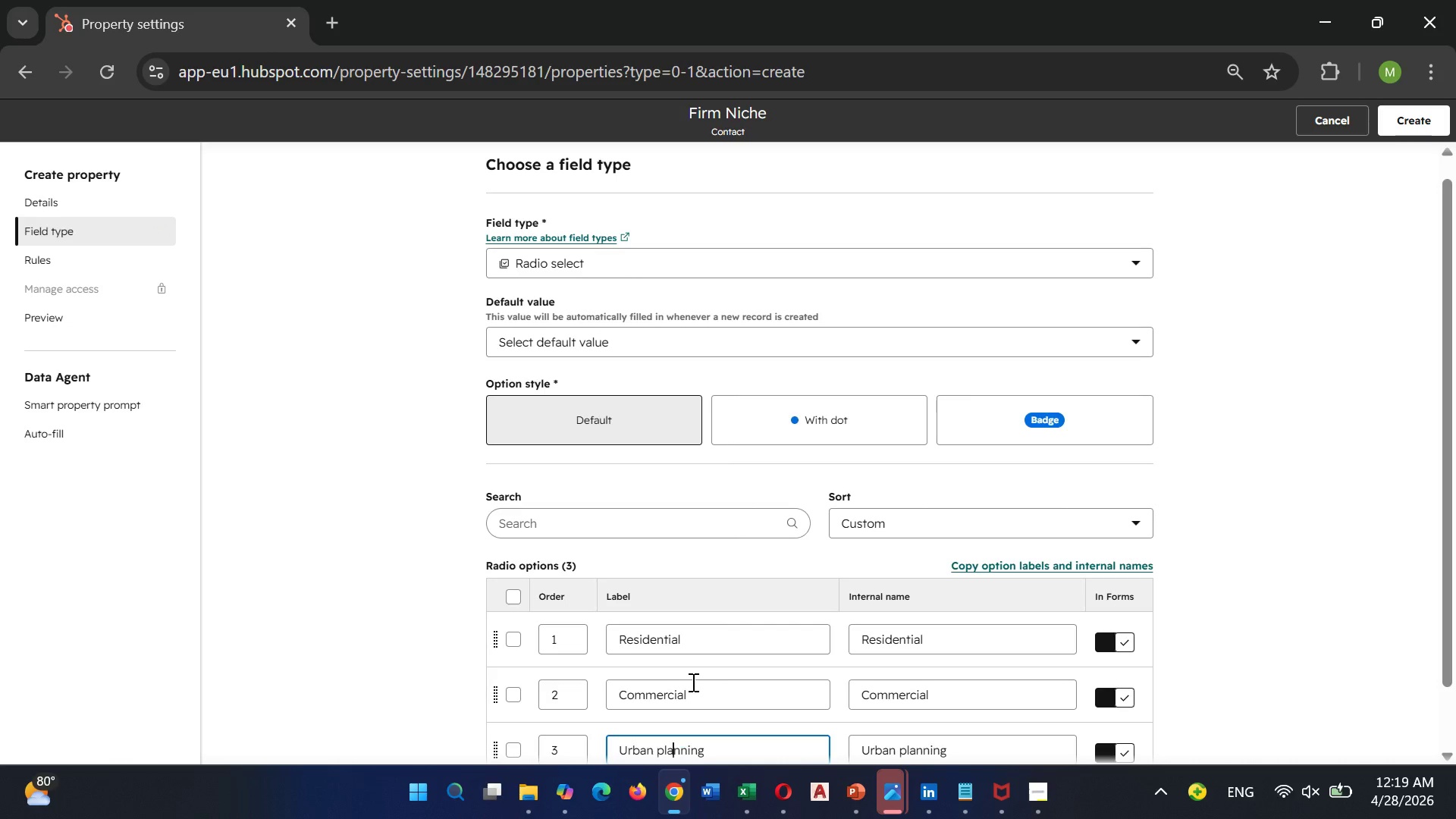 
key(ArrowLeft)
 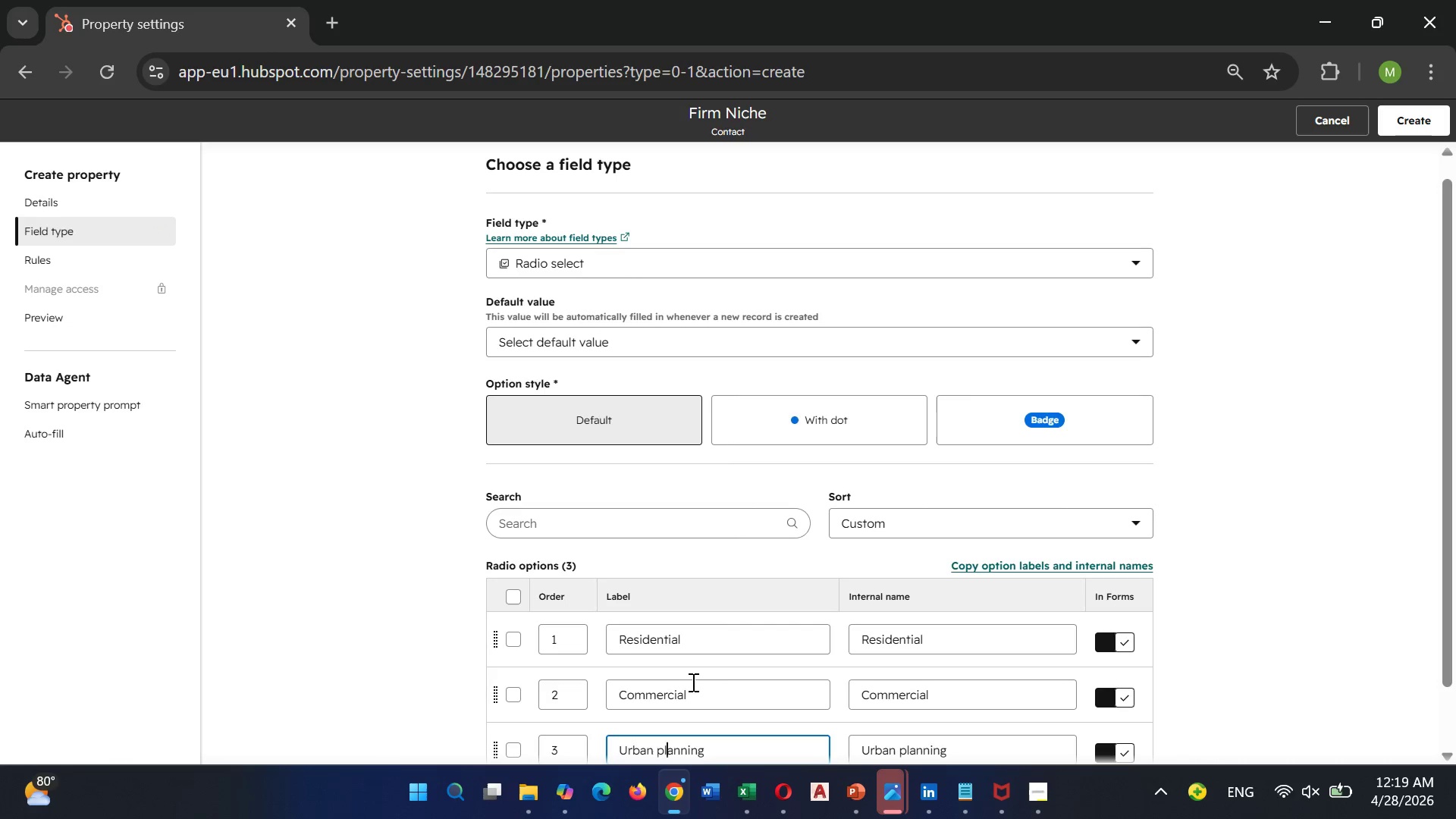 
key(ArrowLeft)
 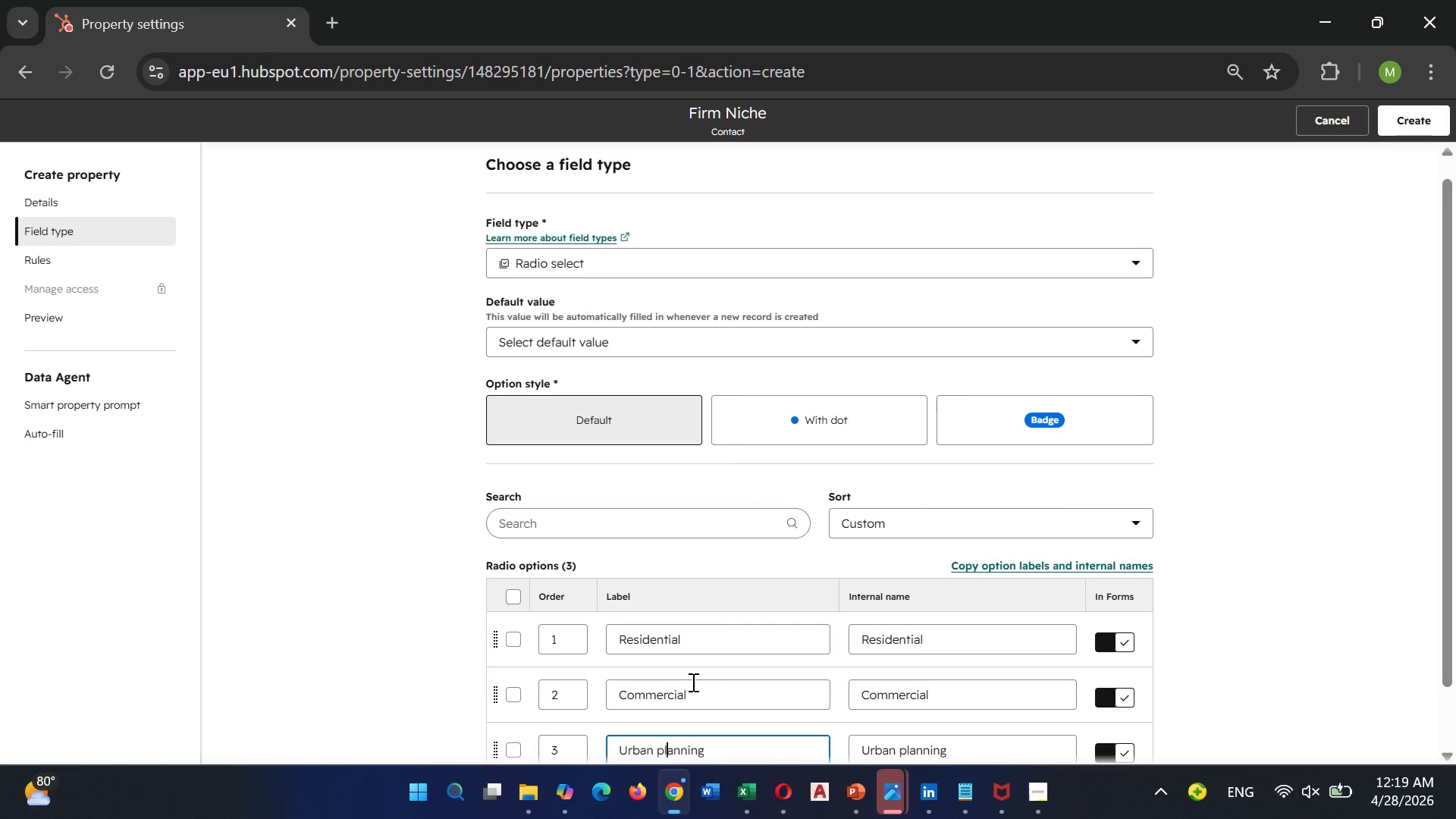 
key(ArrowLeft)
 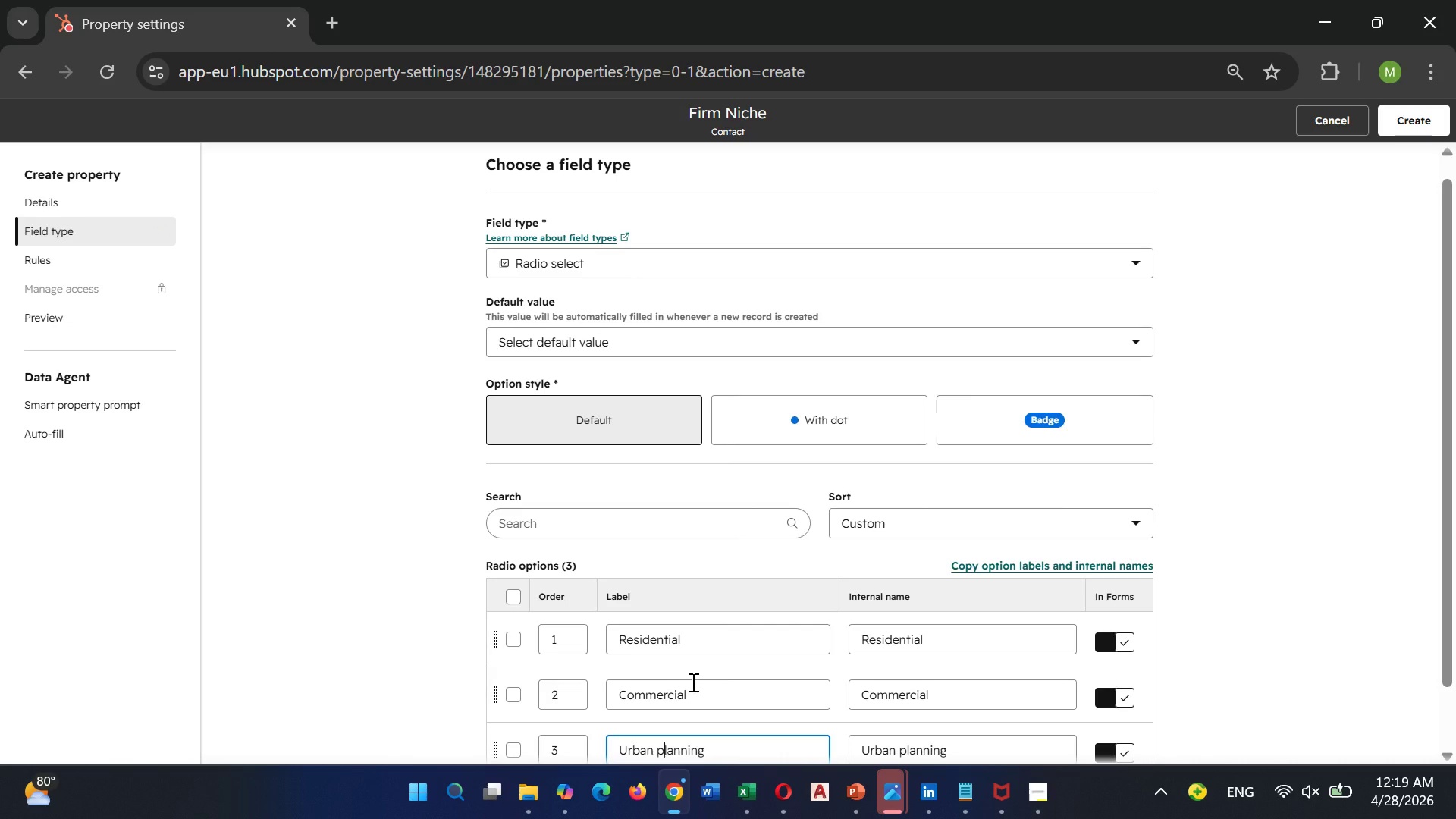 
key(ArrowLeft)
 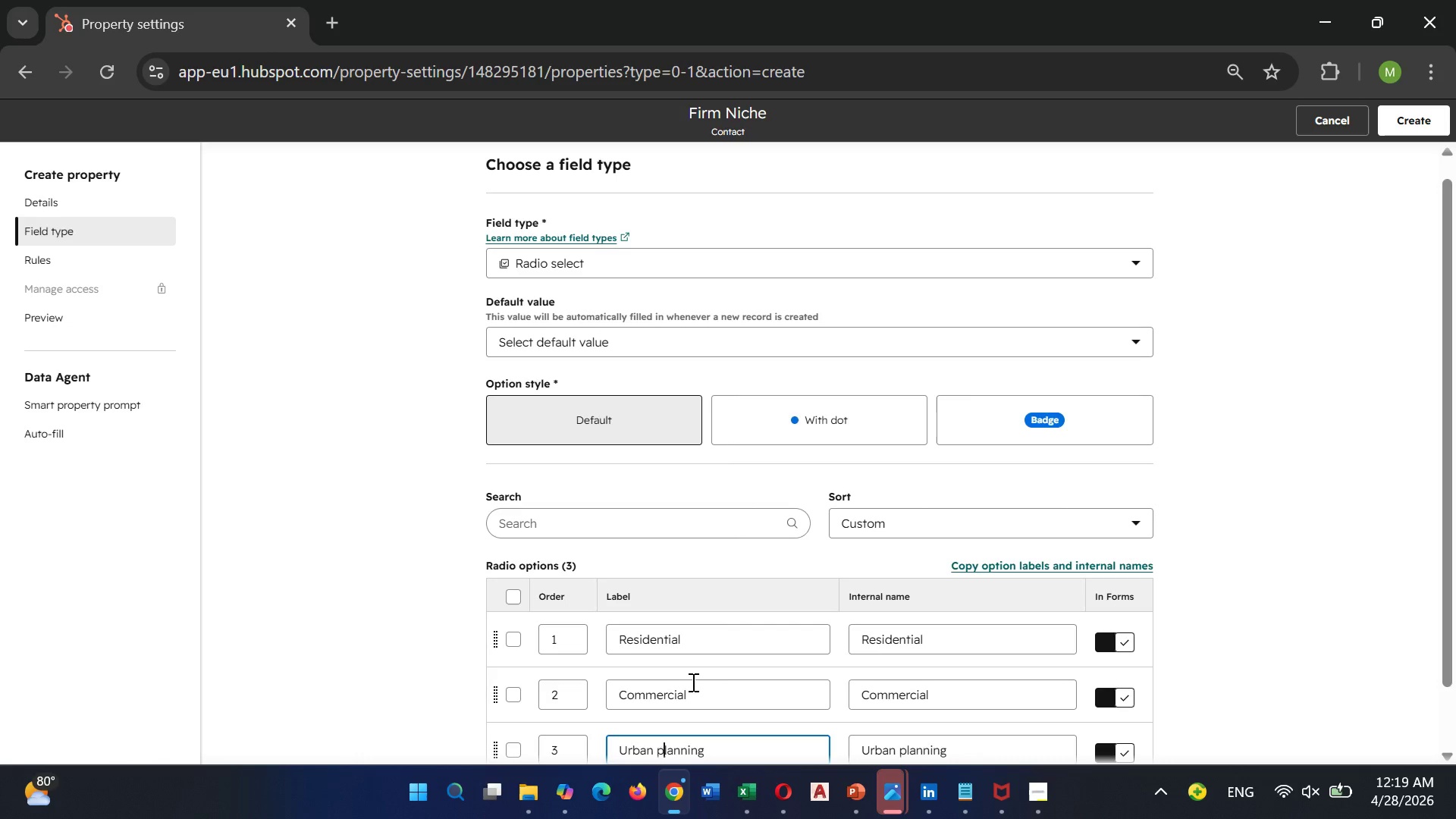 
key(Backspace)
 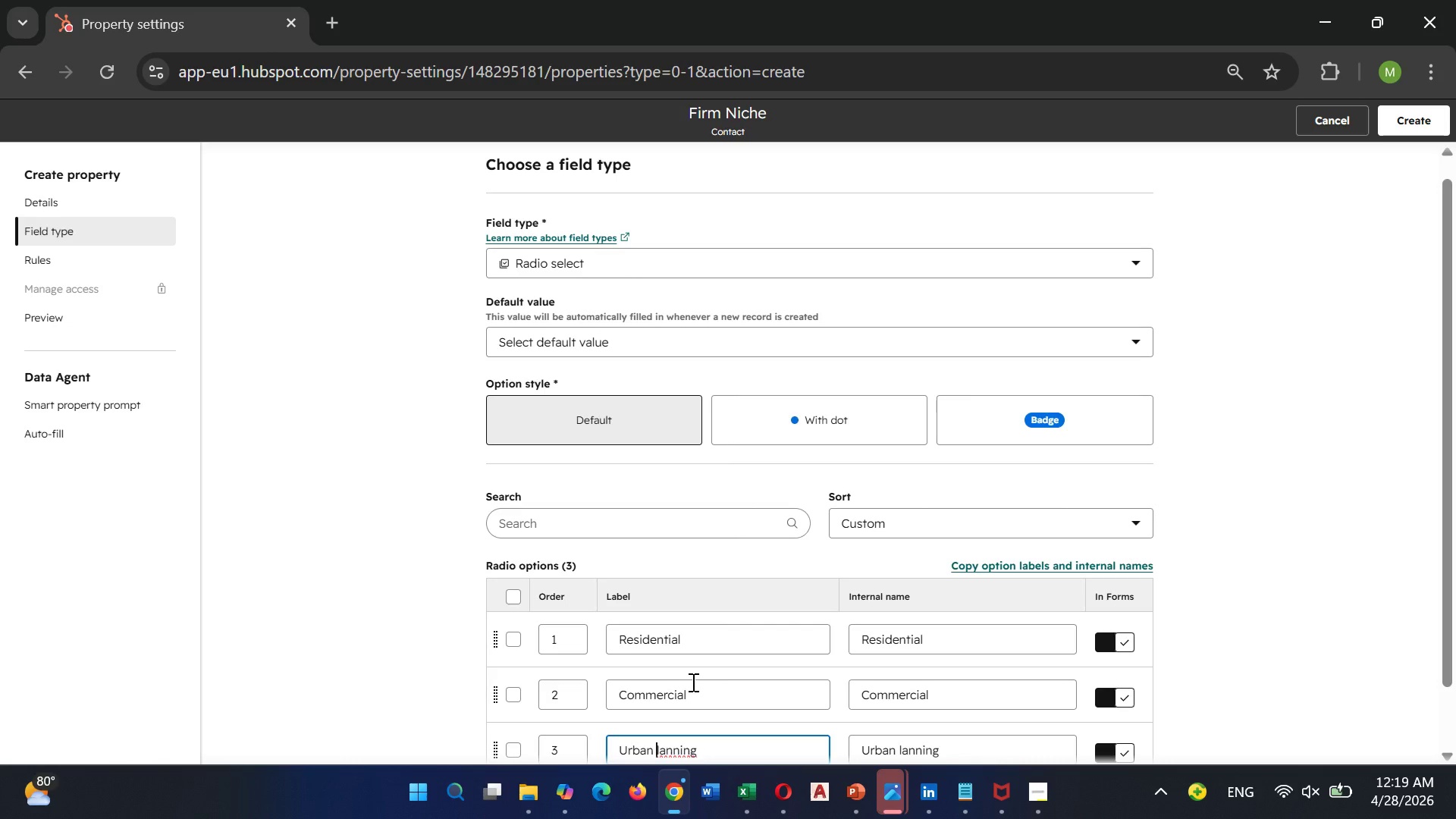 
key(Shift+P)
 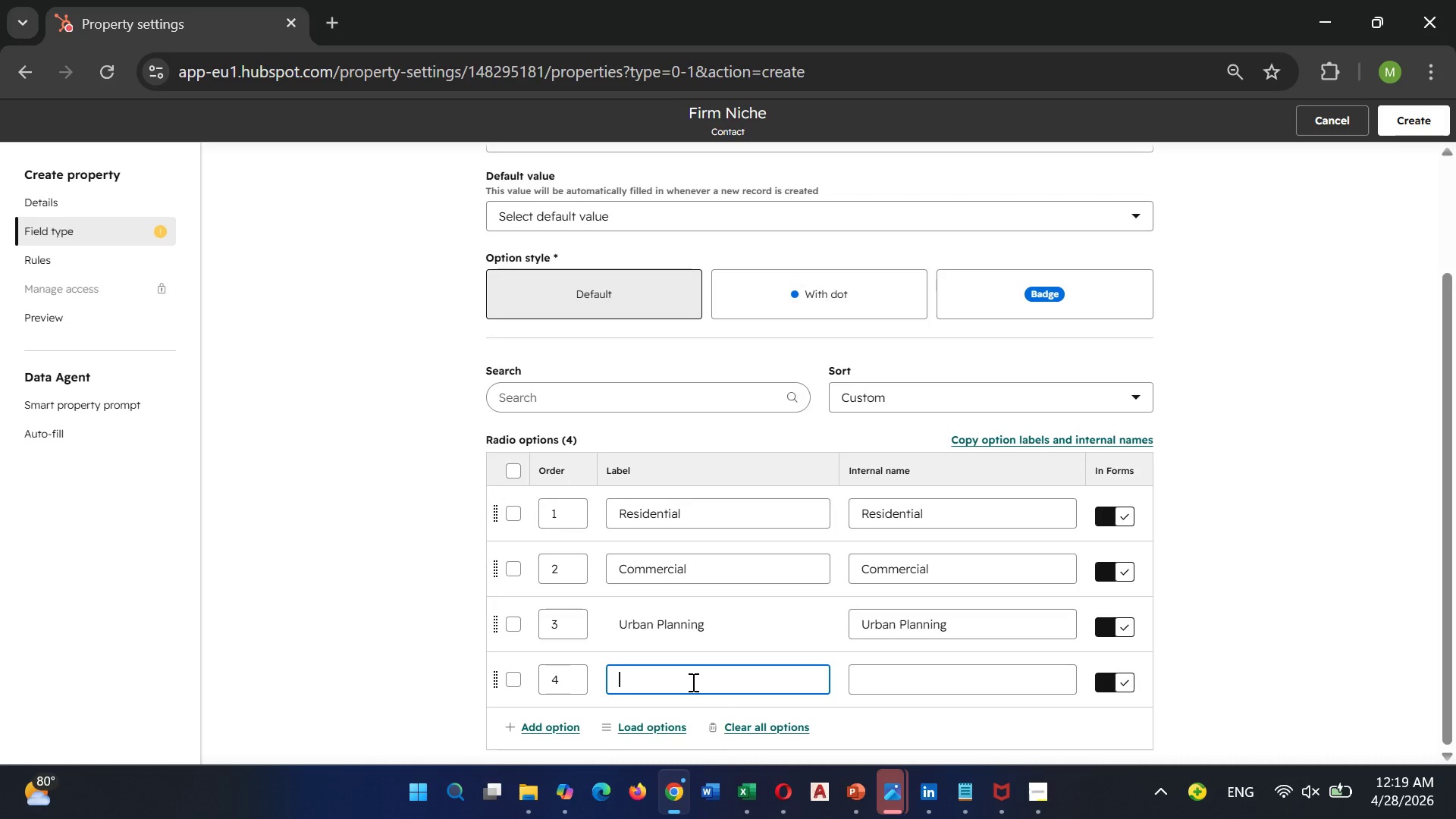 
key(Enter)
 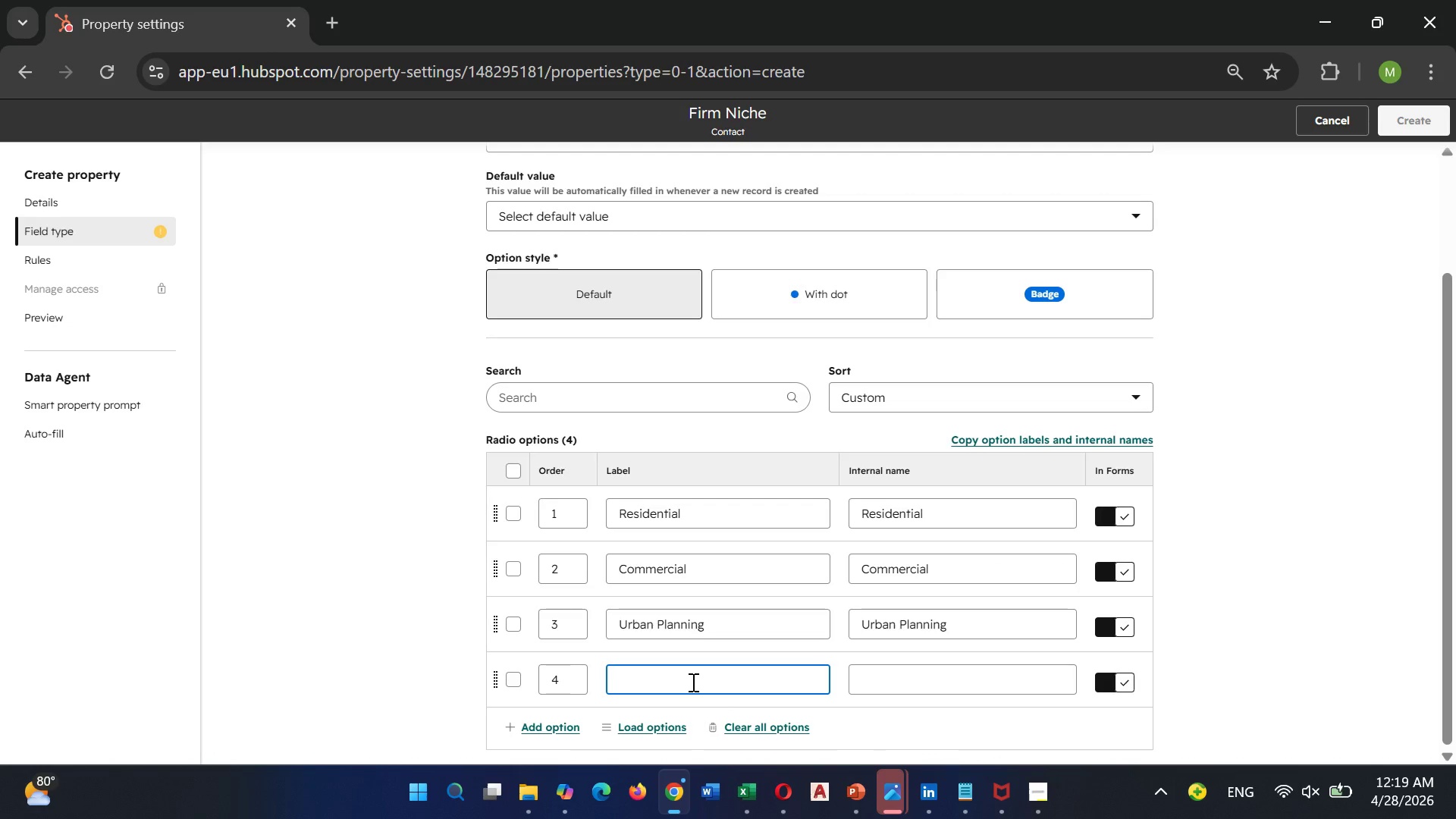 
type(Lande)
key(Backspace)
type(scape)
 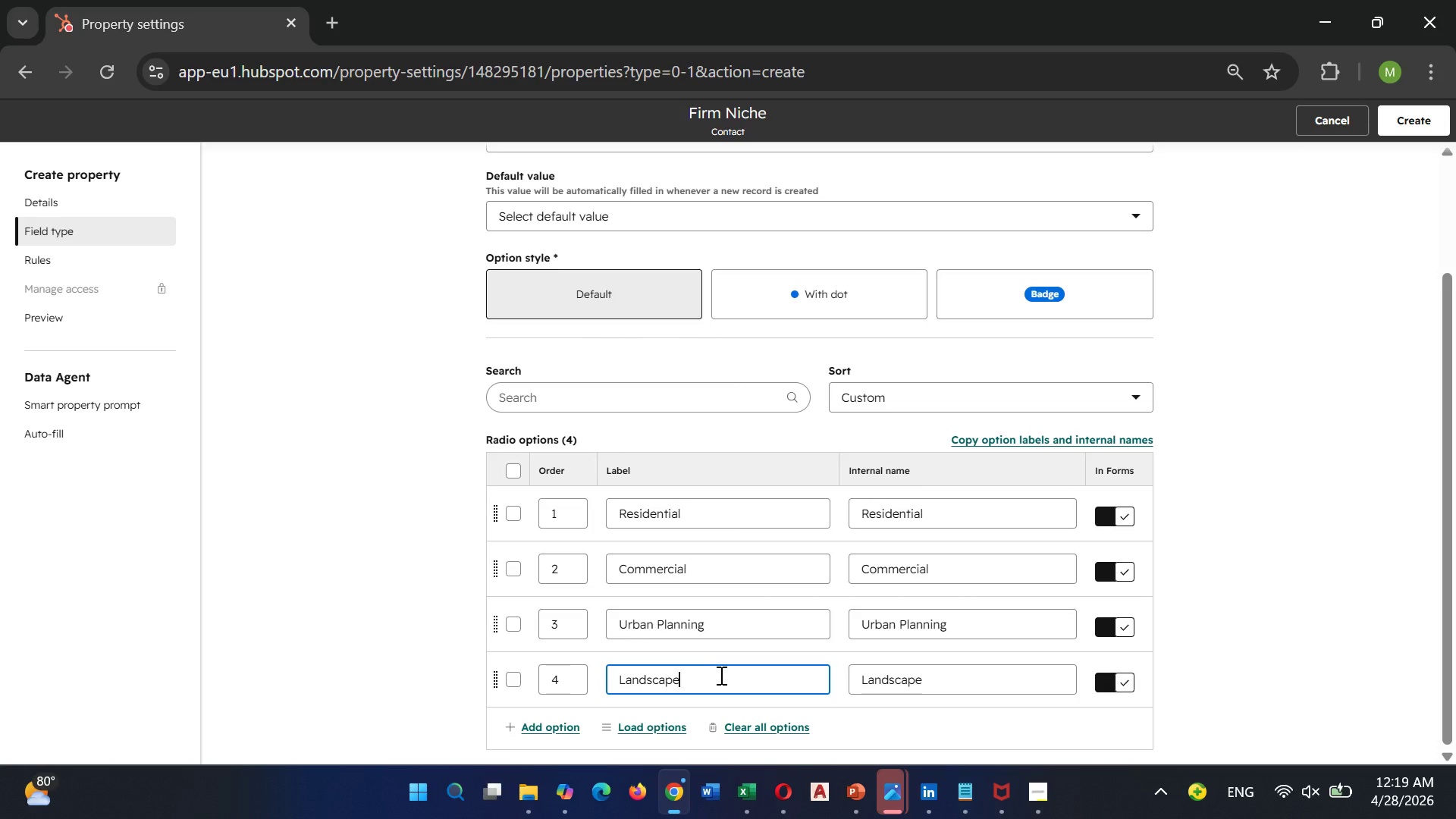 
scroll: coordinate [866, 605], scroll_direction: up, amount: 3.0
 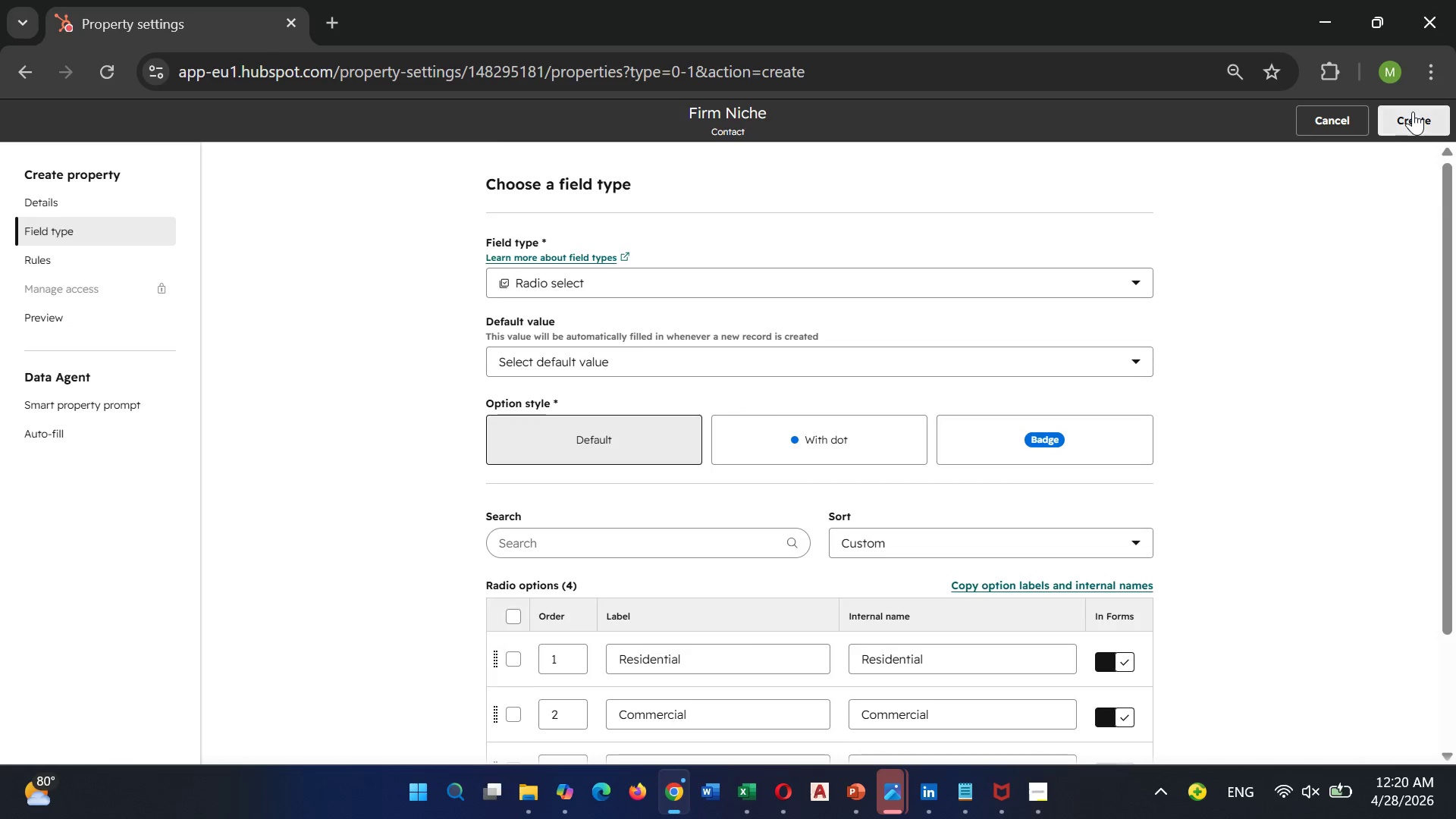 
left_click([1413, 111])
 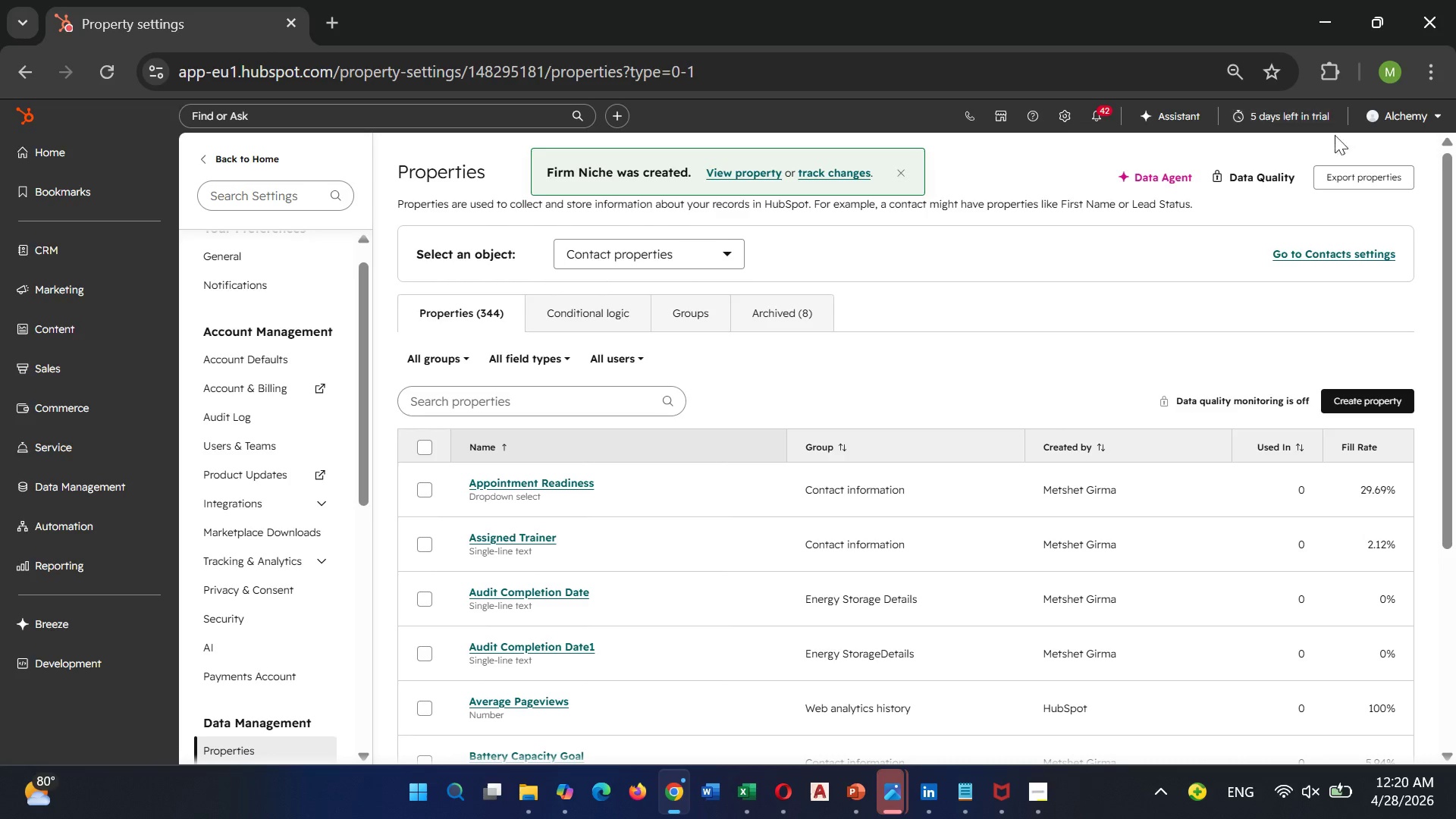 
wait(7.22)
 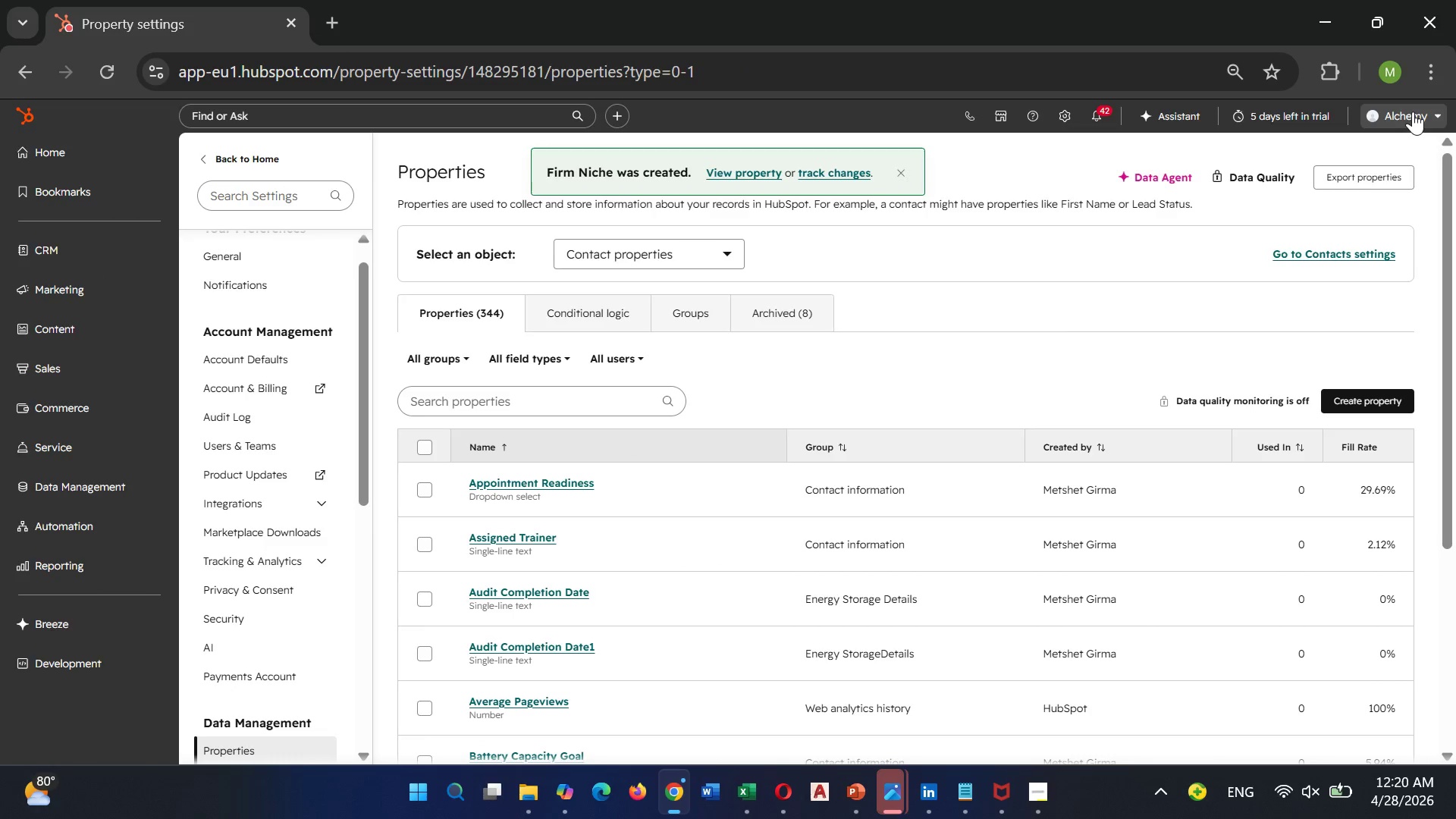 
left_click([1369, 397])
 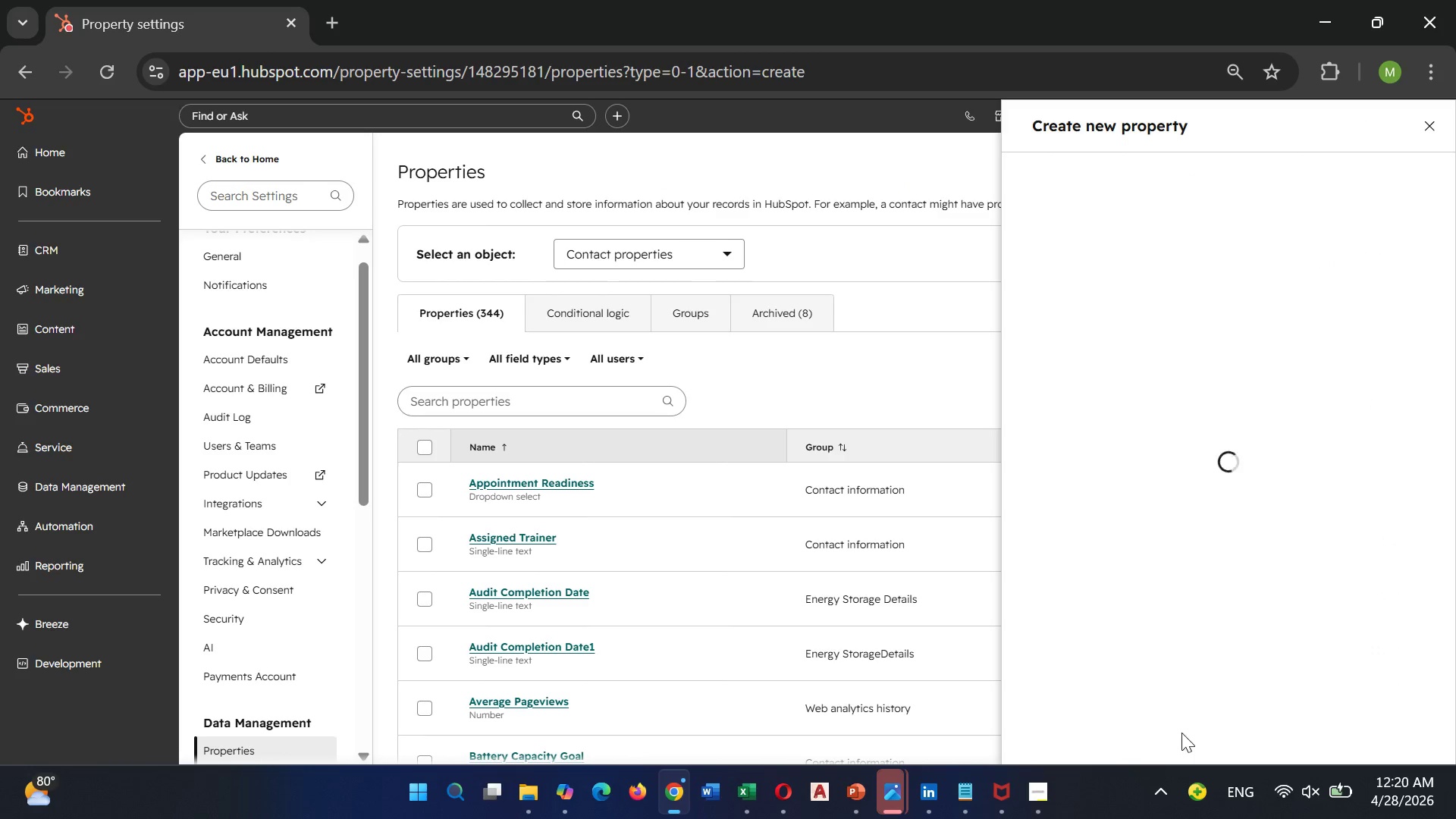 
left_click([1189, 728])
 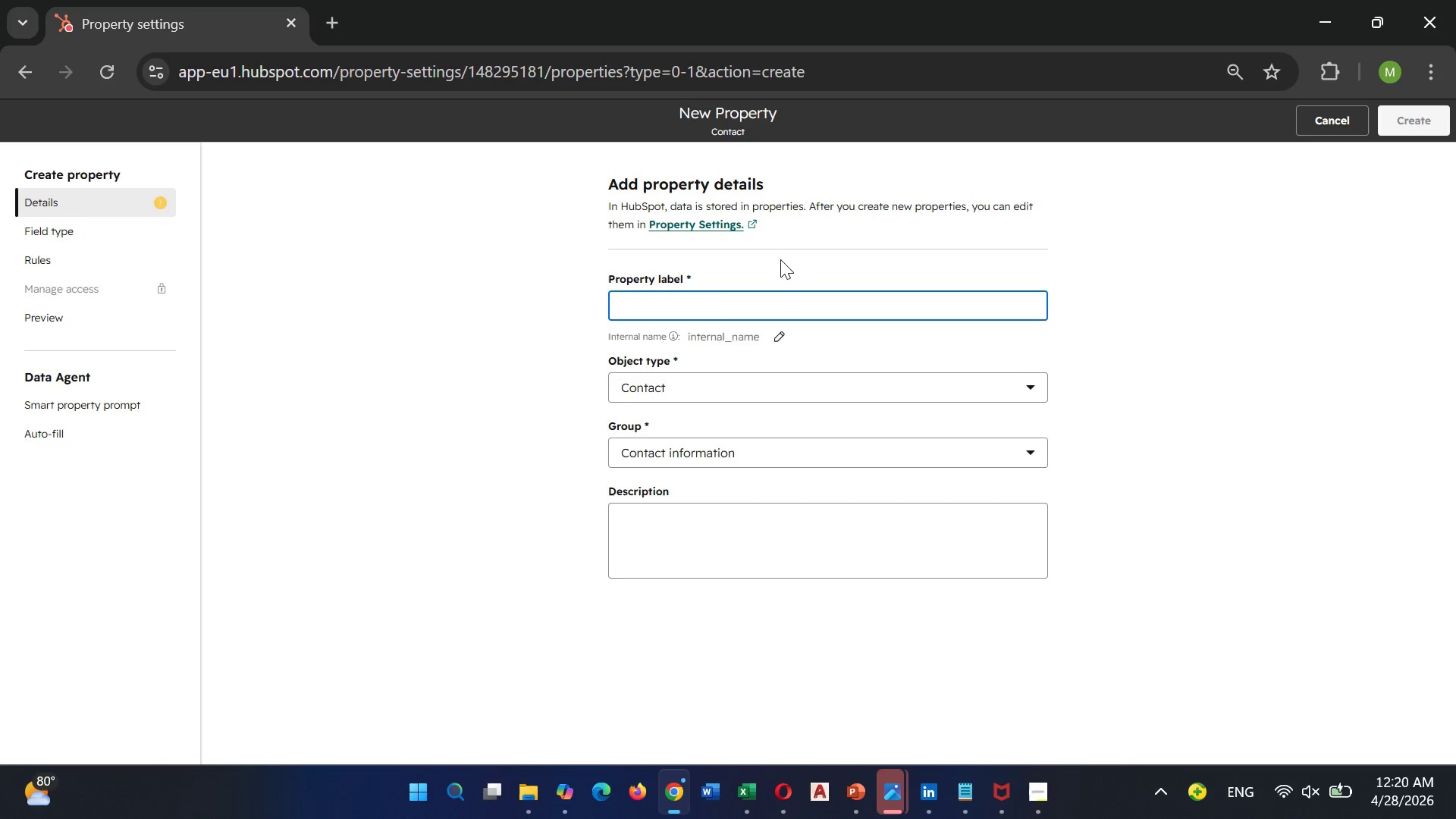 
type(Current Headcount)
 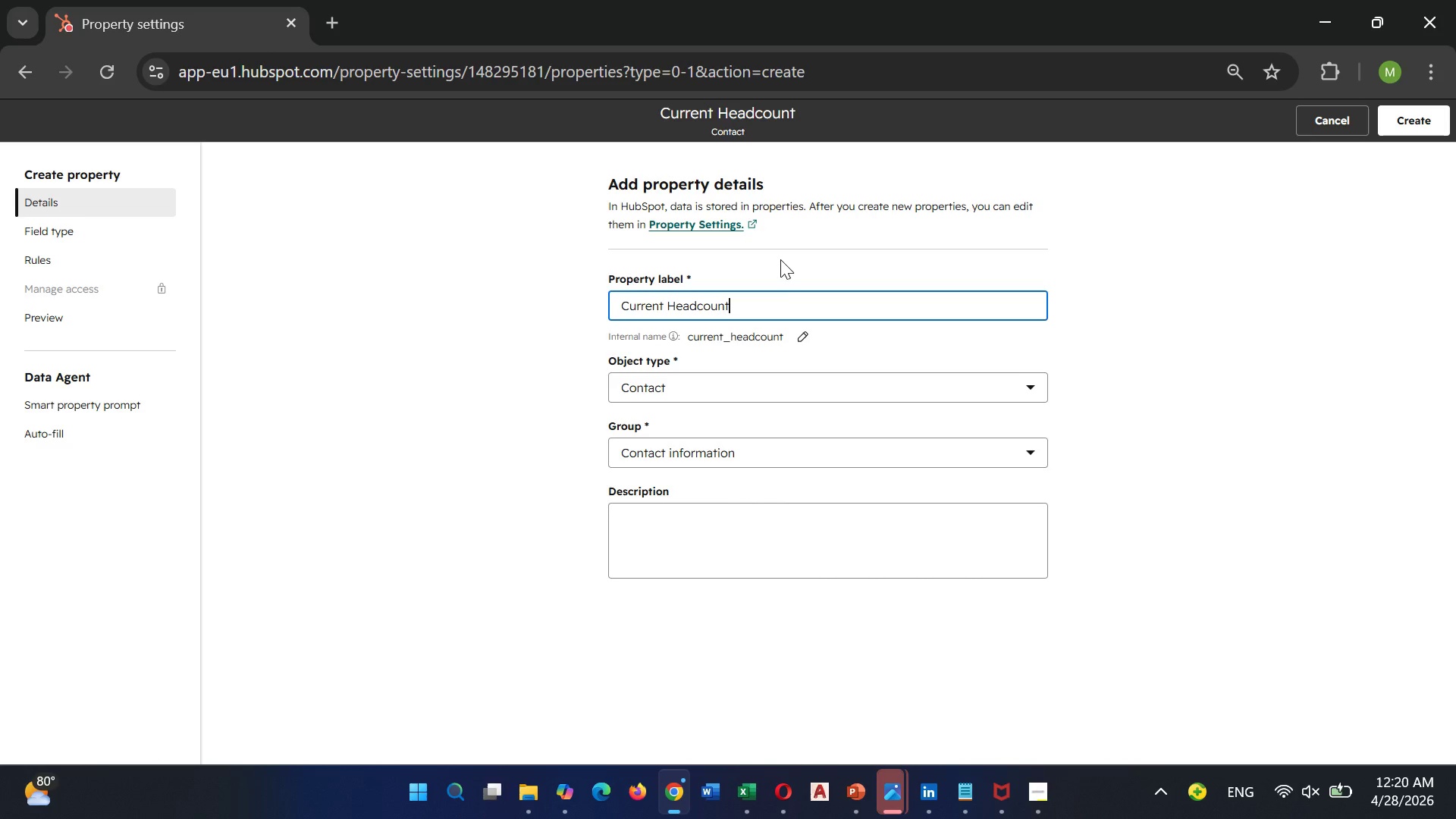 
wait(10.28)
 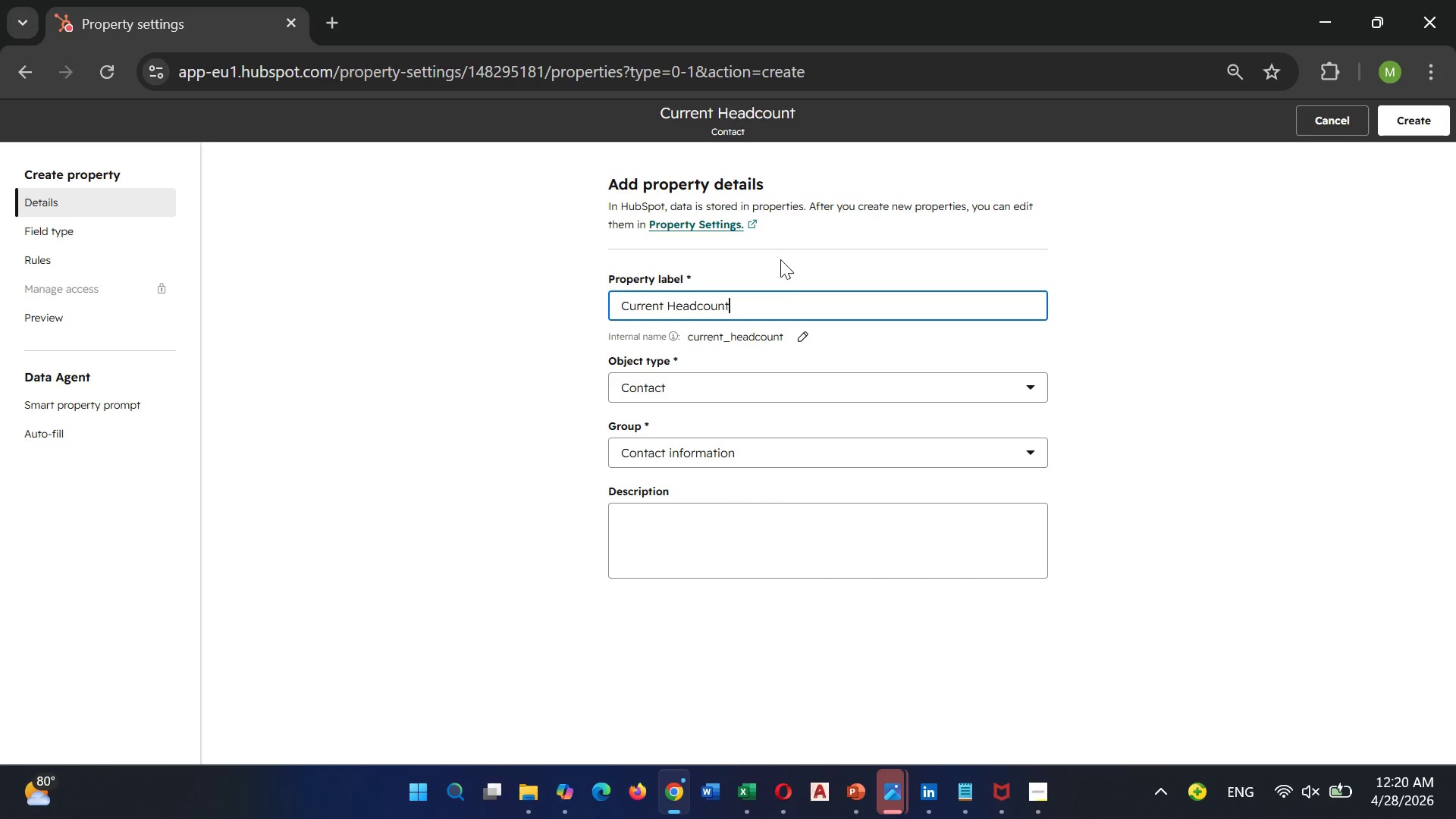 
left_click([47, 231])
 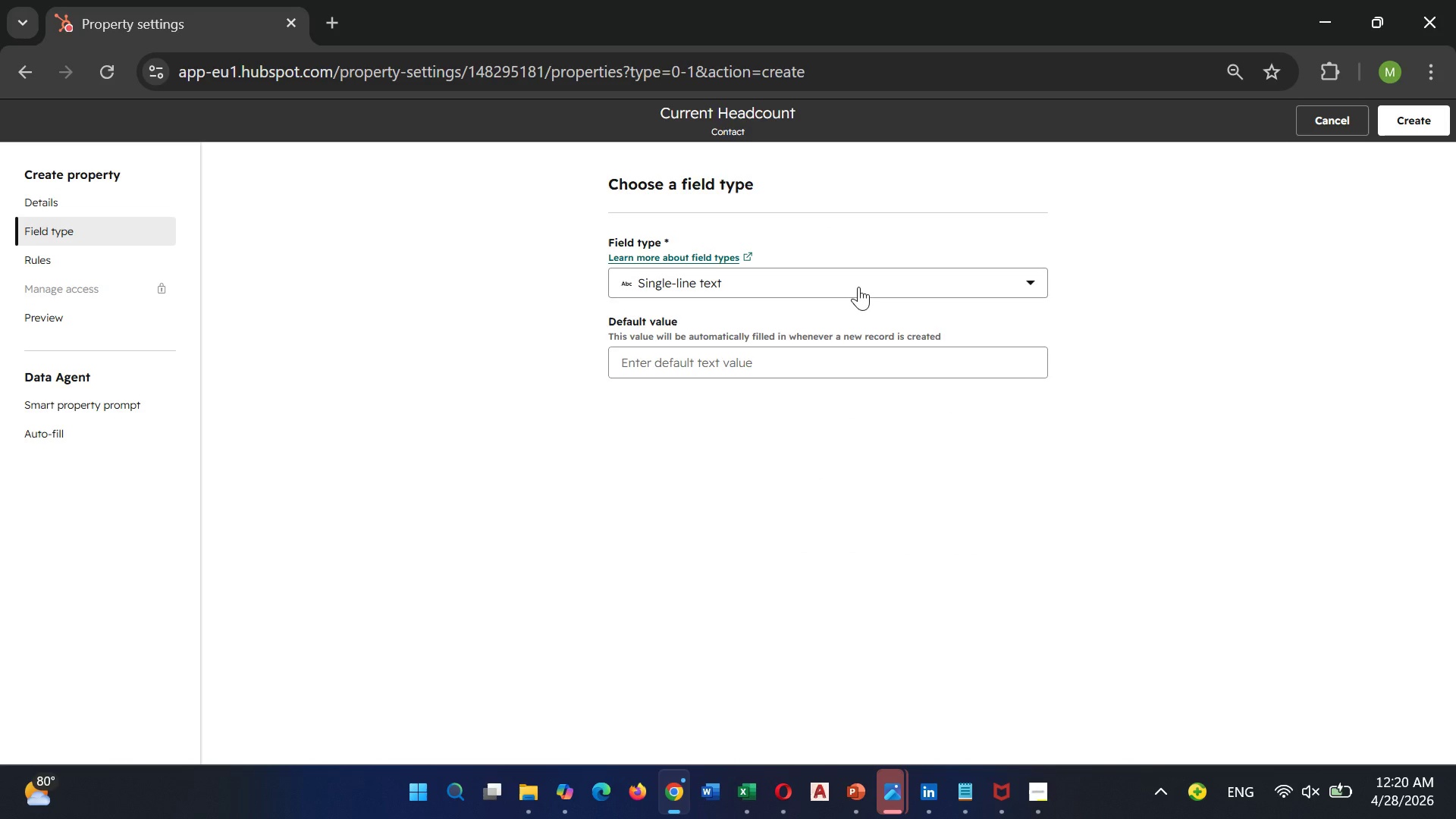 
left_click([858, 287])
 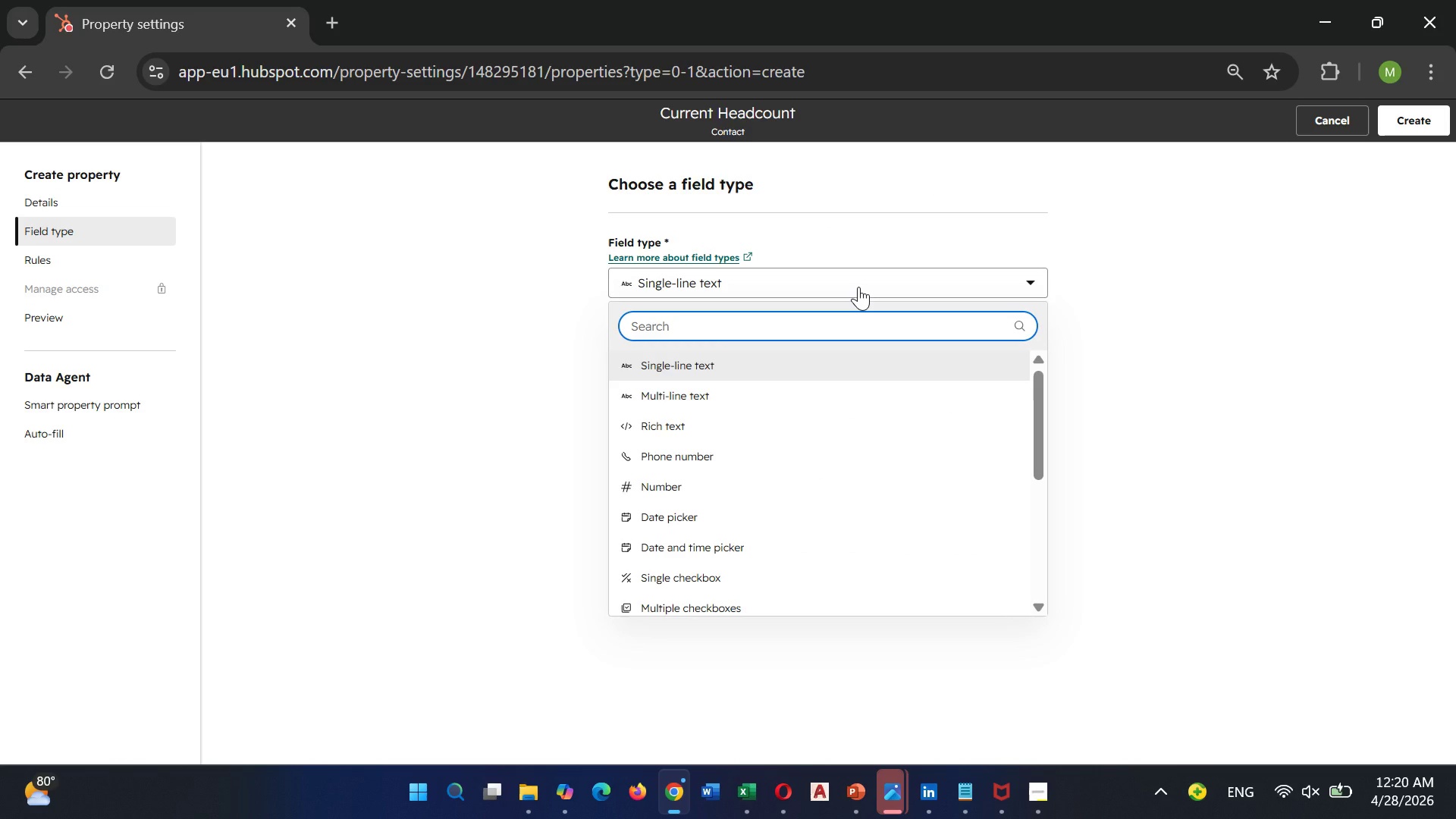 
type(number)
 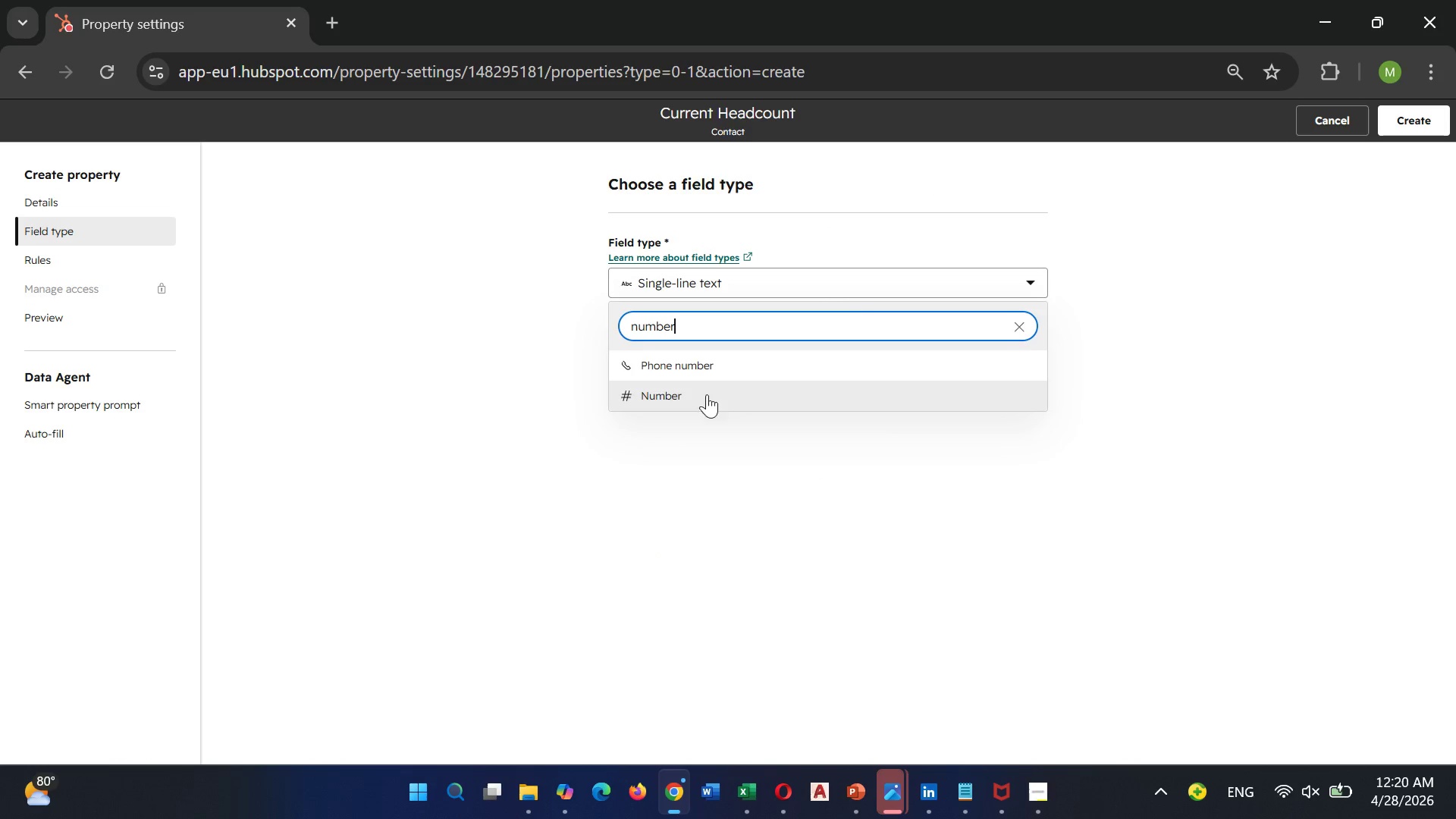 
left_click([695, 404])
 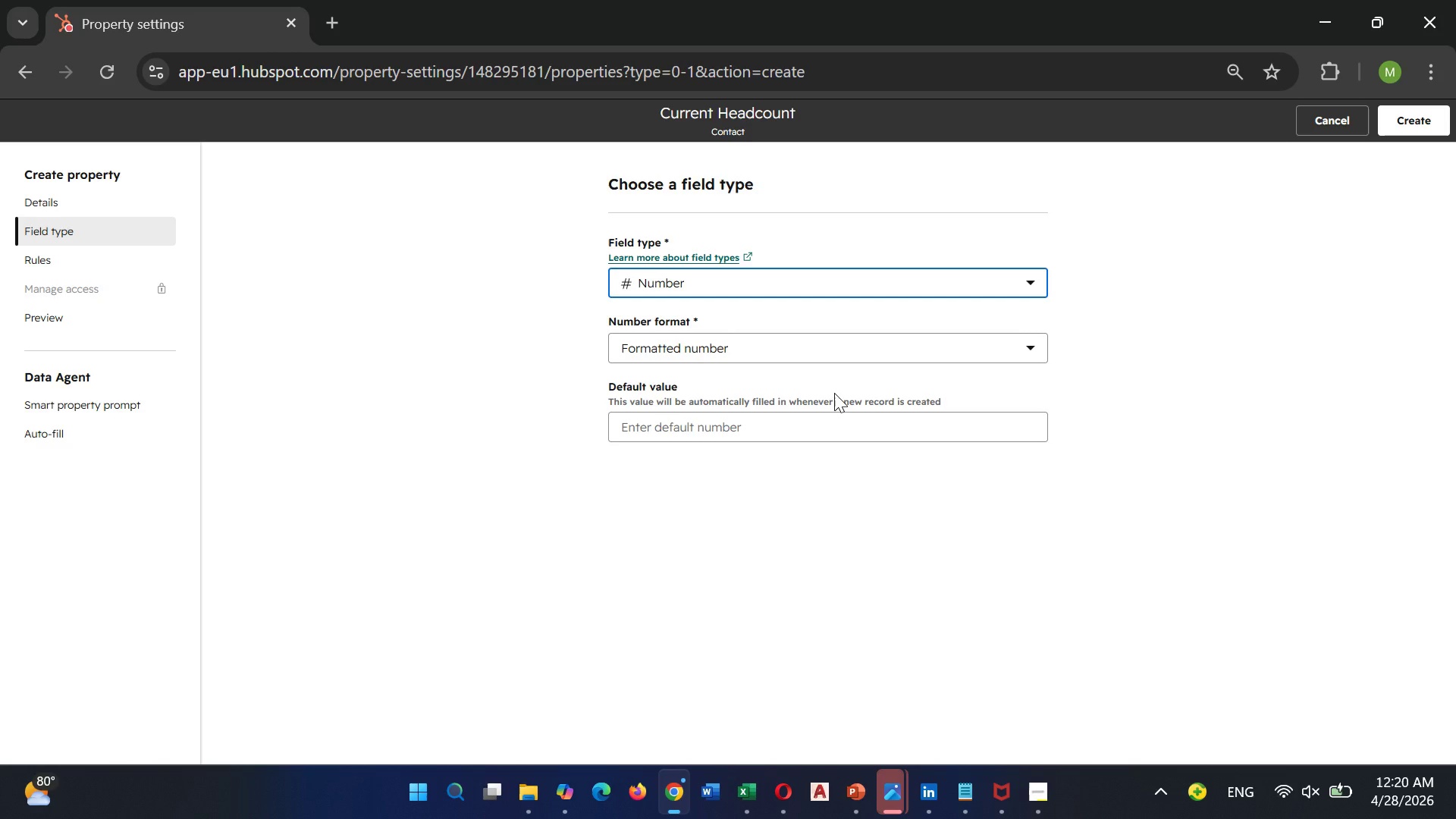 
scroll: coordinate [834, 393], scroll_direction: none, amount: 0.0
 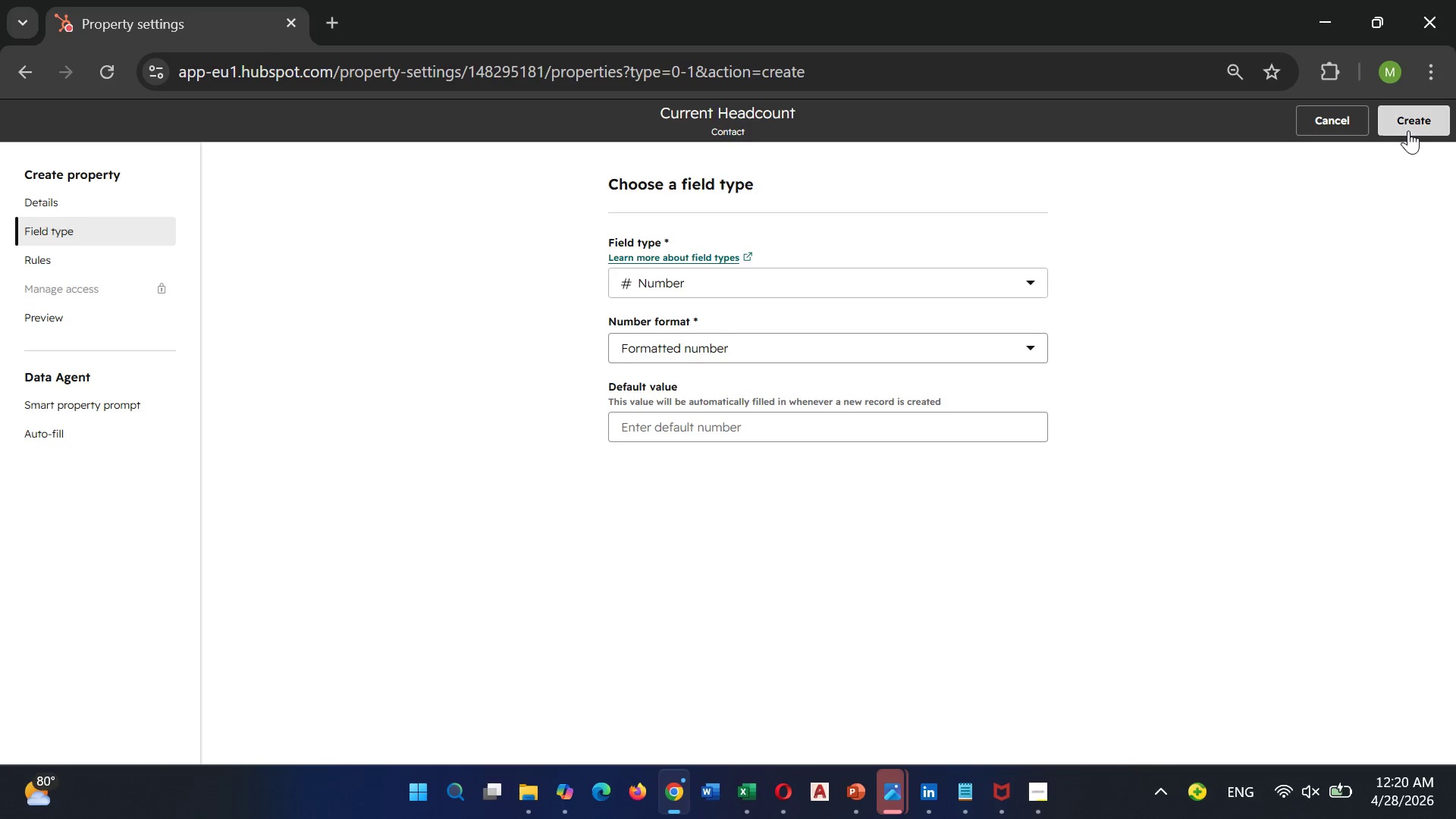 
left_click([1408, 130])
 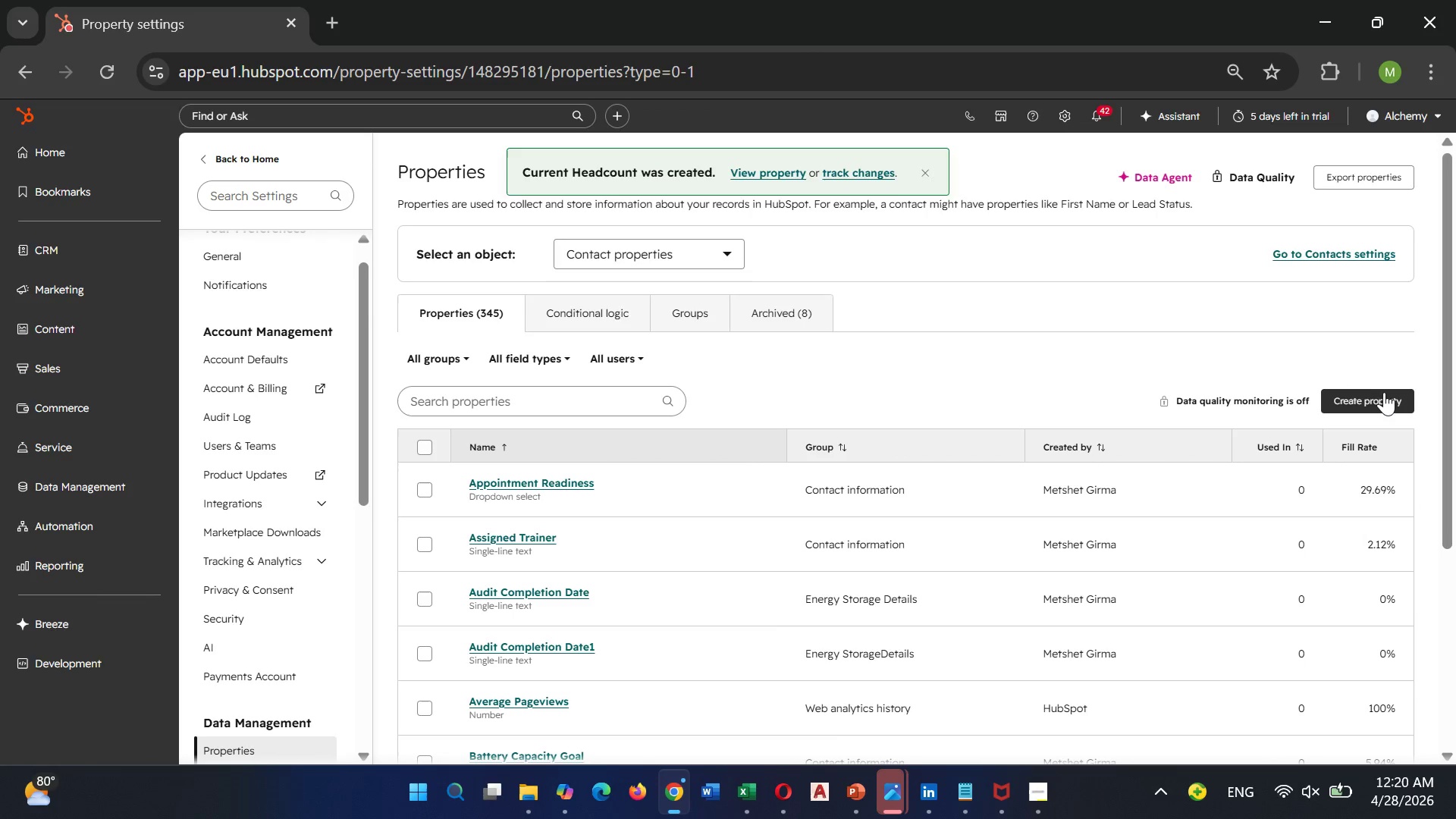 
left_click([1384, 392])
 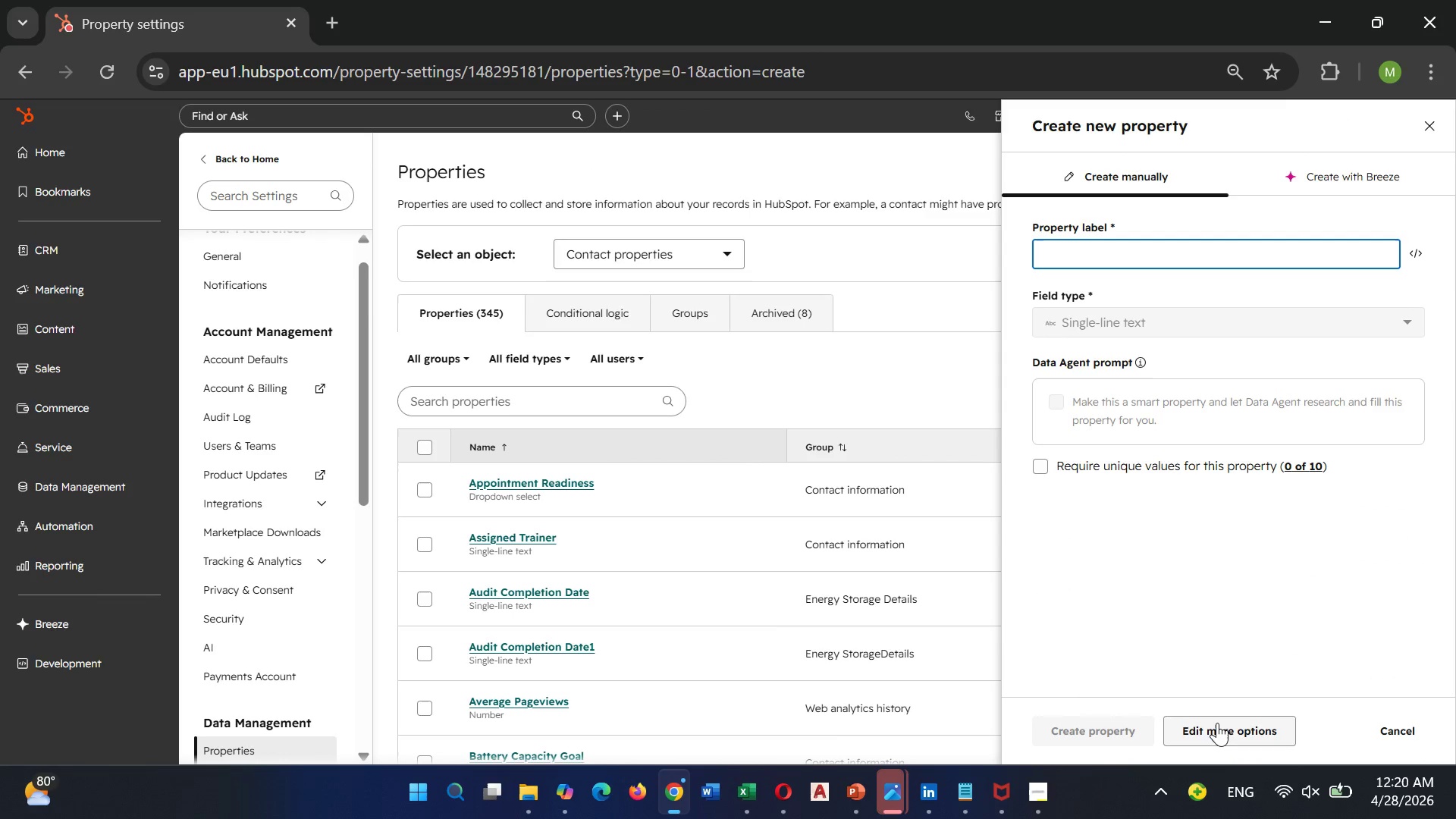 
left_click([1217, 723])
 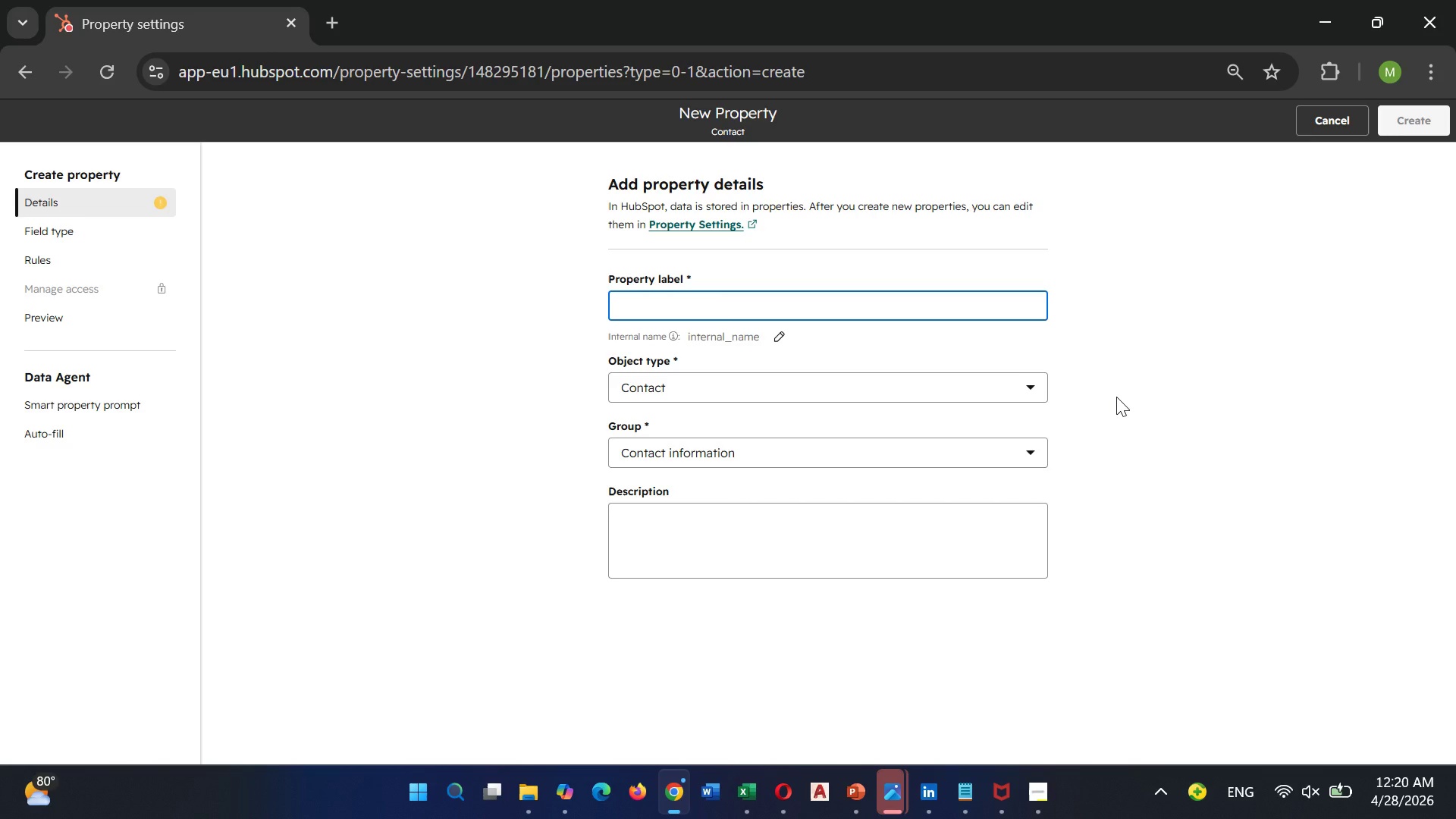 
wait(5.49)
 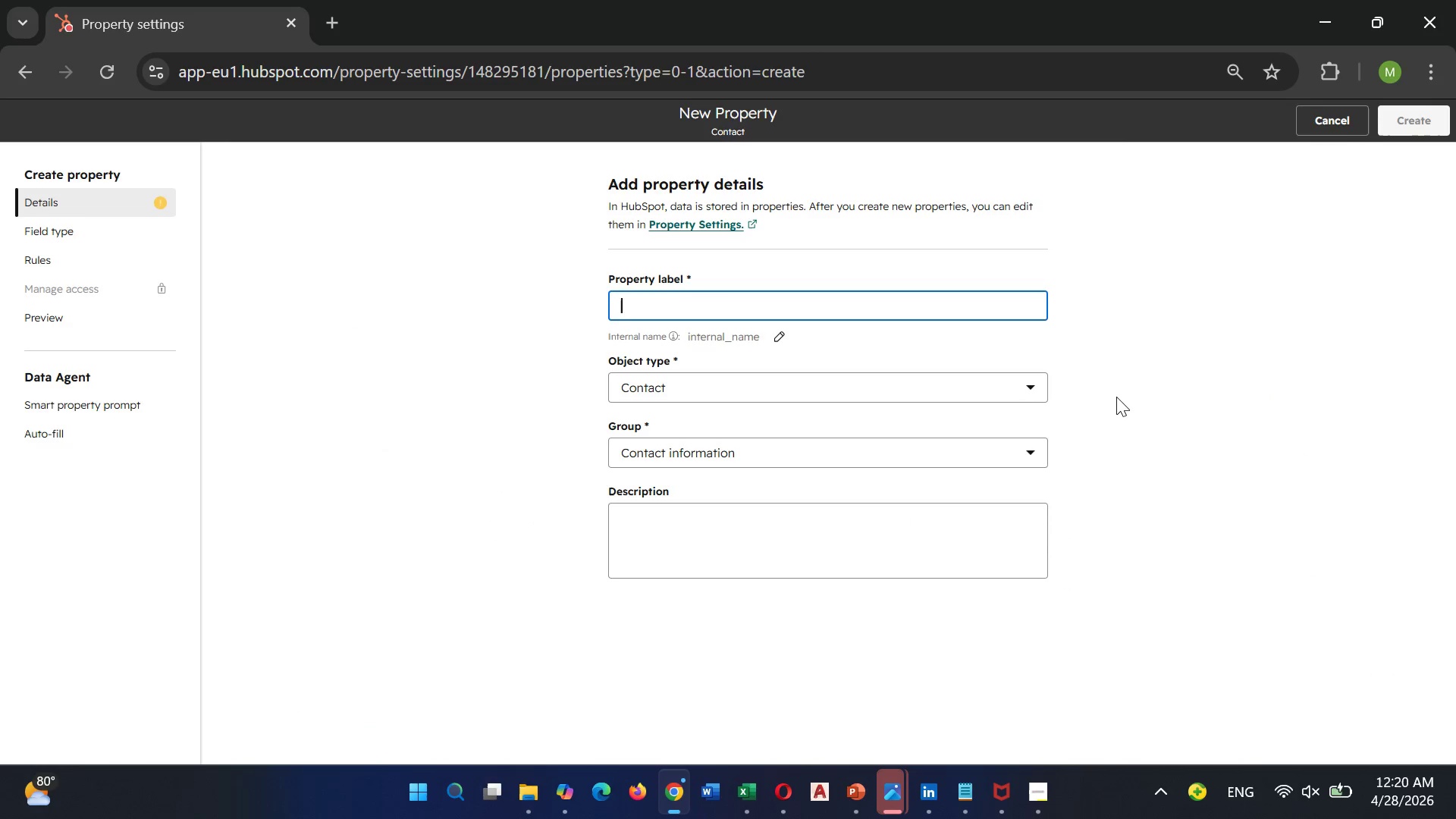 
type(Operational Maturity Score)
 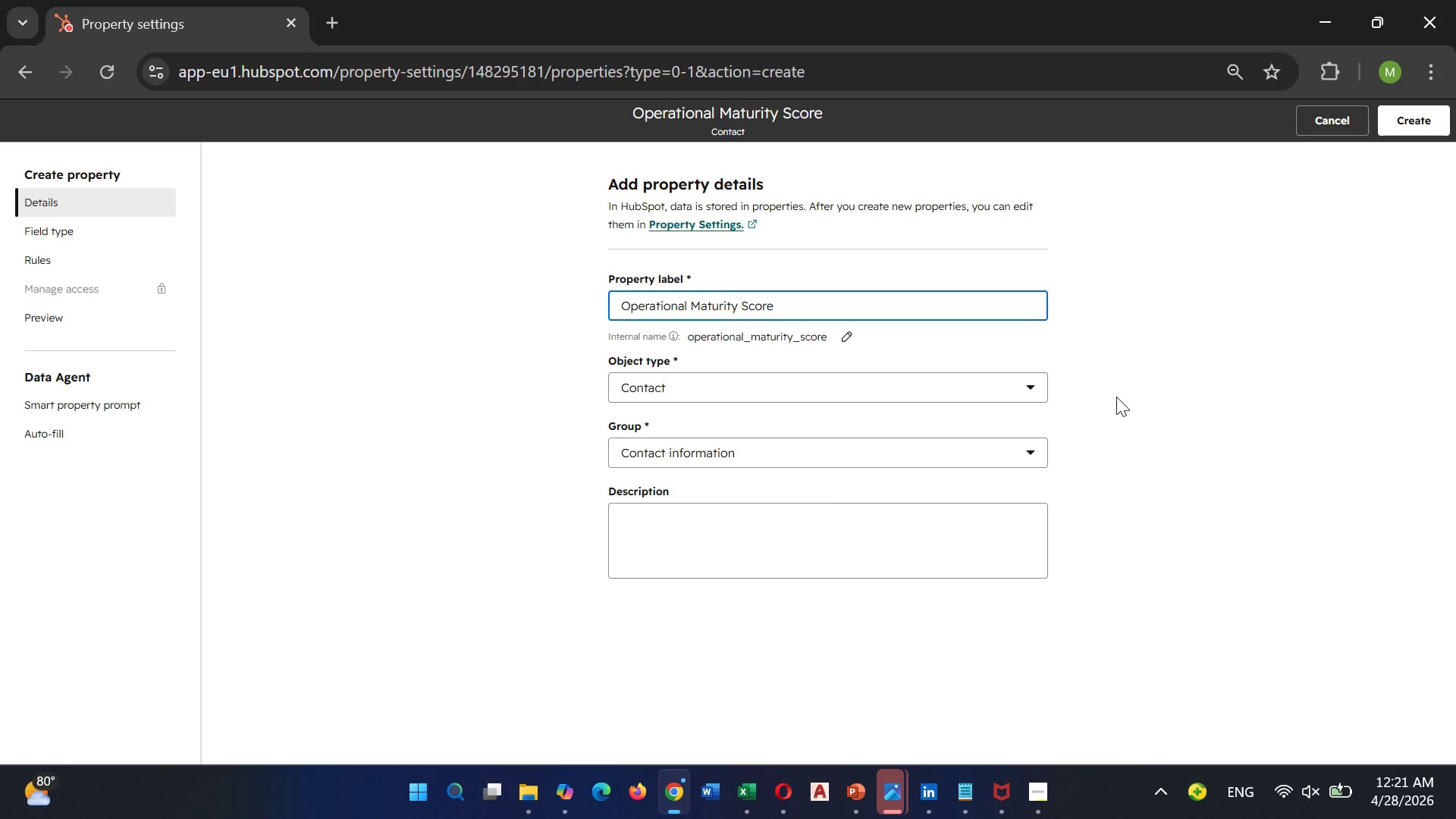 
wait(13.61)
 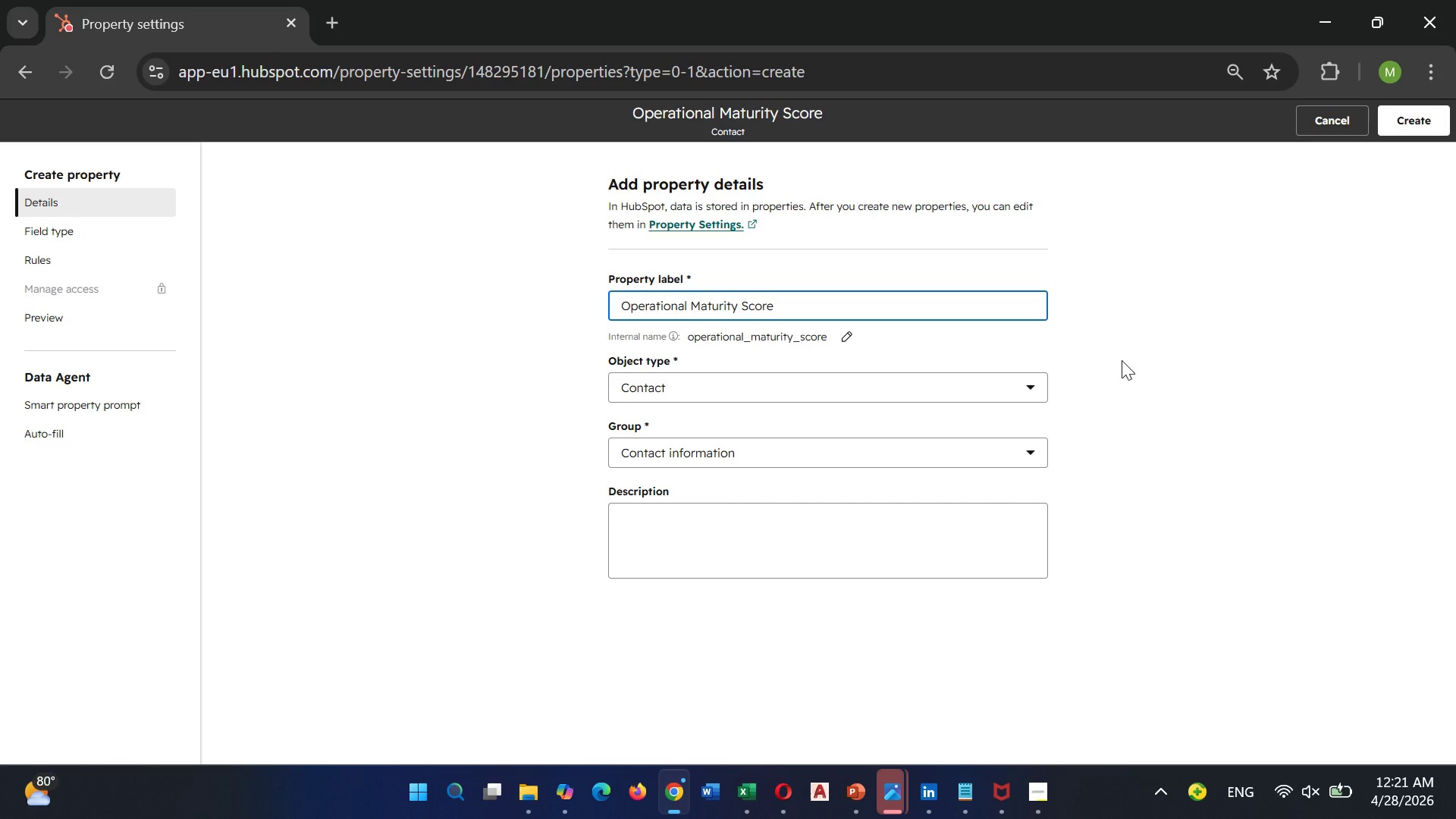 
left_click([141, 236])
 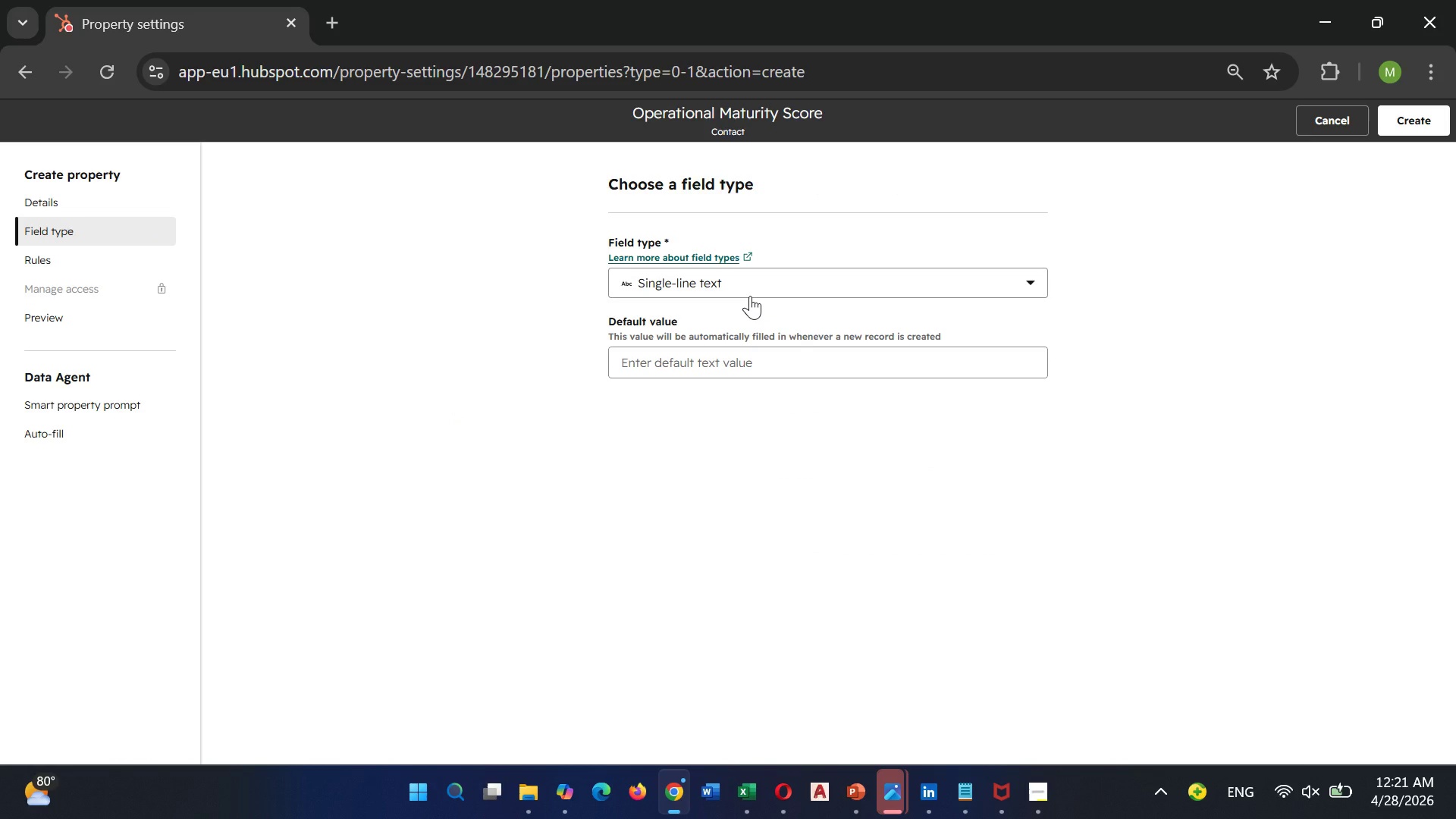 
left_click([750, 296])
 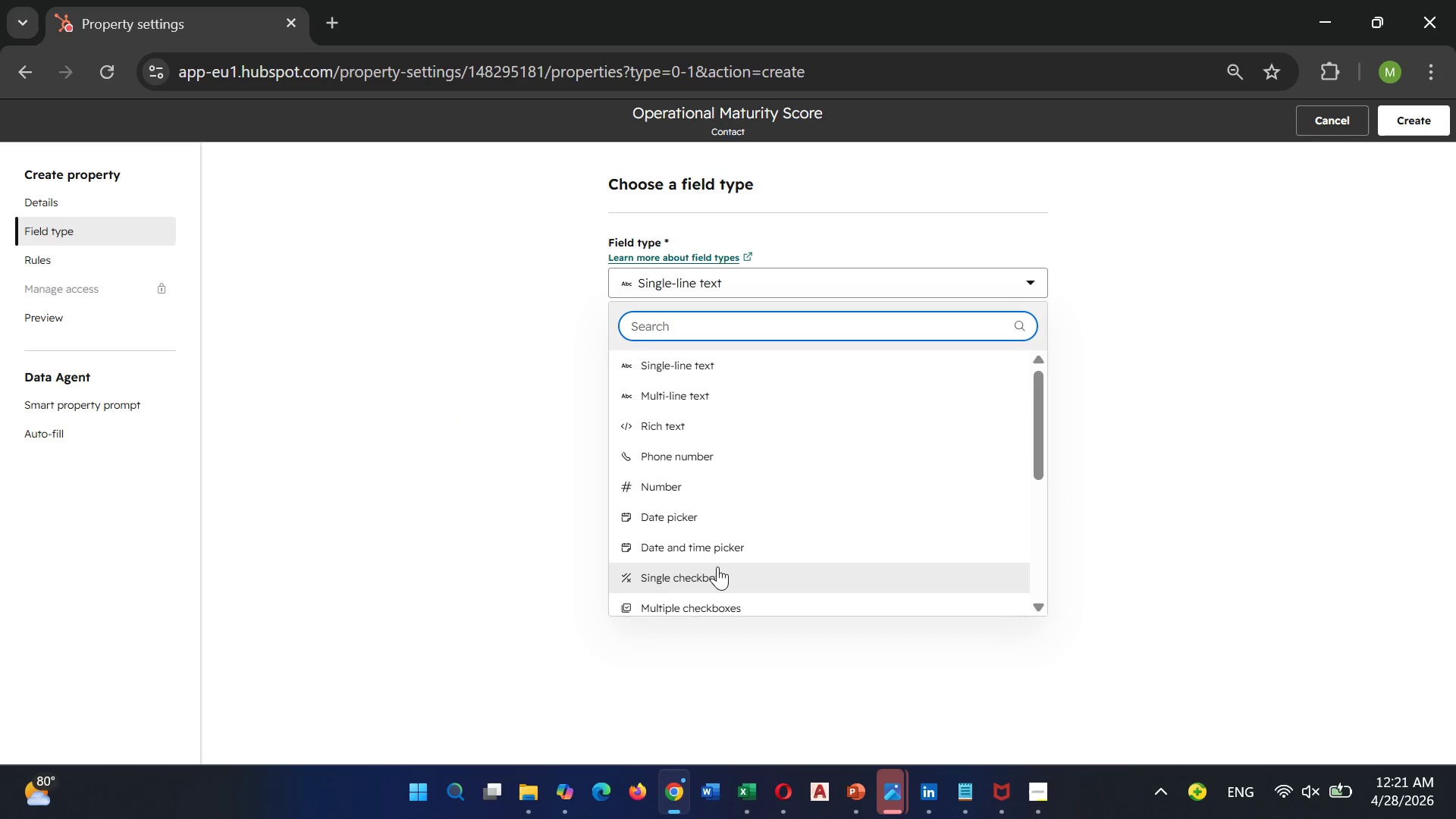 
scroll: coordinate [717, 566], scroll_direction: down, amount: 1.0
 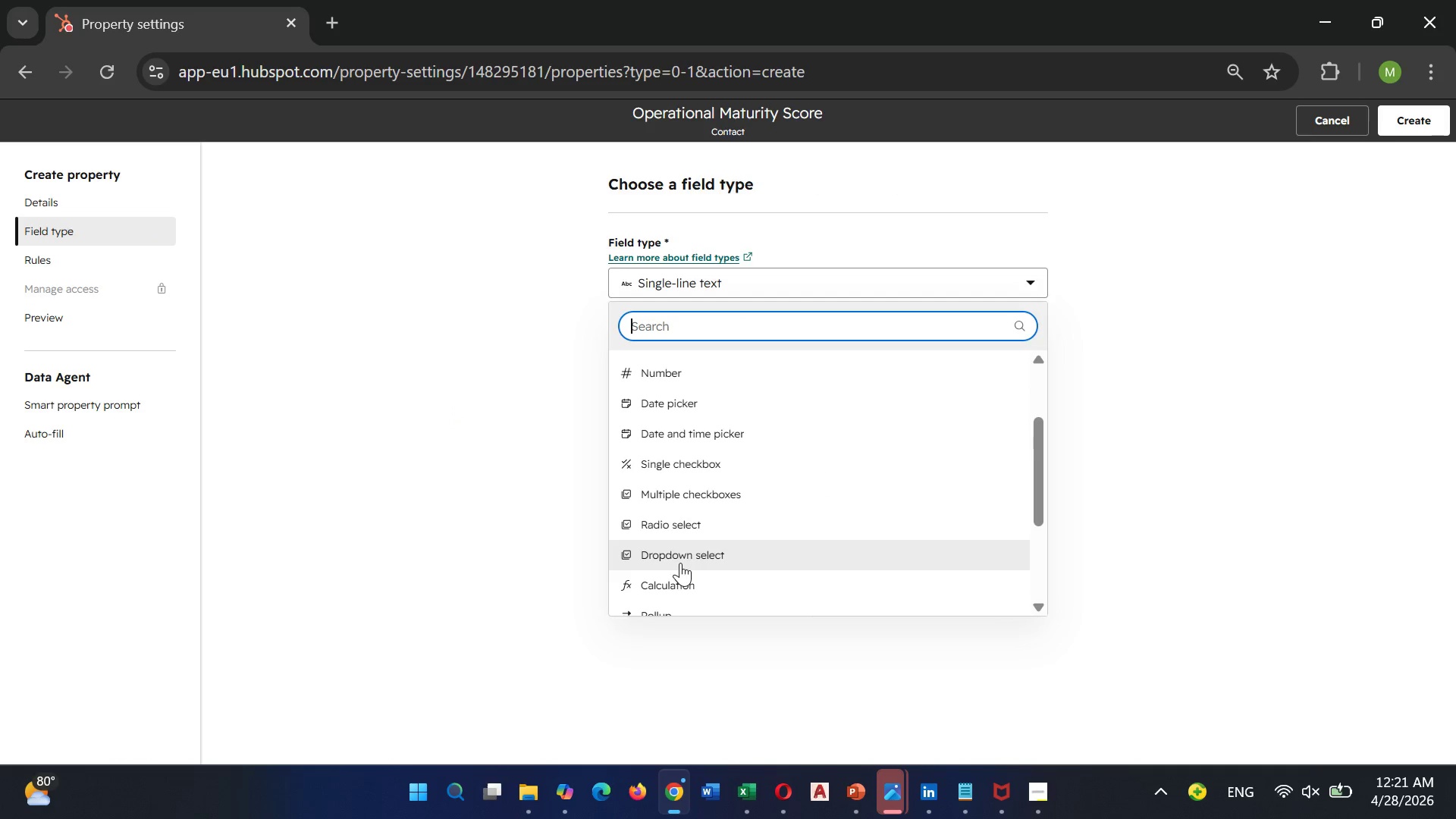 
left_click([680, 563])
 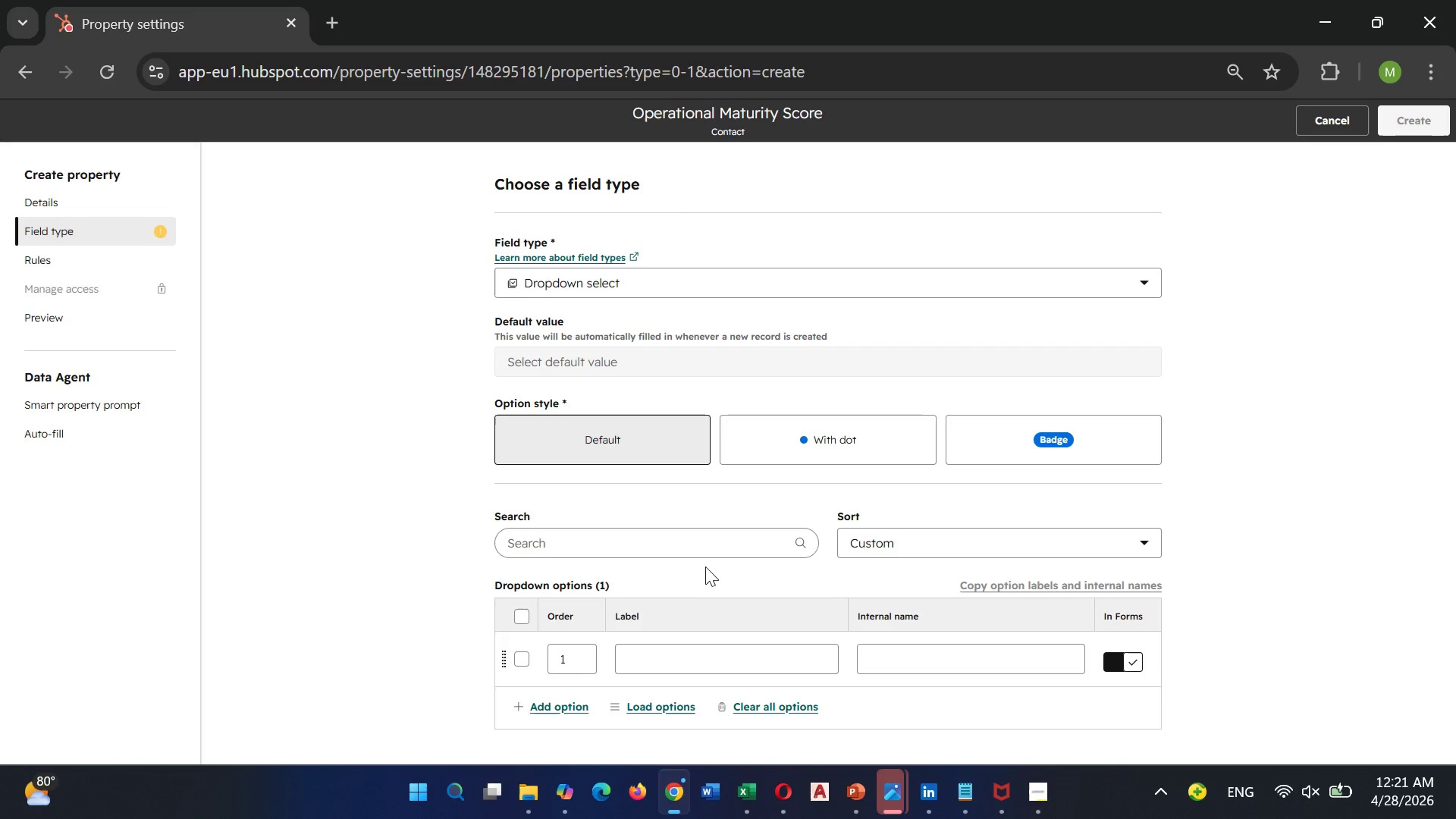 
scroll: coordinate [704, 566], scroll_direction: down, amount: 1.0
 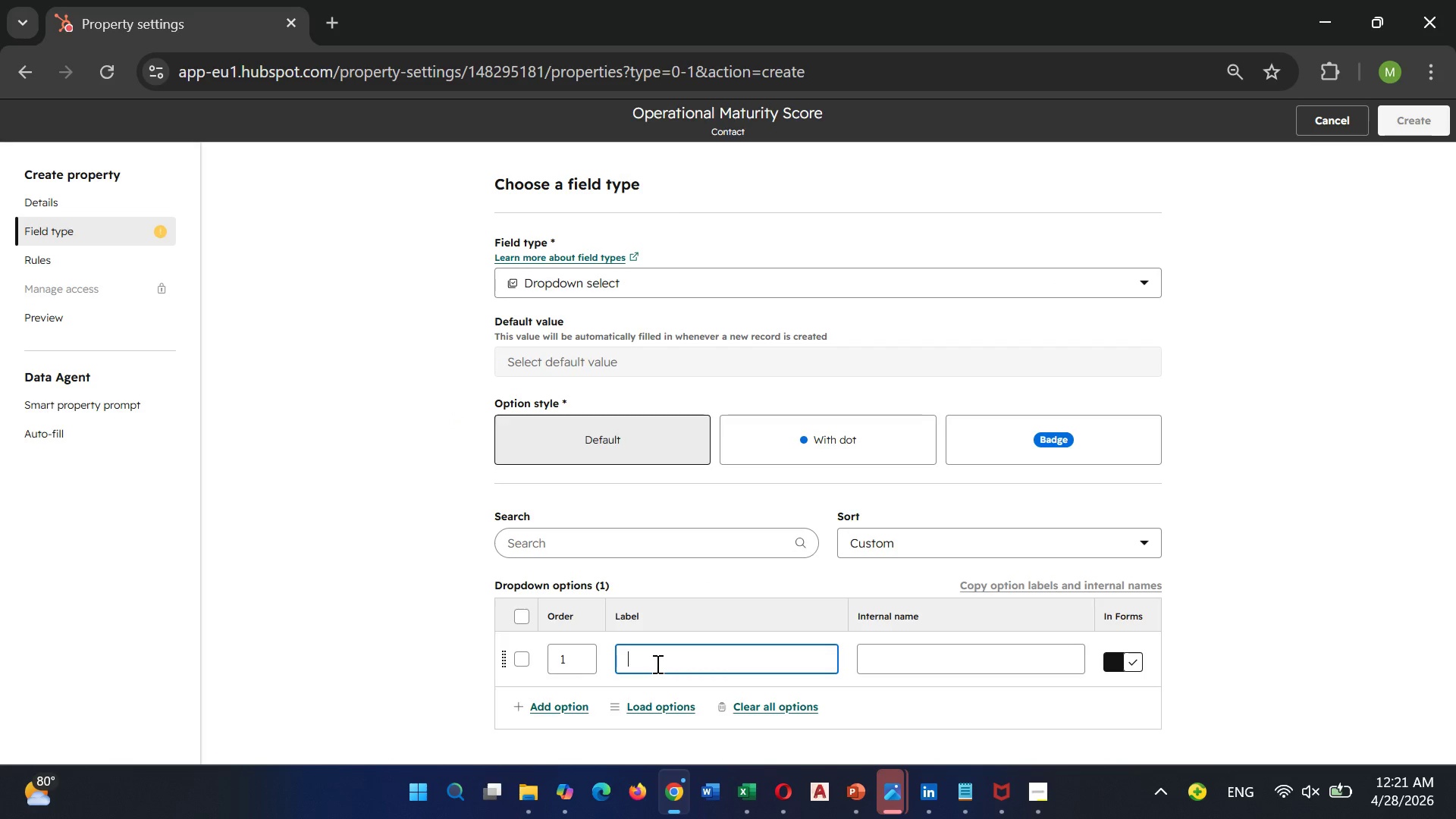 
left_click([656, 664])
 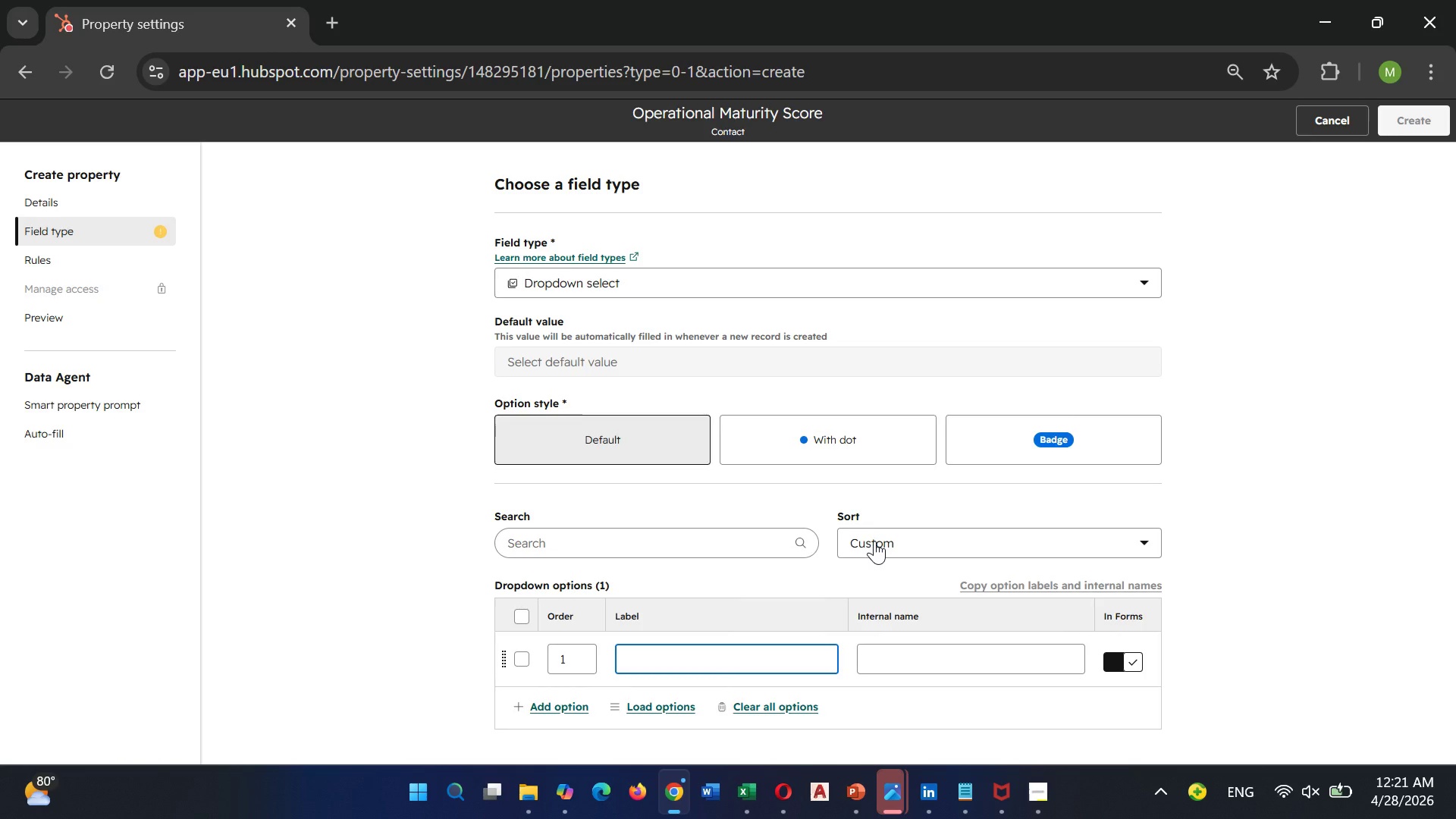 
type(1 -Low)
 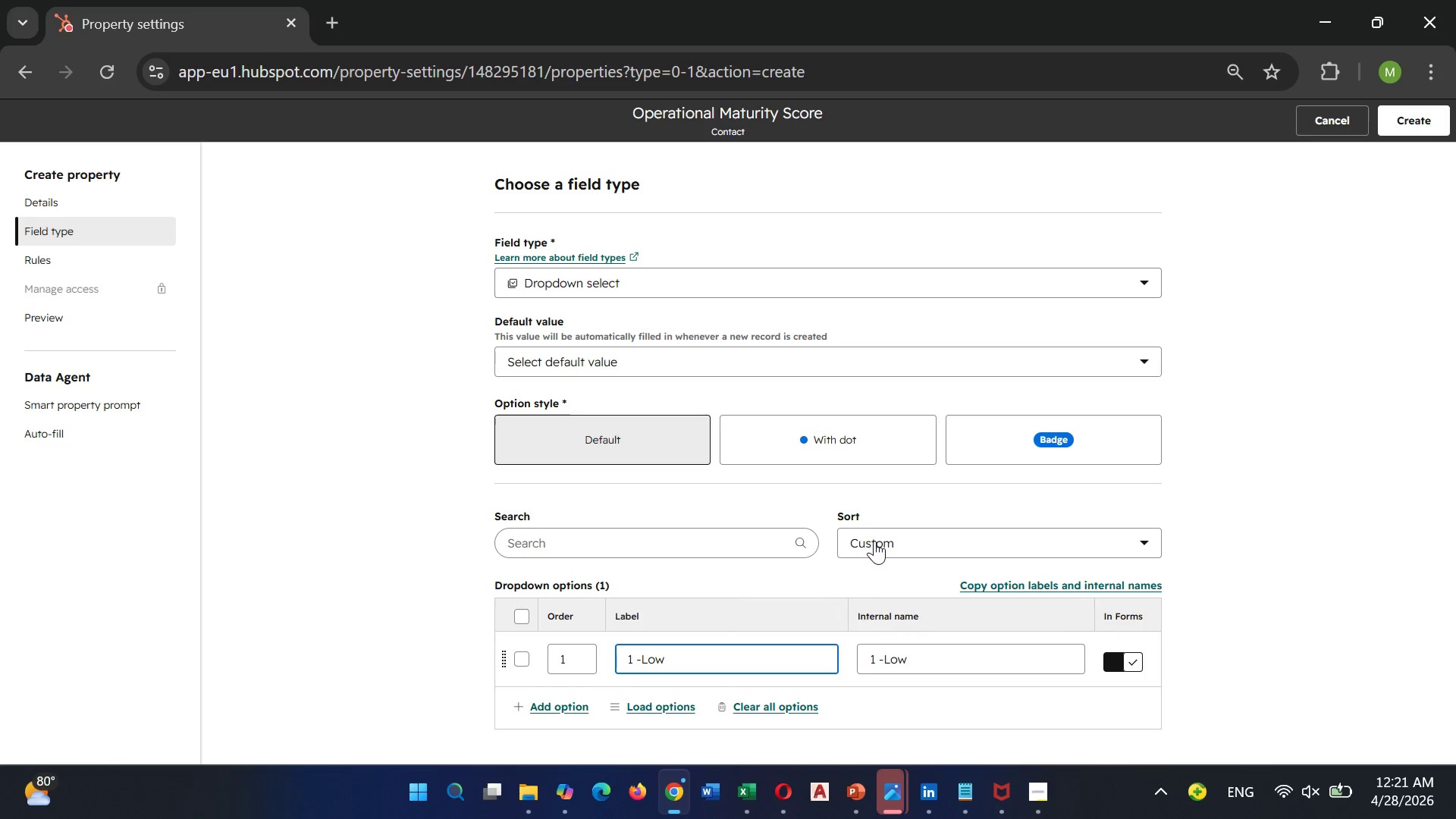 
key(Enter)
 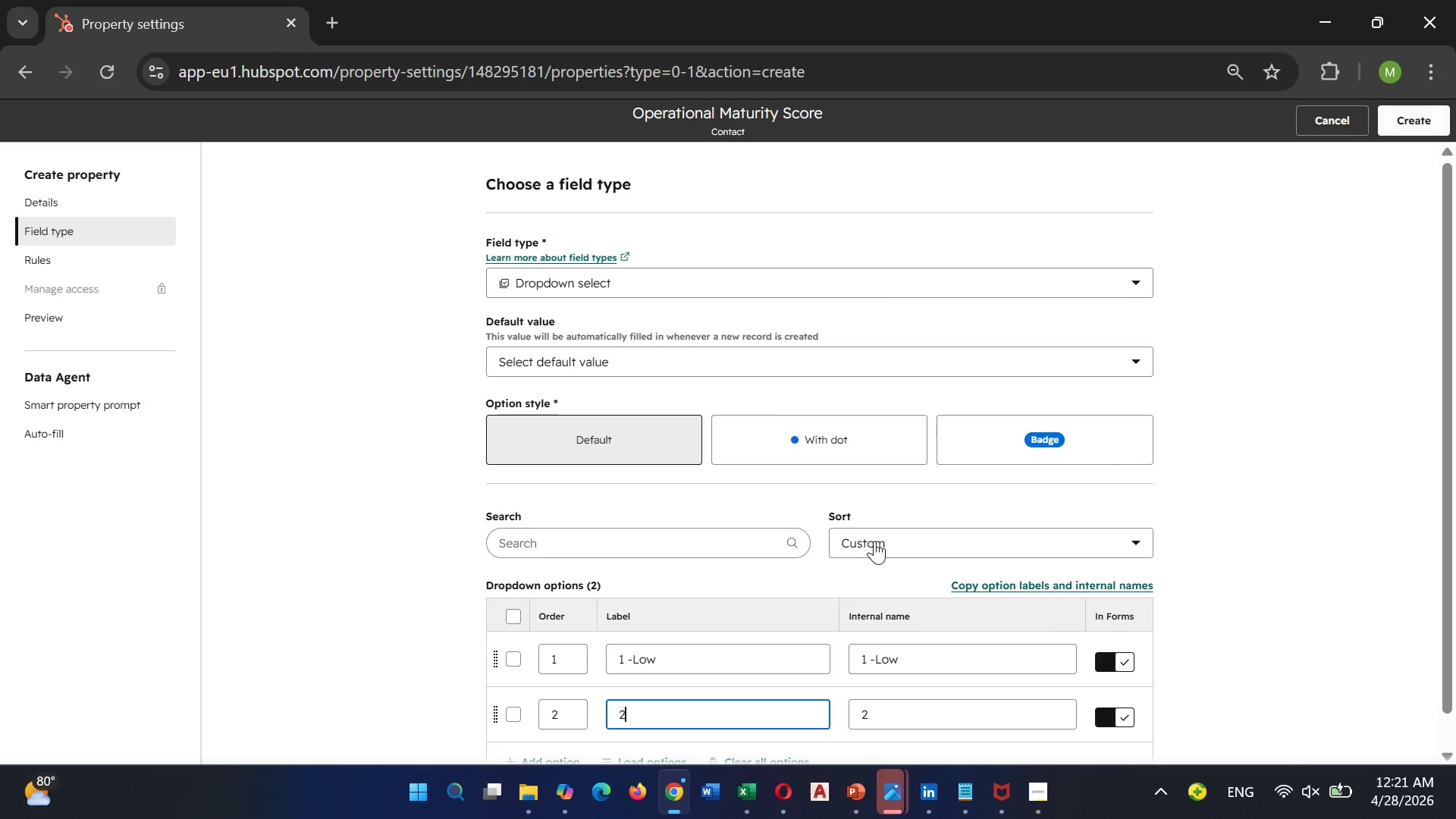 
key(2)
 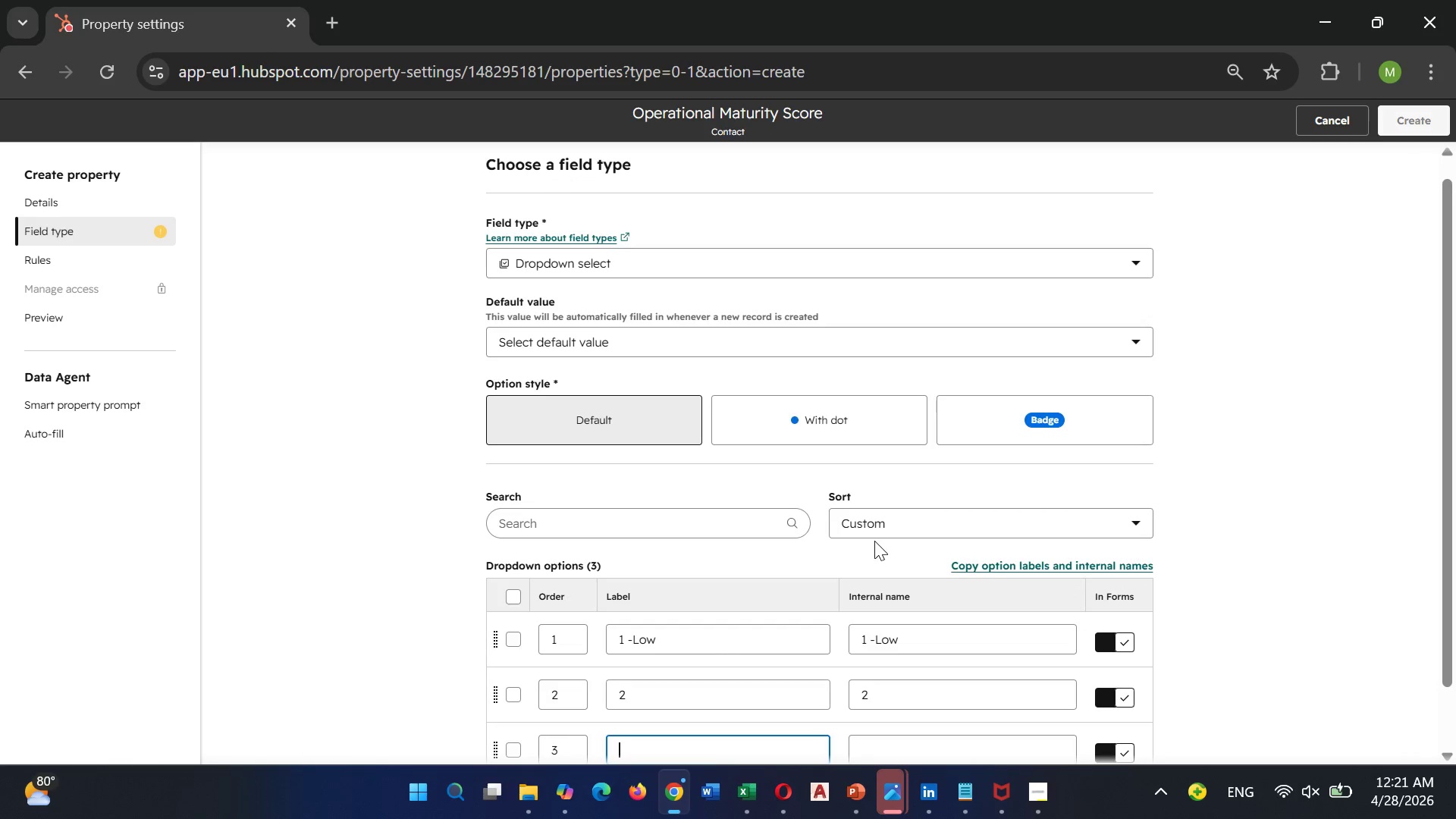 
key(Enter)
 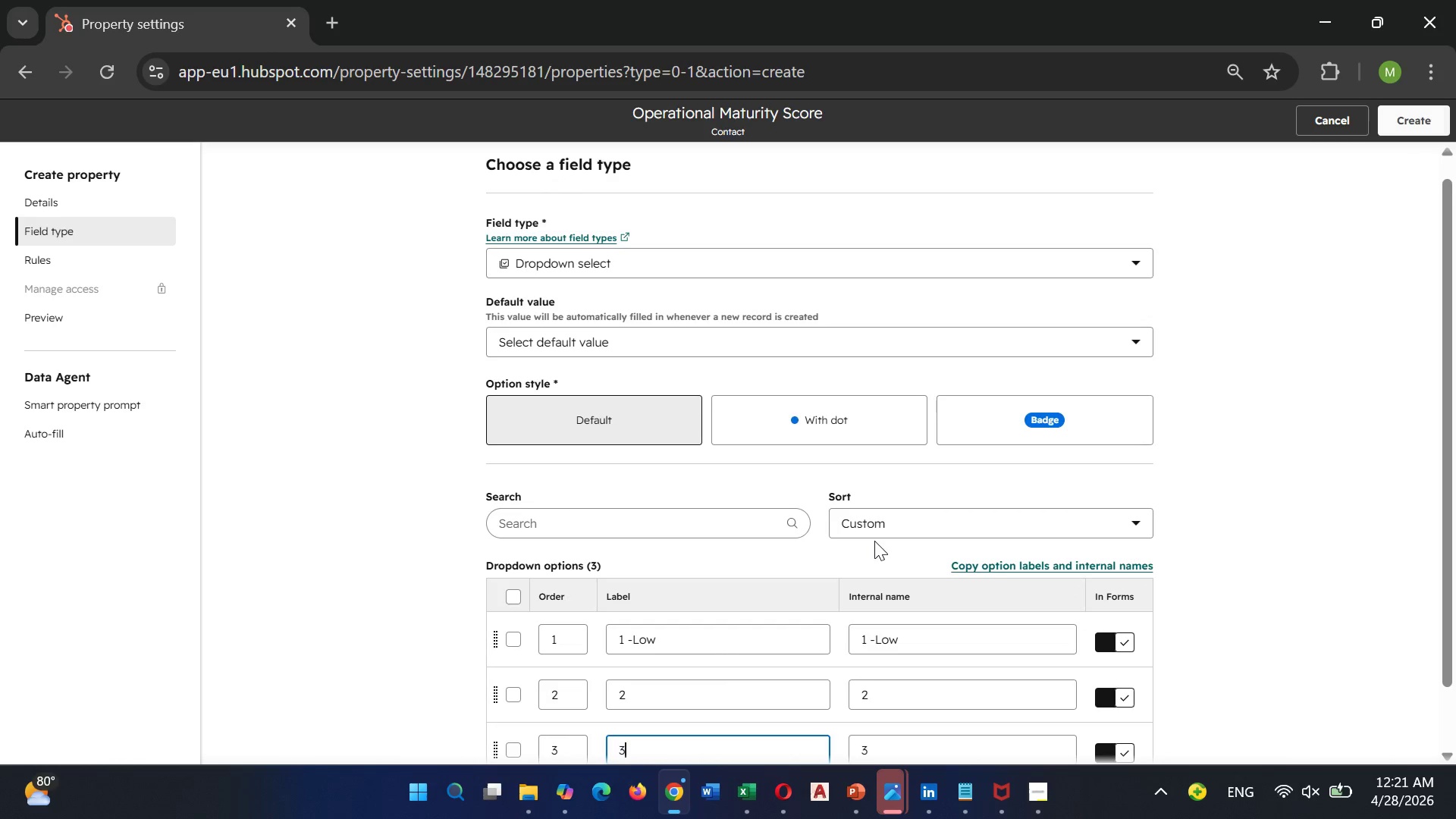 
key(3)
 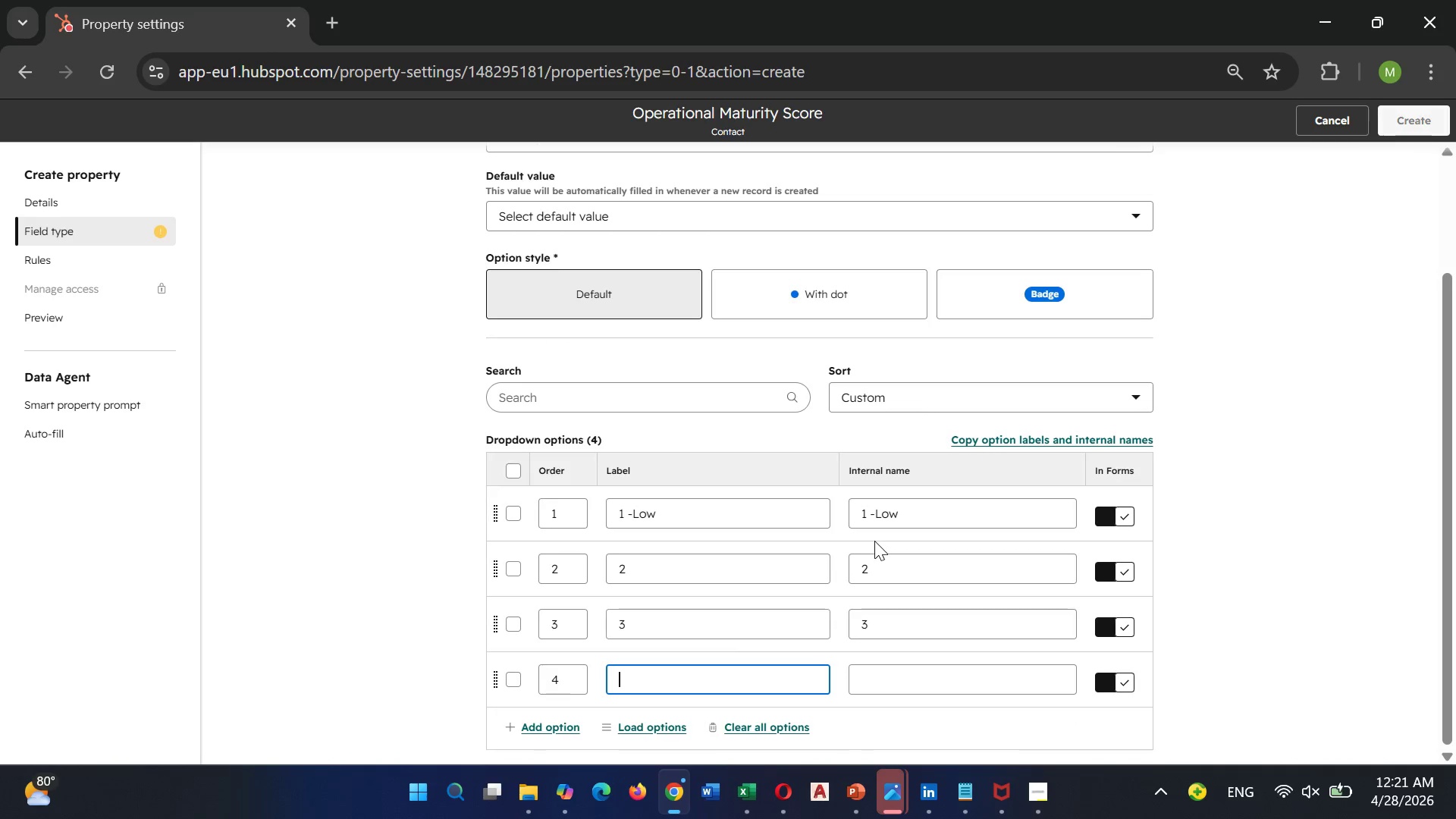 
key(Enter)
 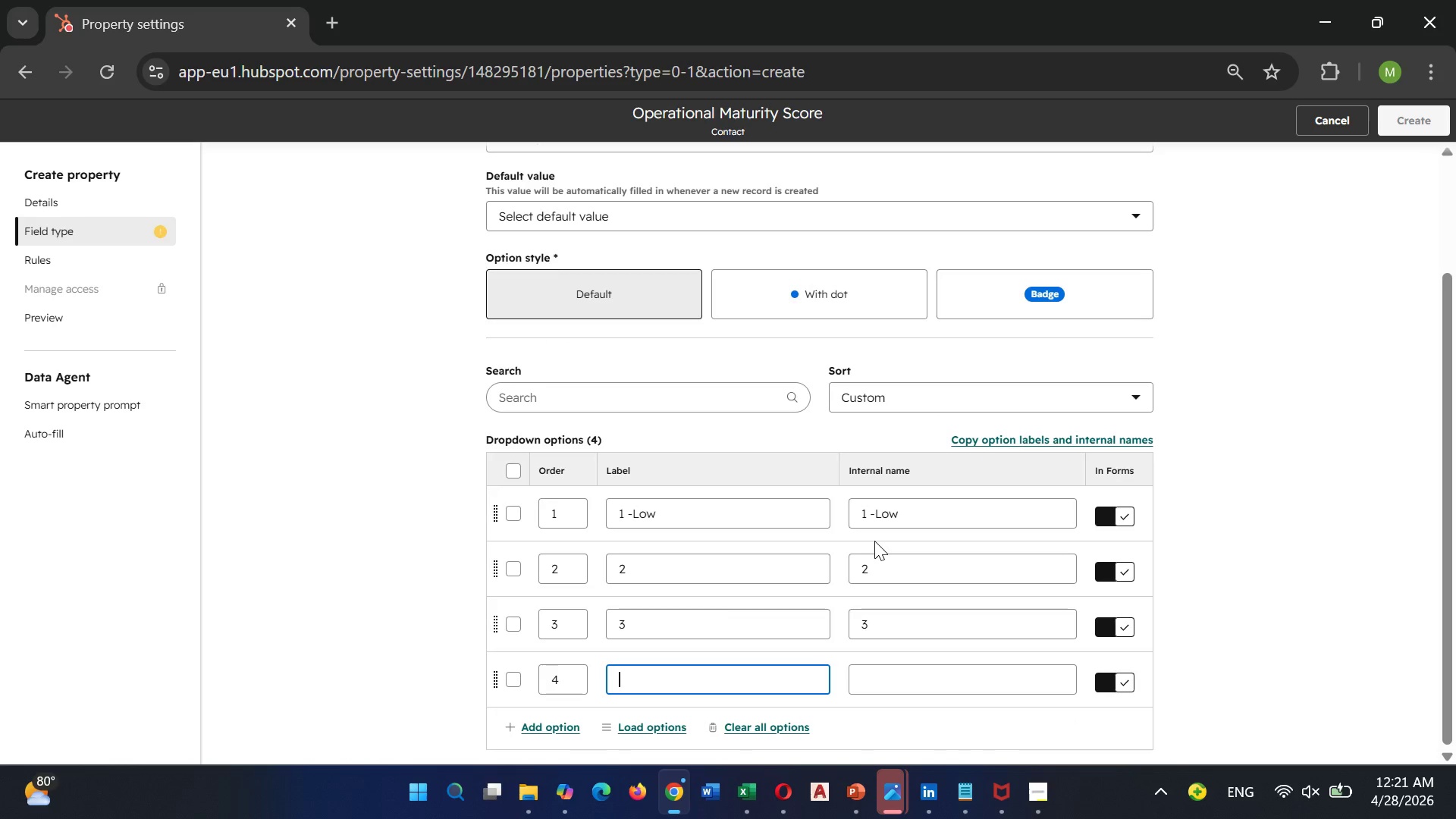 
key(4)
 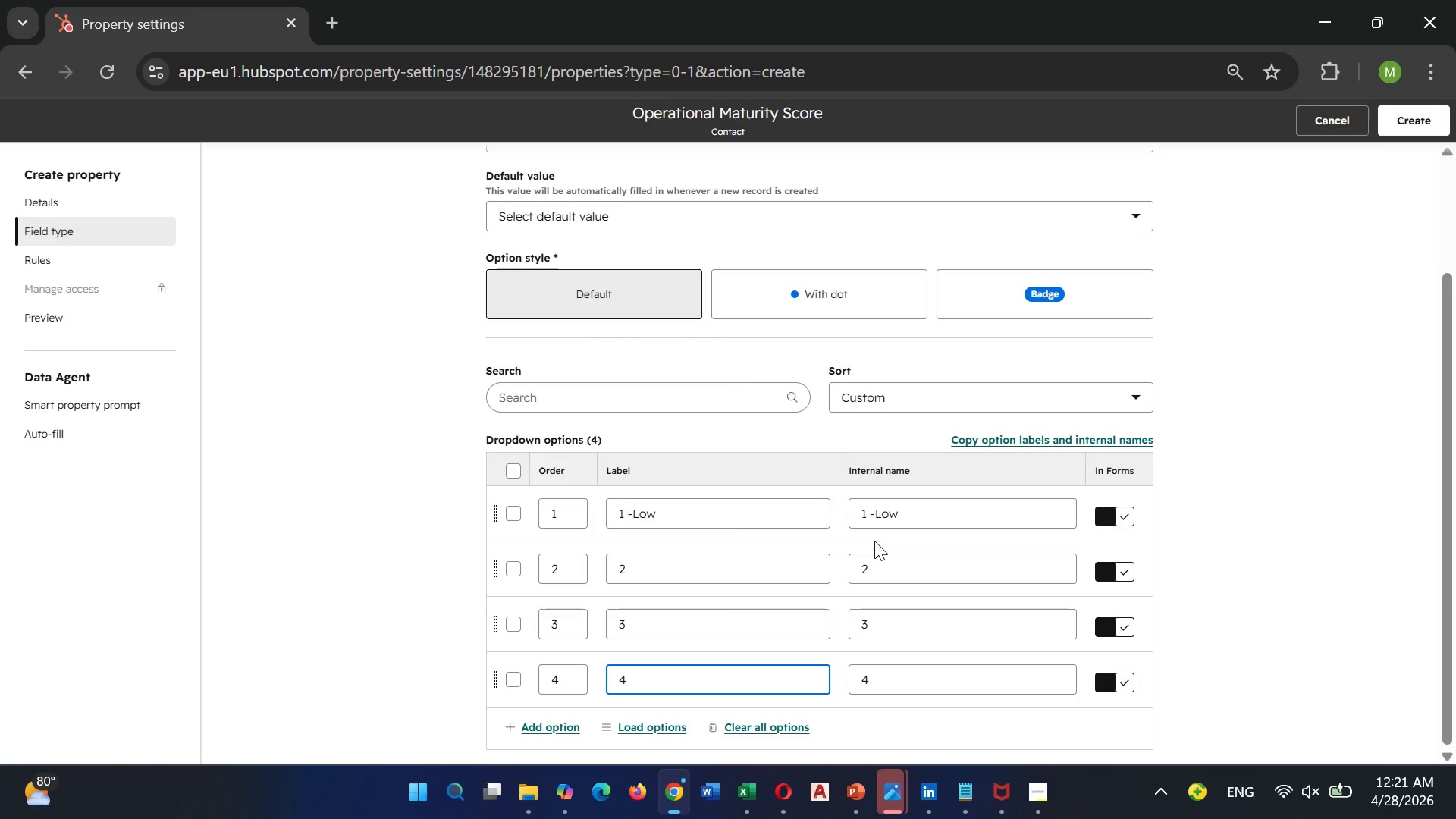 
key(Enter)
 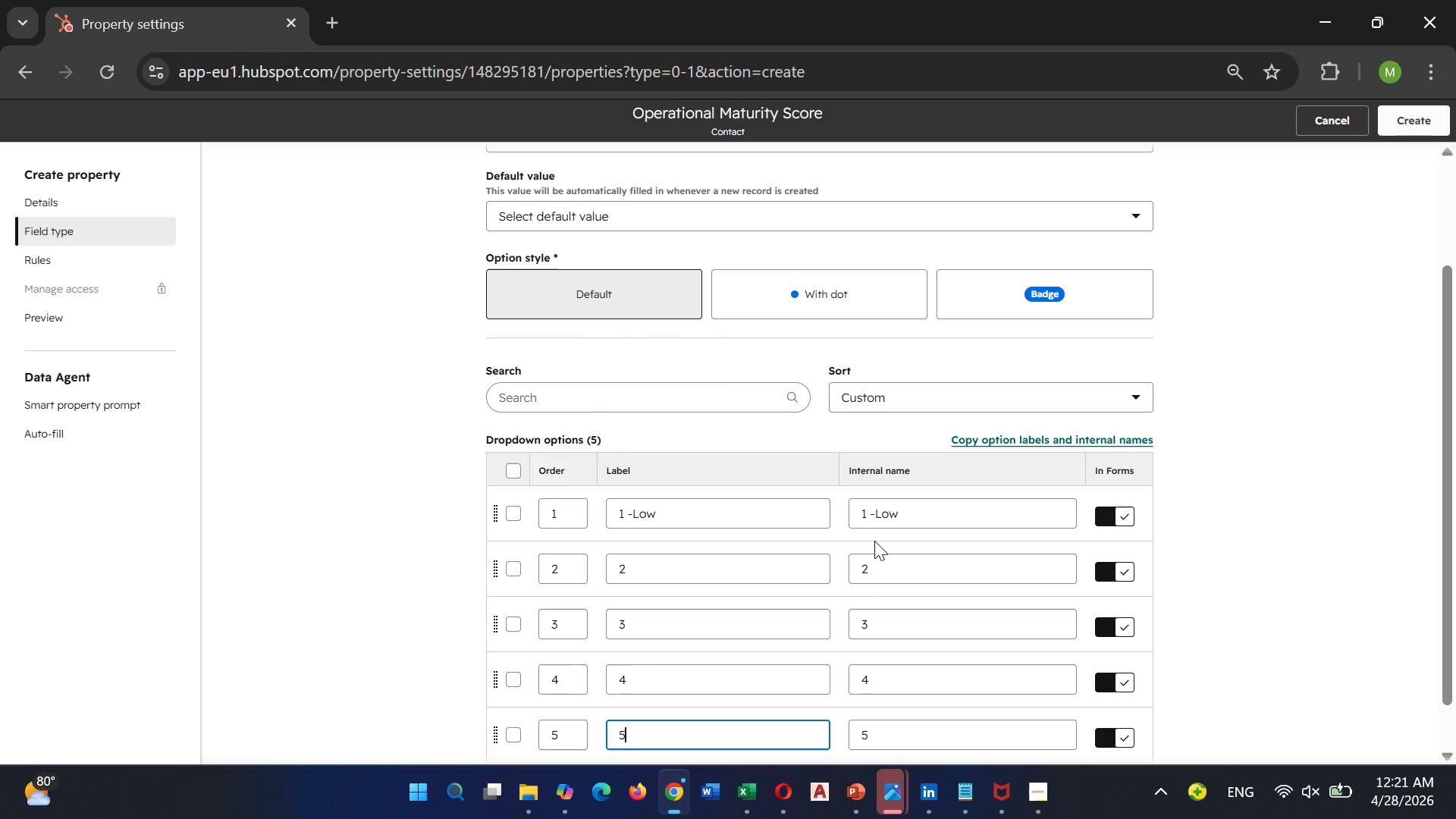 
type(5 - High)
 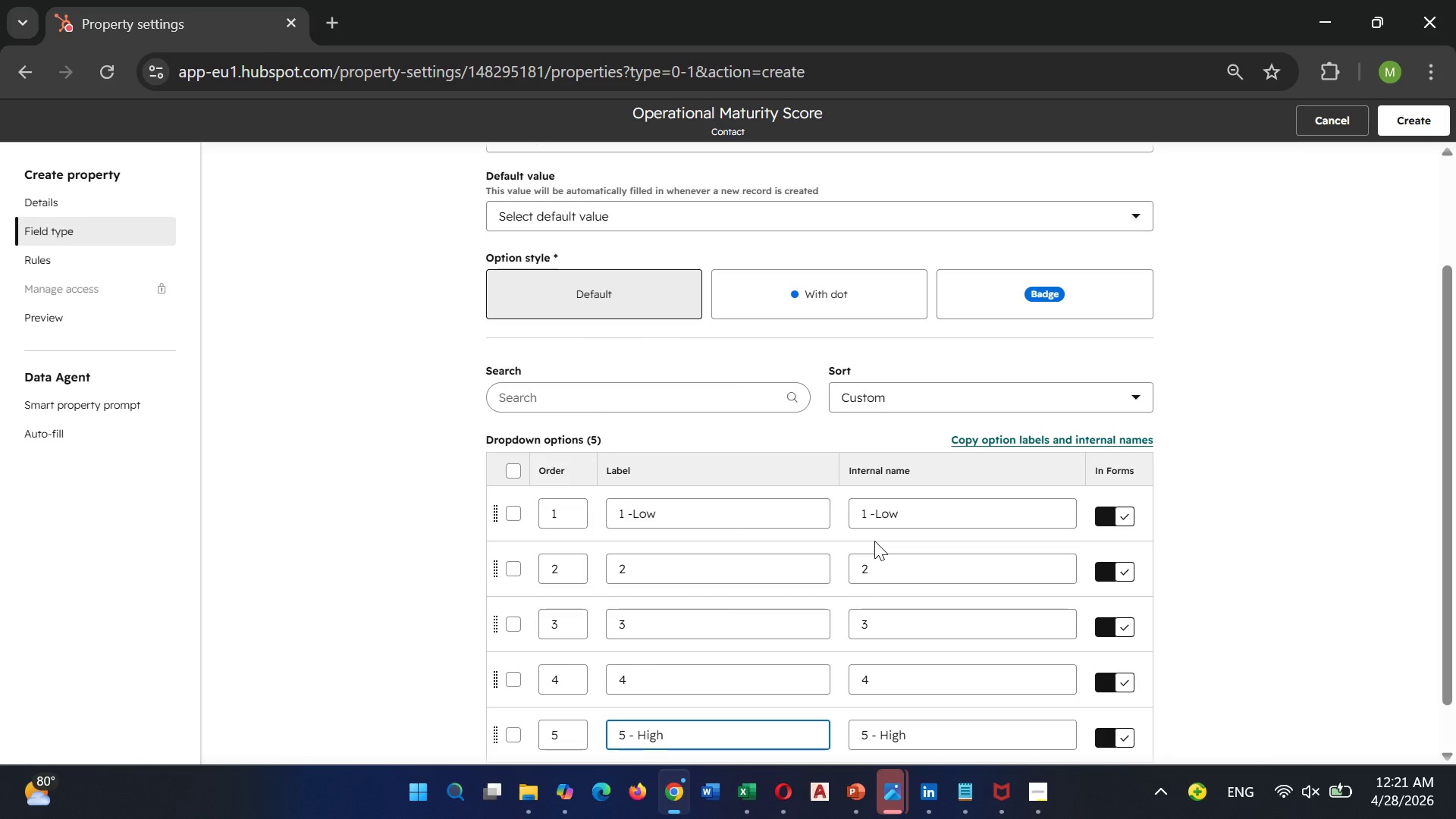 
left_click([634, 519])
 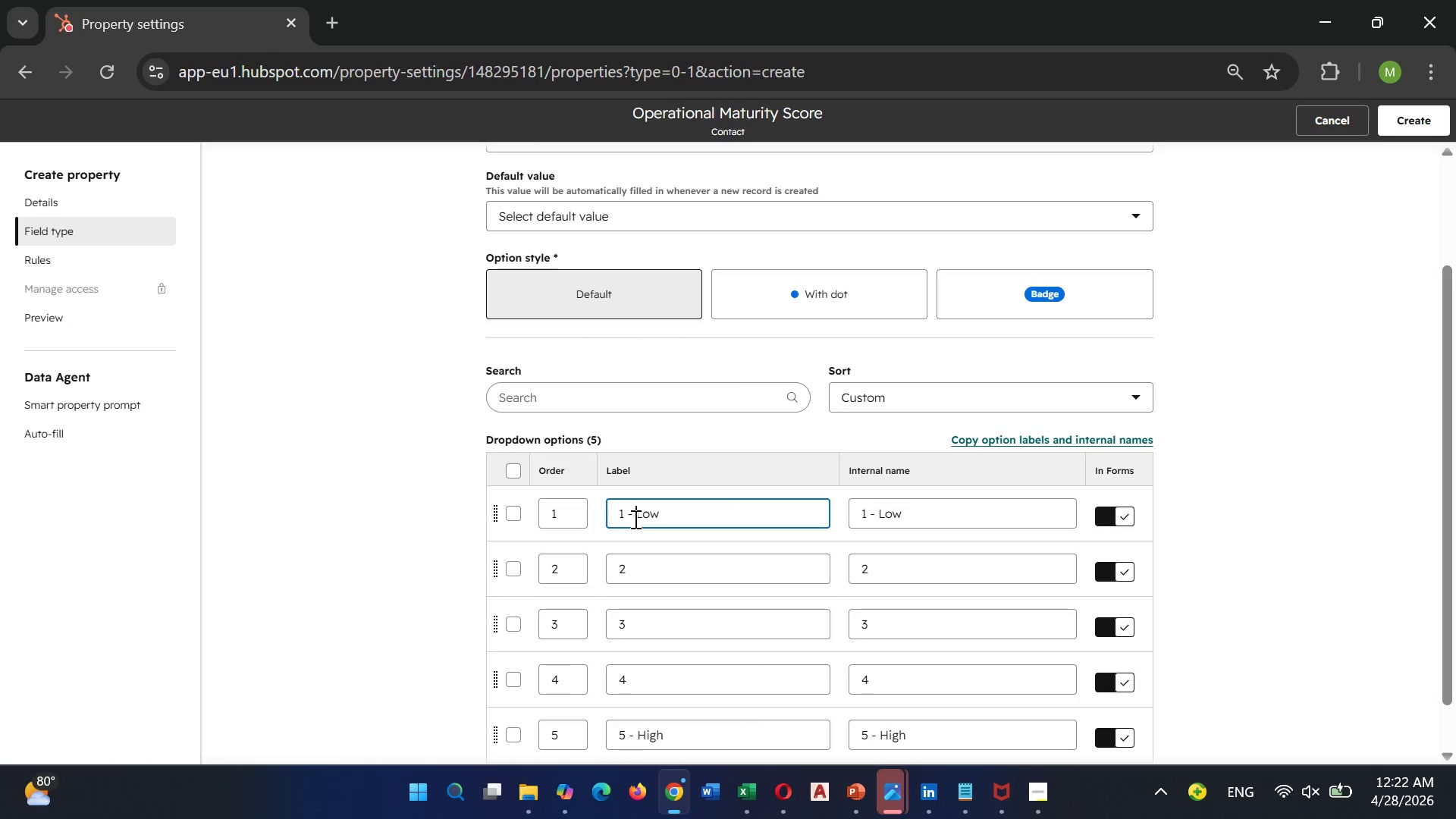 
key(Space)
 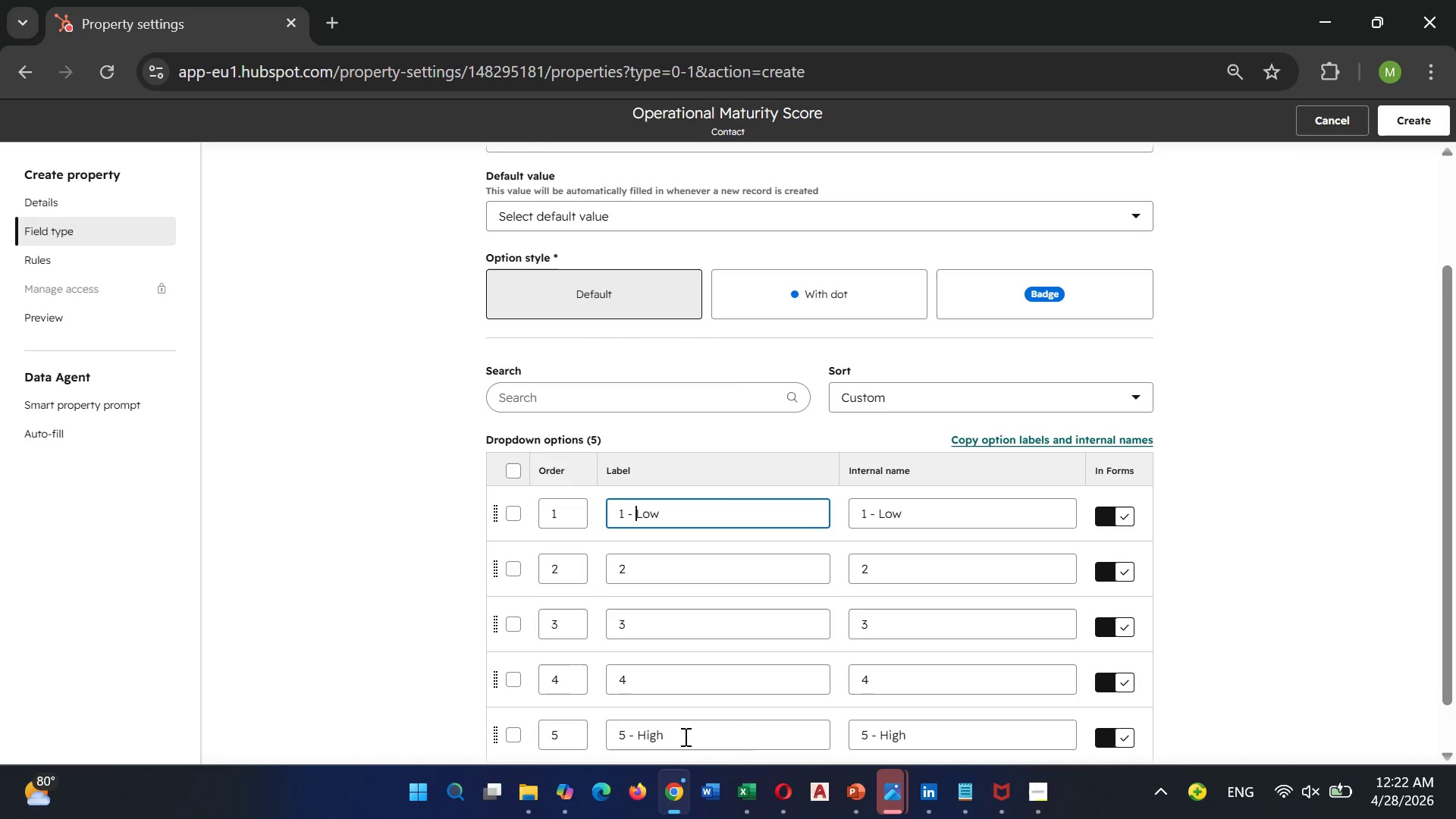 
mouse_move([747, 639])
 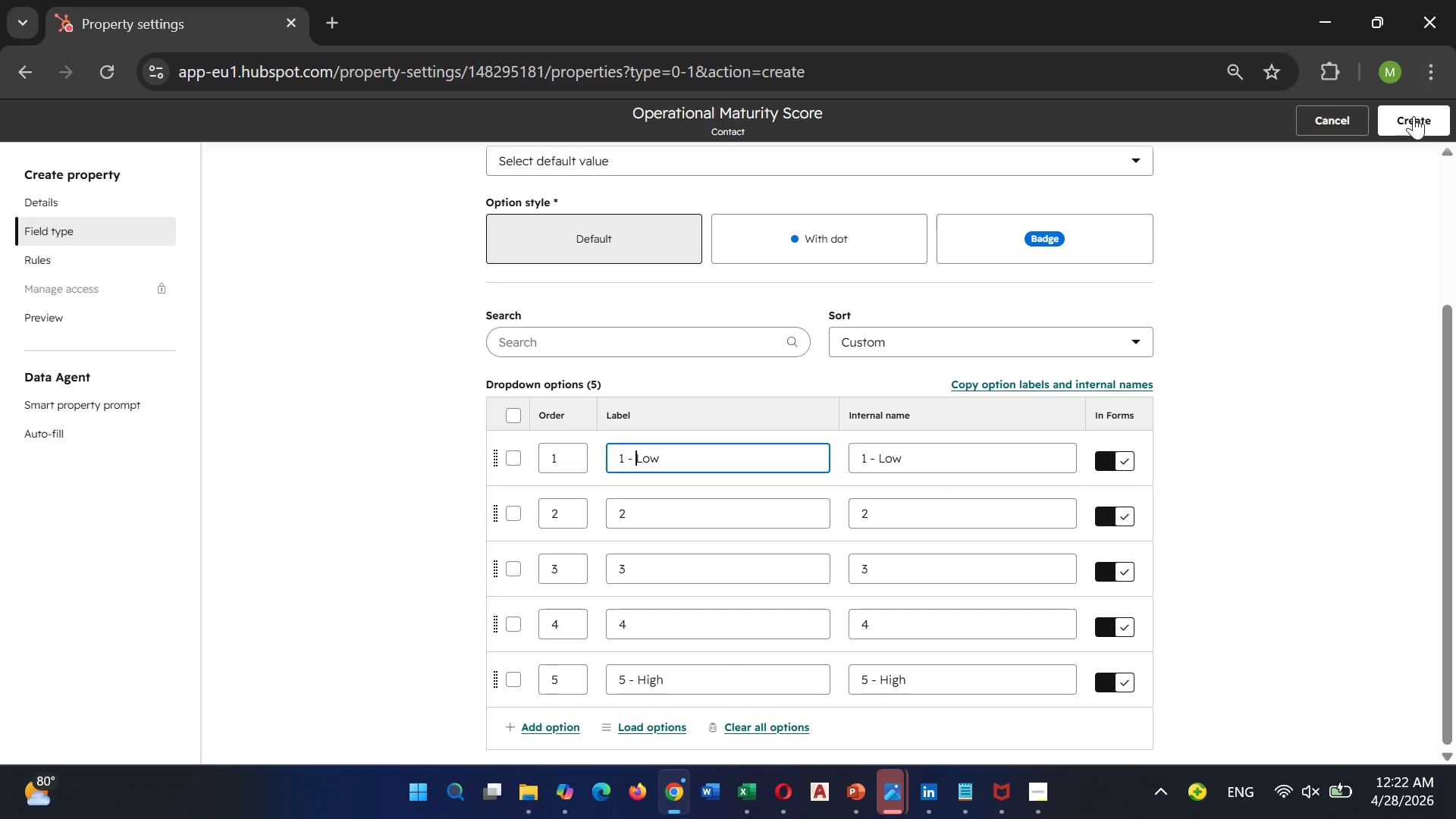 
left_click([1412, 124])
 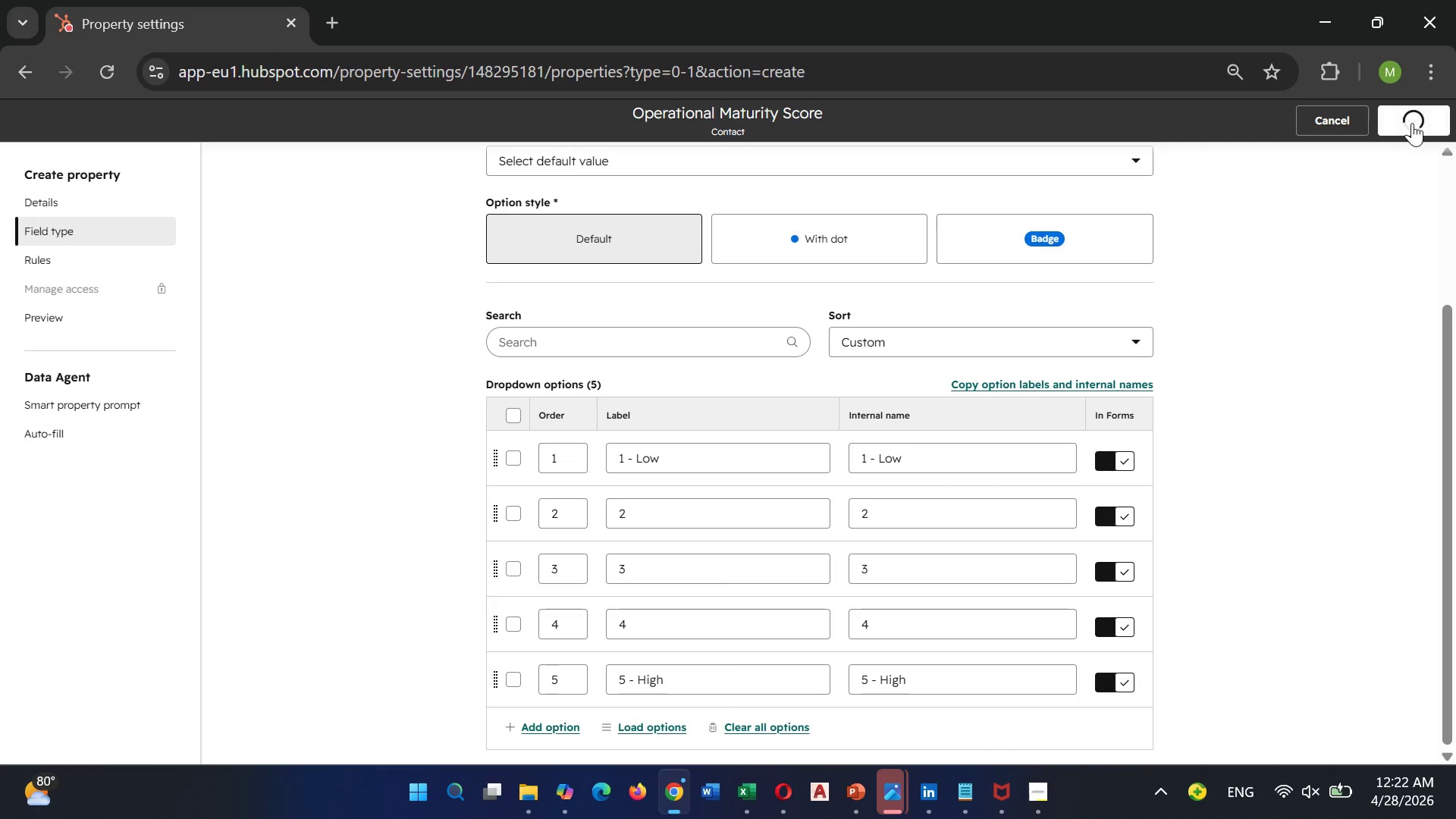 
mouse_move([1415, -24])
 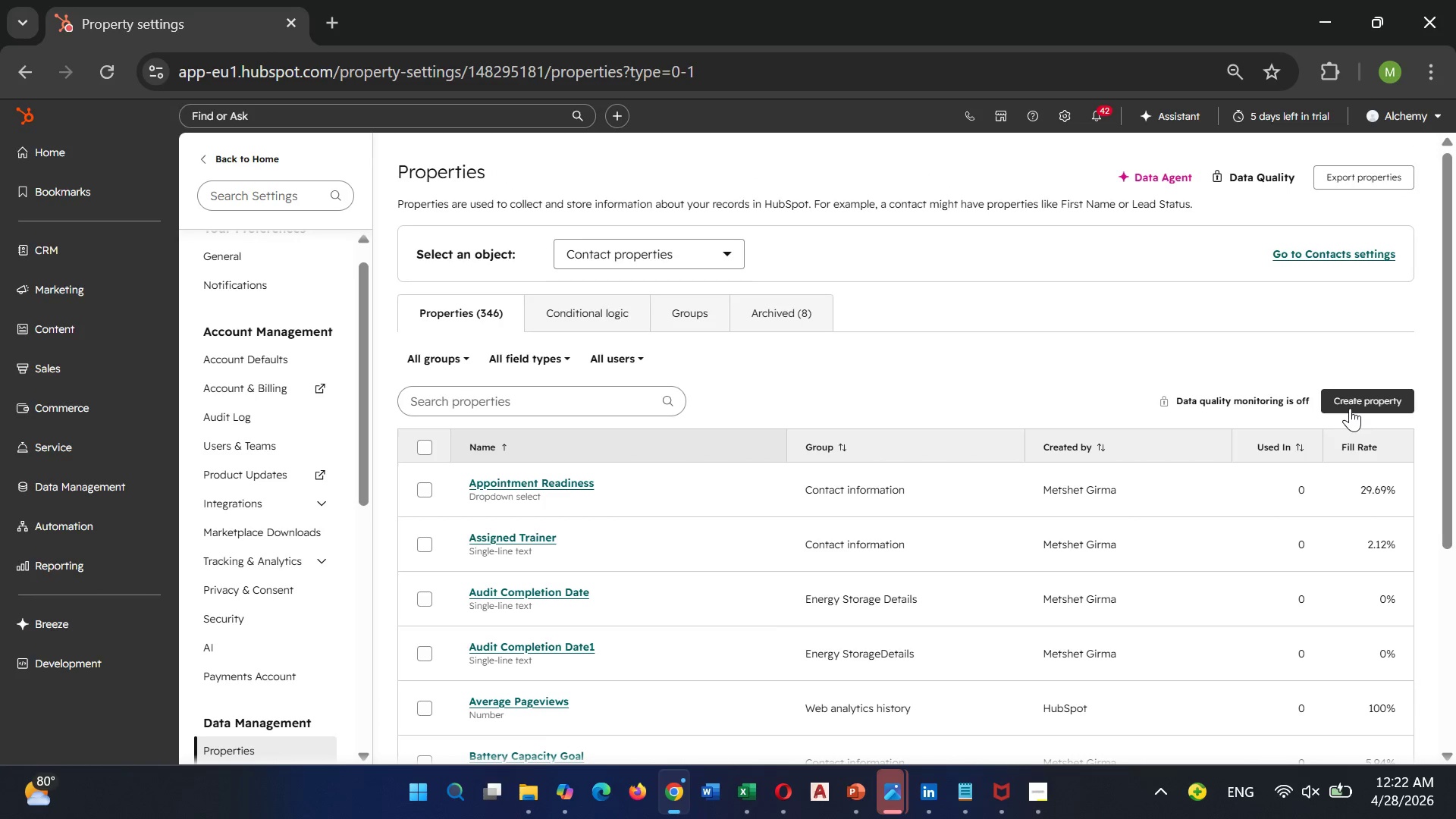 
left_click([1350, 408])
 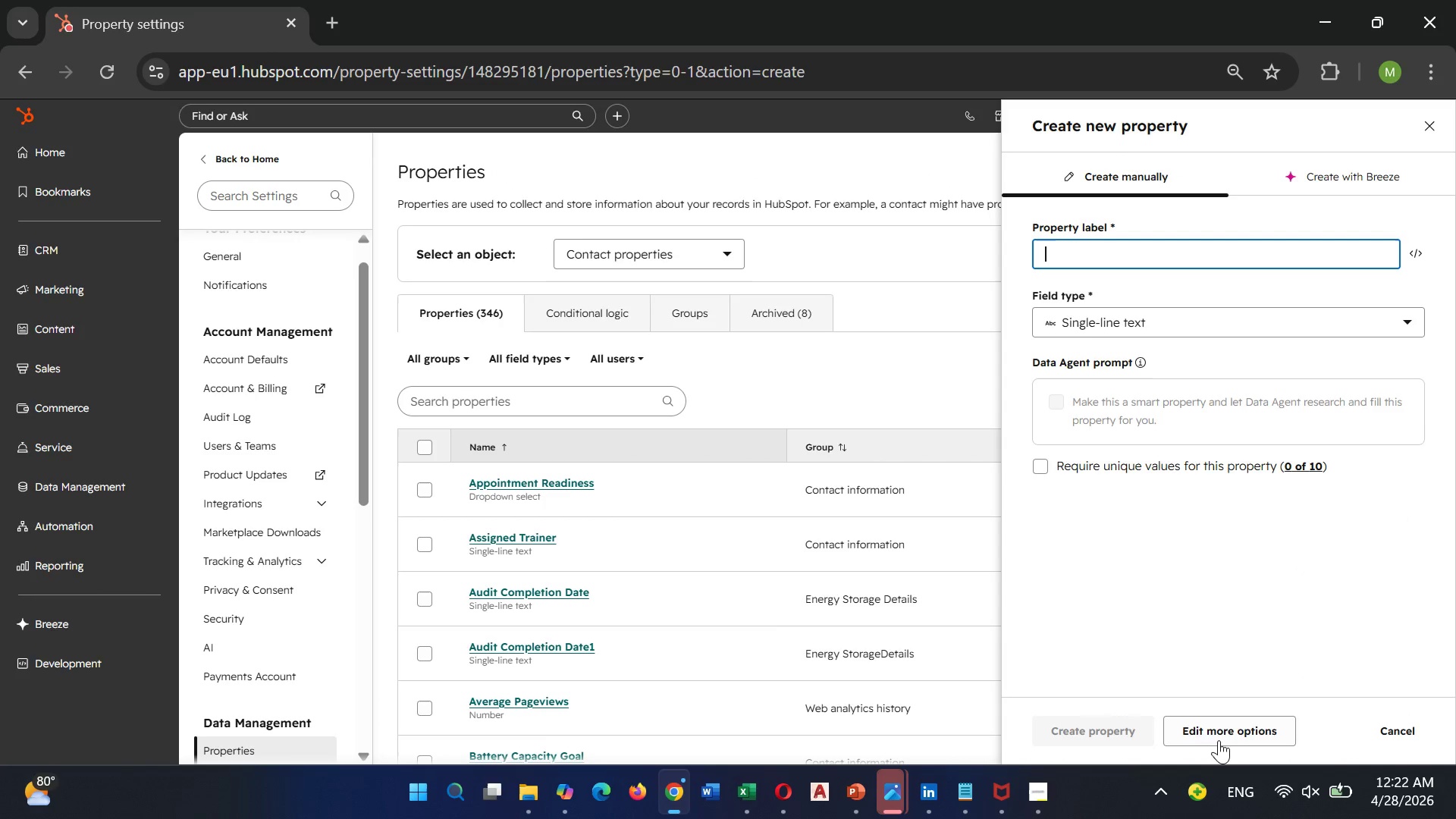 
left_click([1219, 740])
 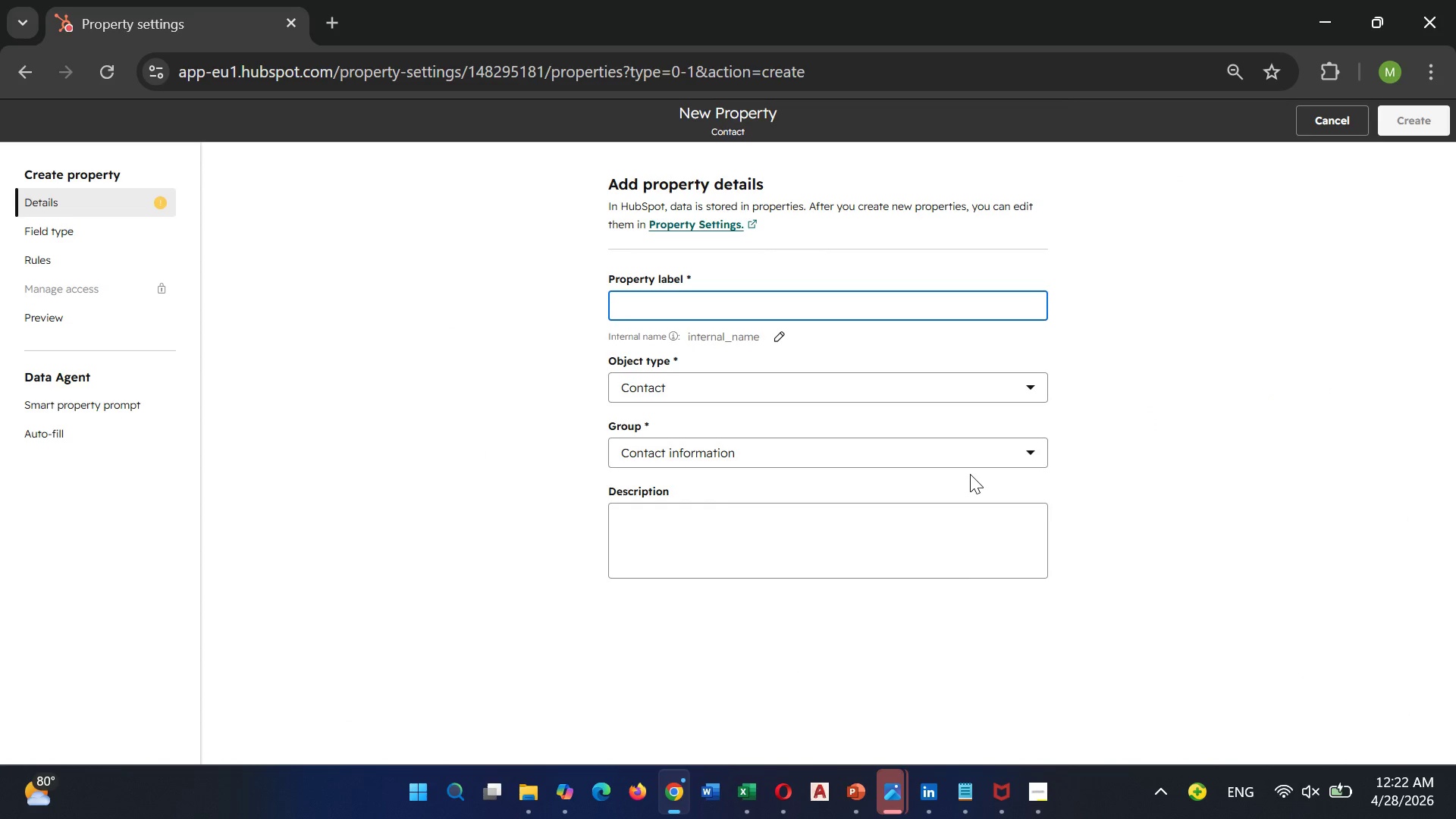 
type(Last Contact Date)
 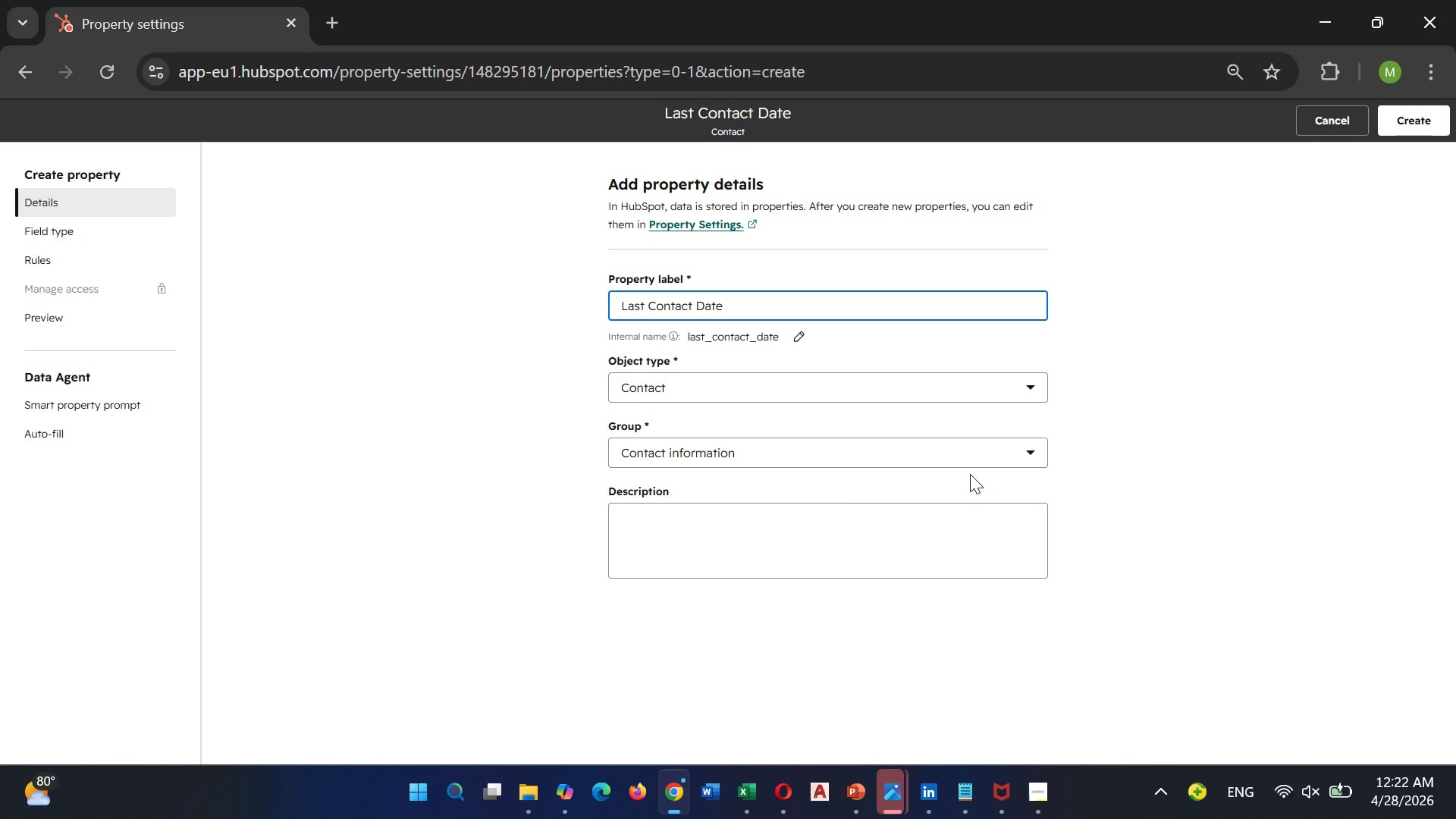 
wait(5.41)
 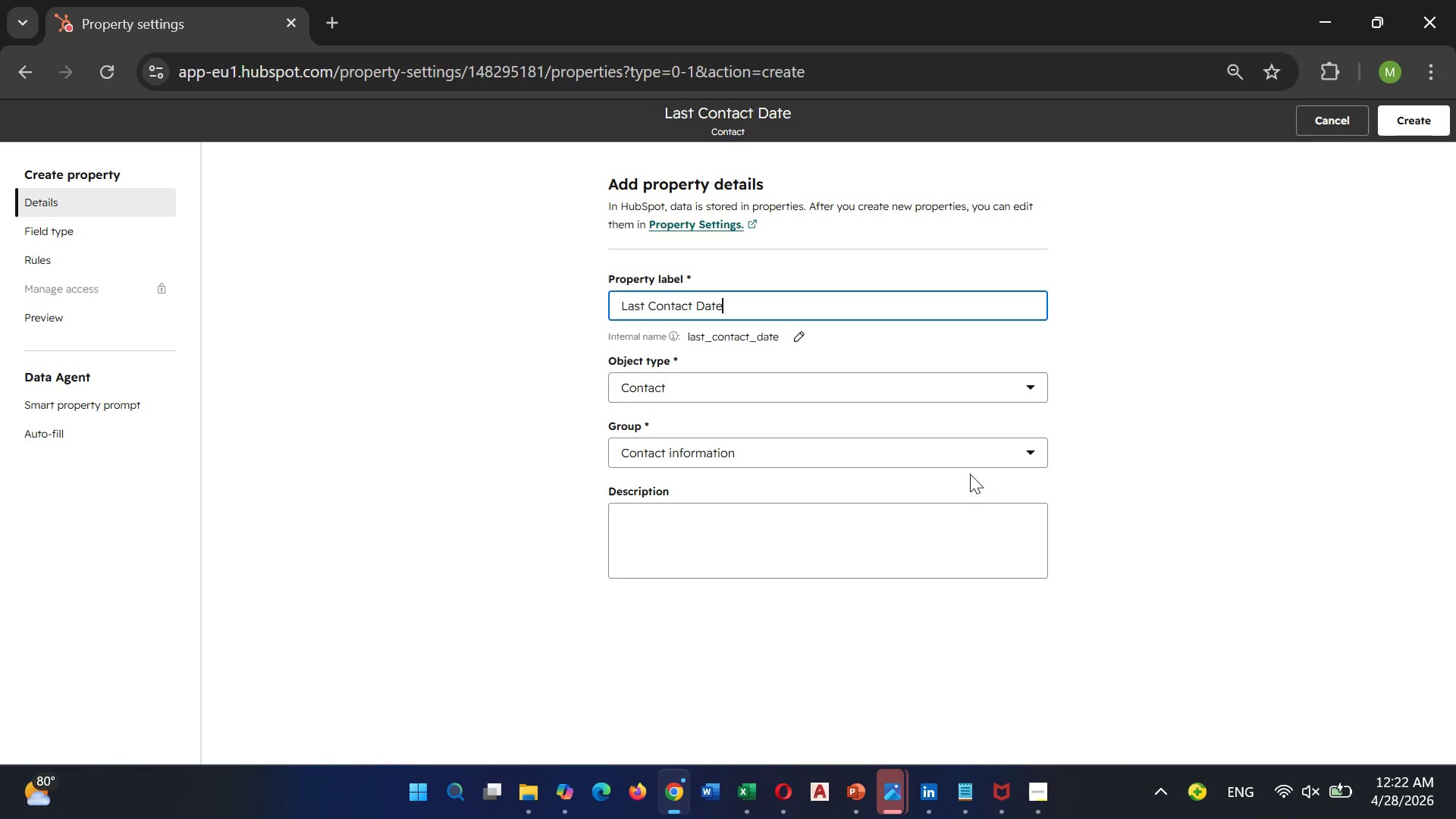 
left_click([58, 222])
 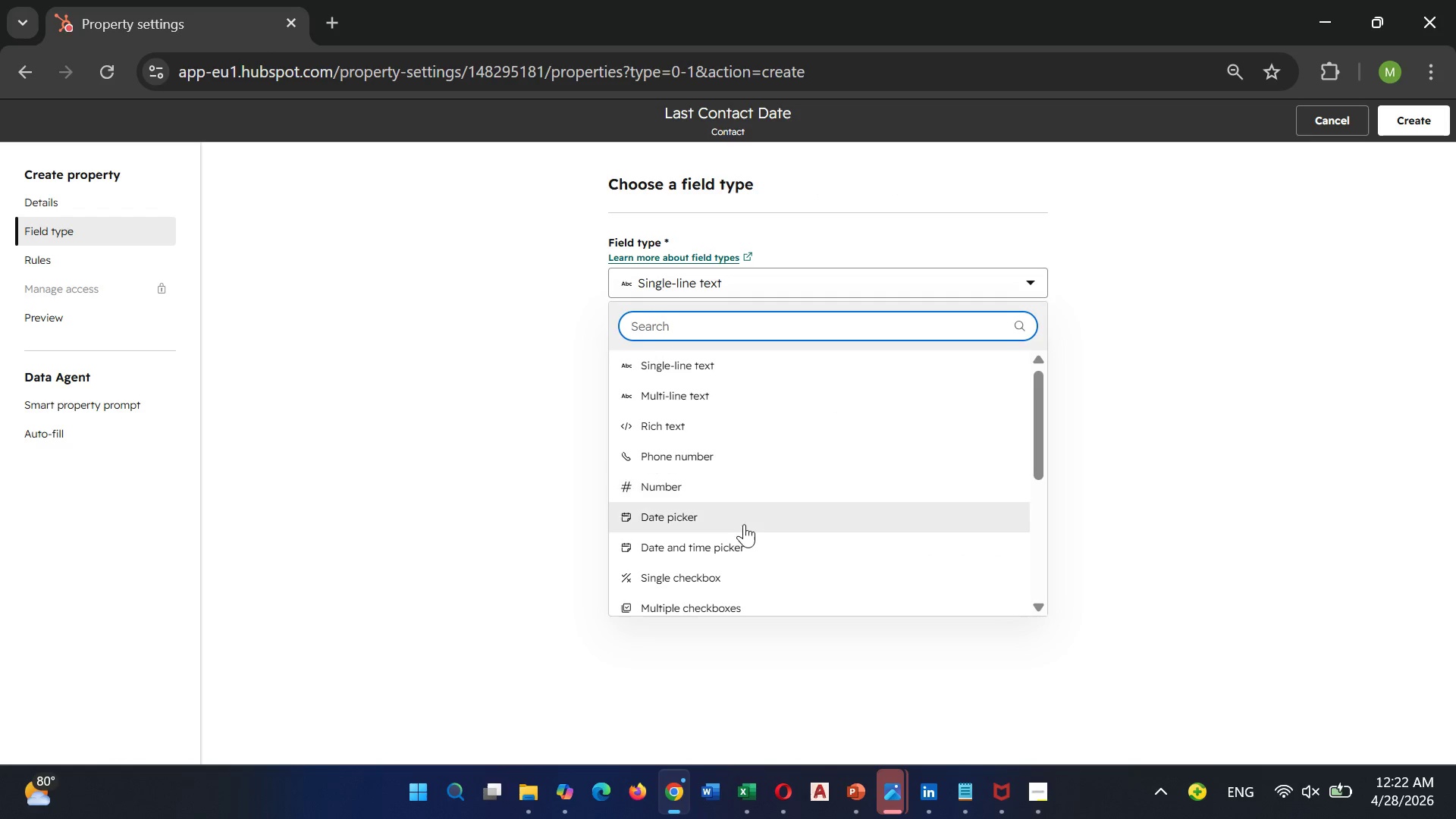 
scroll: coordinate [742, 527], scroll_direction: down, amount: 2.0
 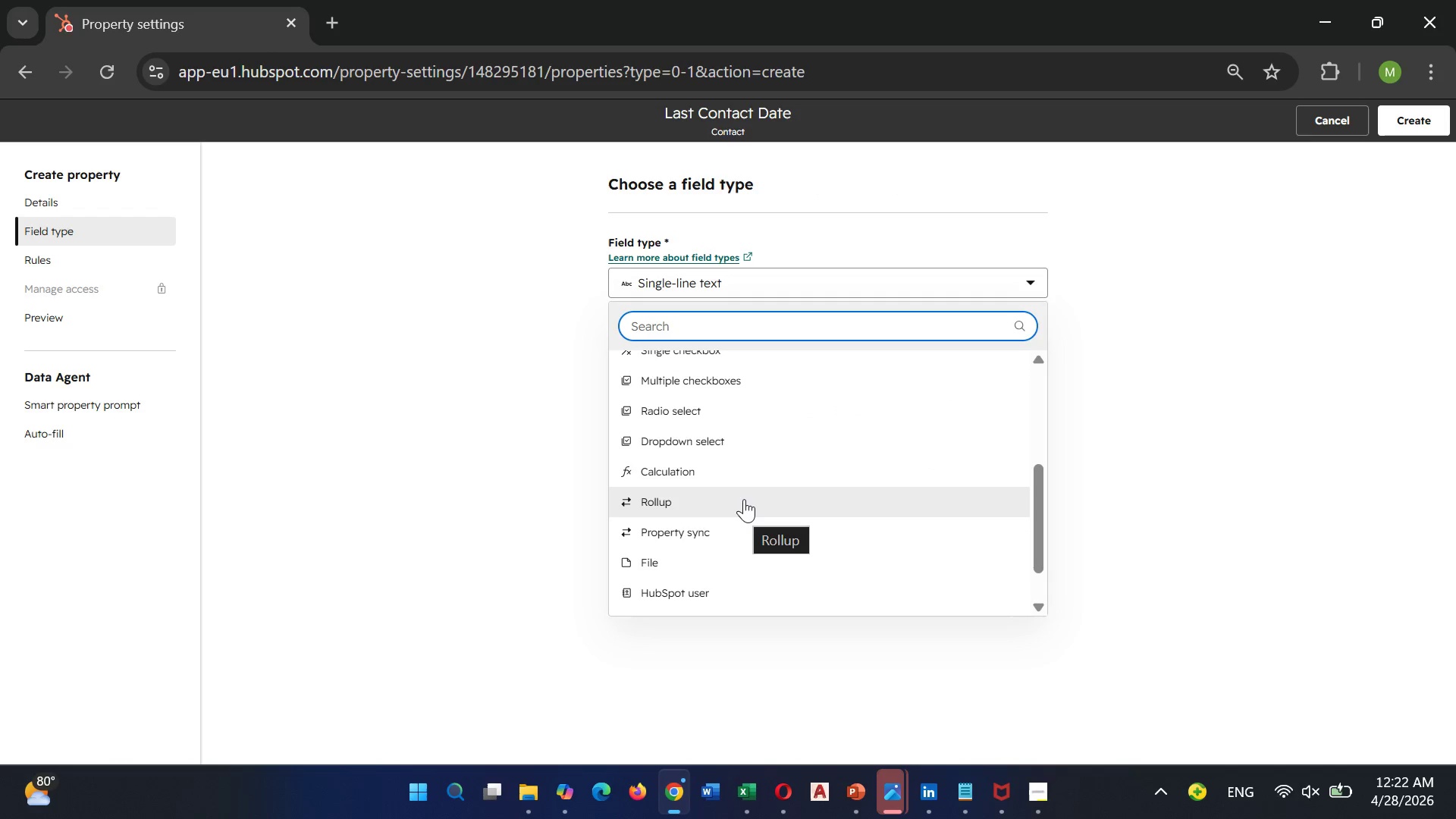 
type(dat)
 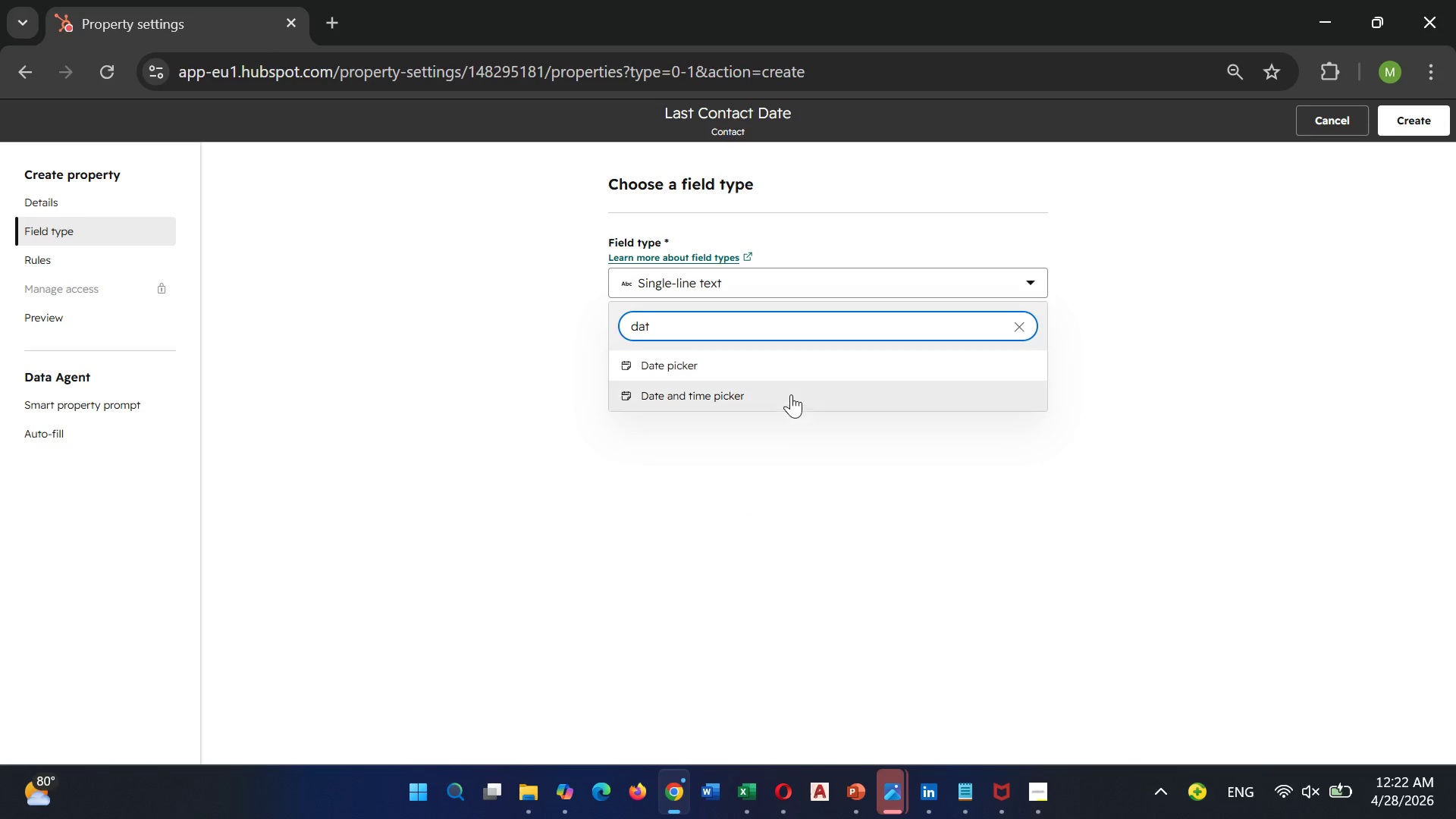 
left_click([783, 377])
 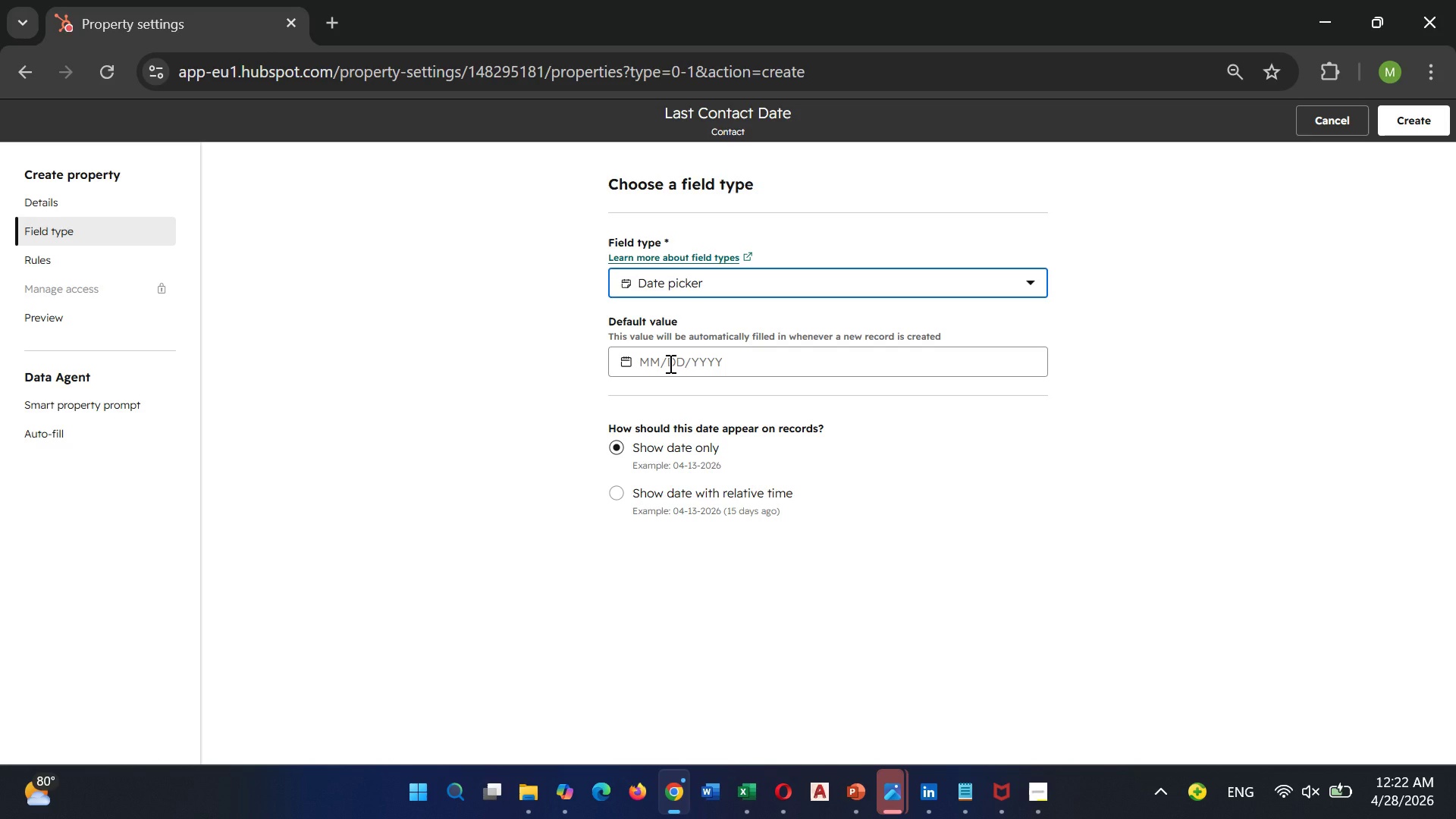 
left_click([669, 363])
 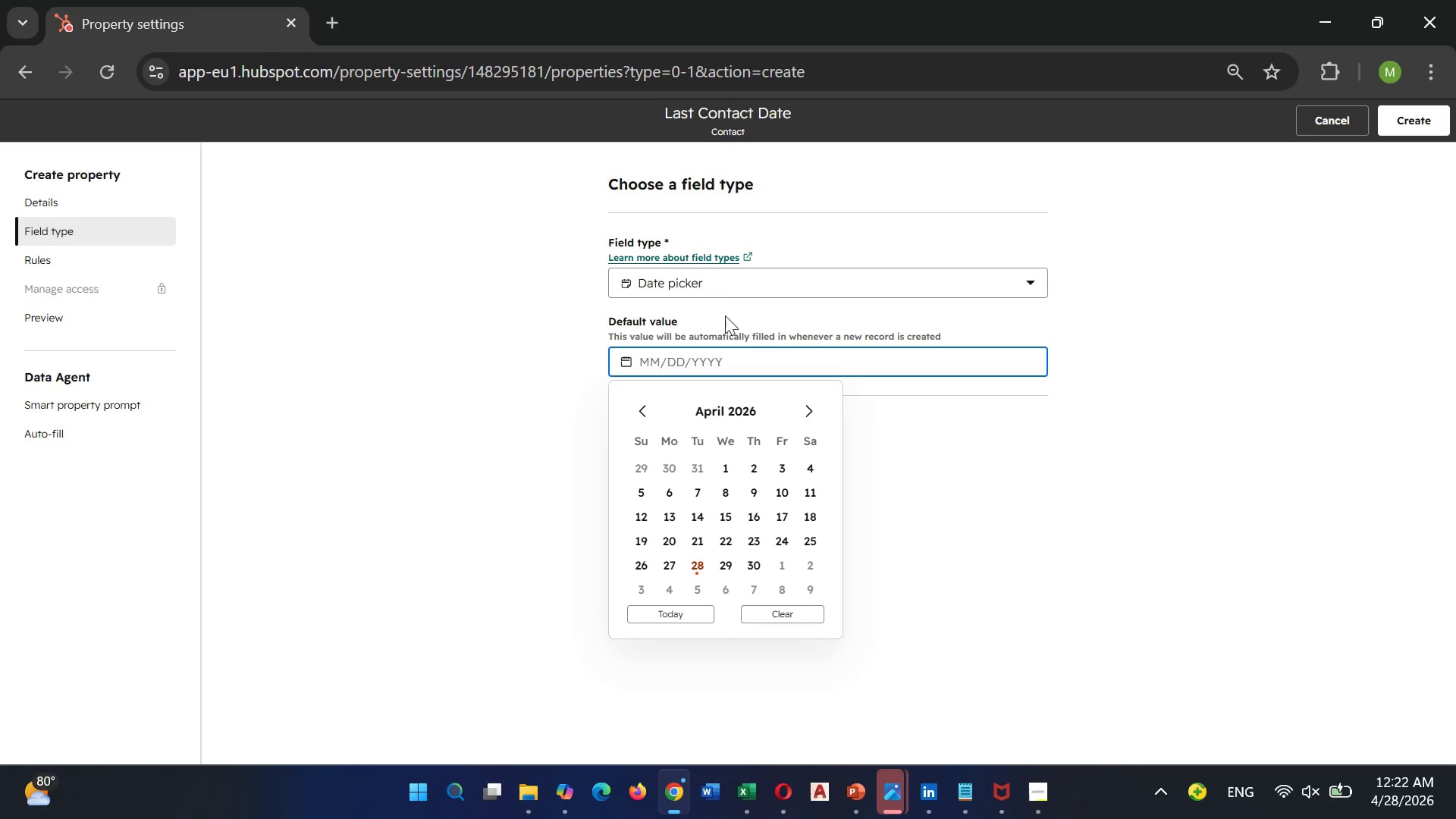 
left_click([862, 337])
 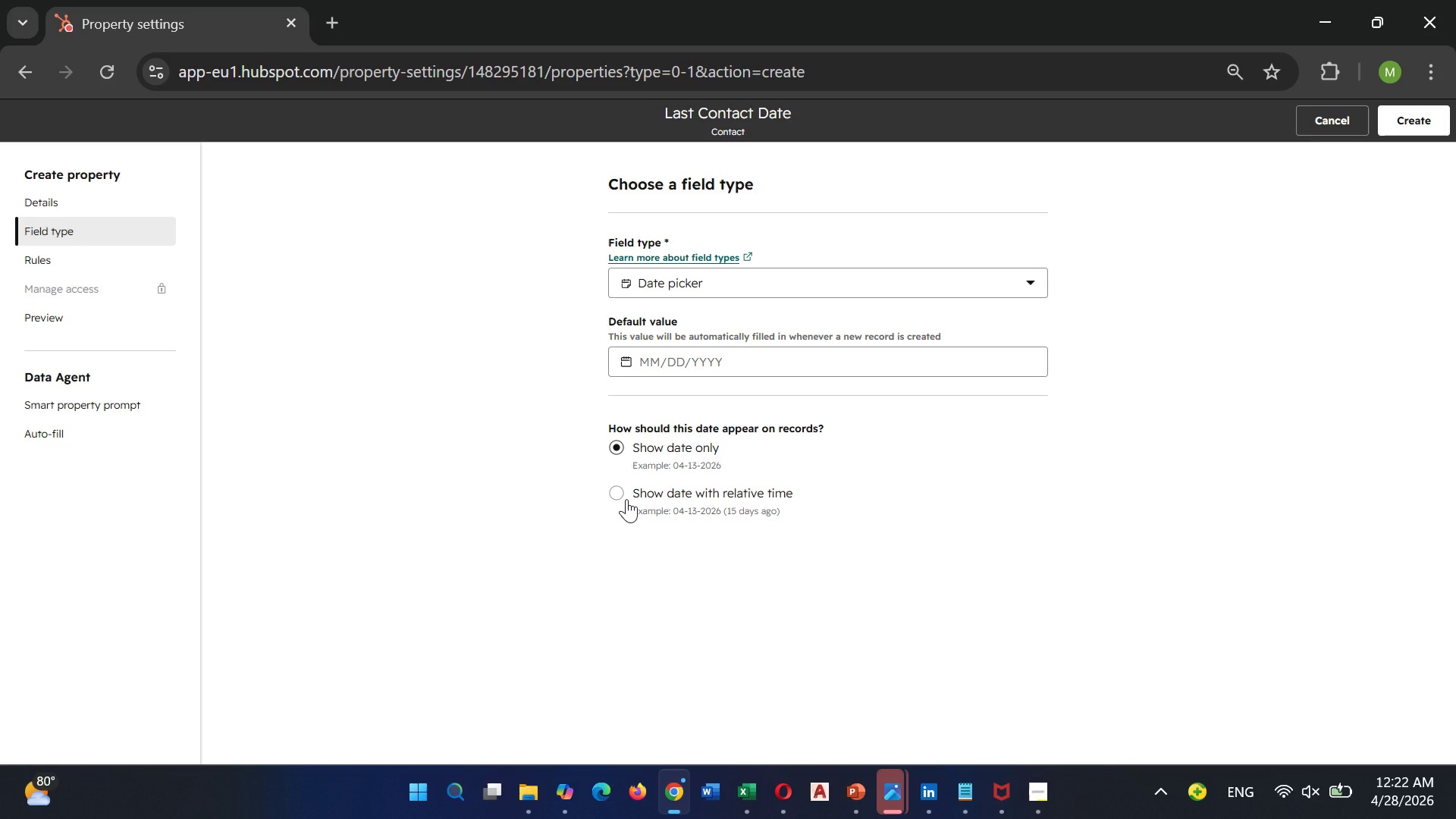 
left_click([626, 499])
 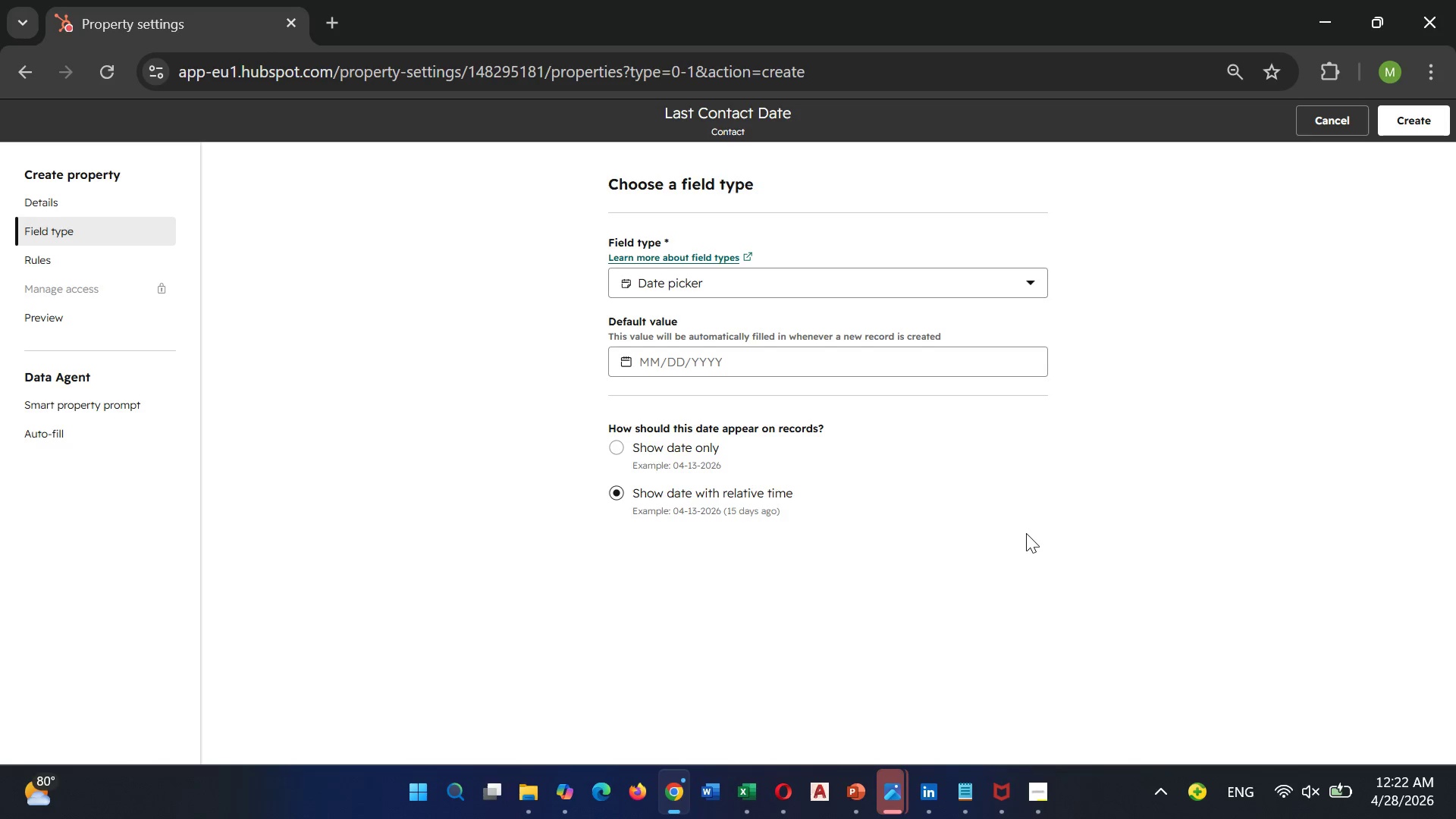 
left_click([1027, 532])
 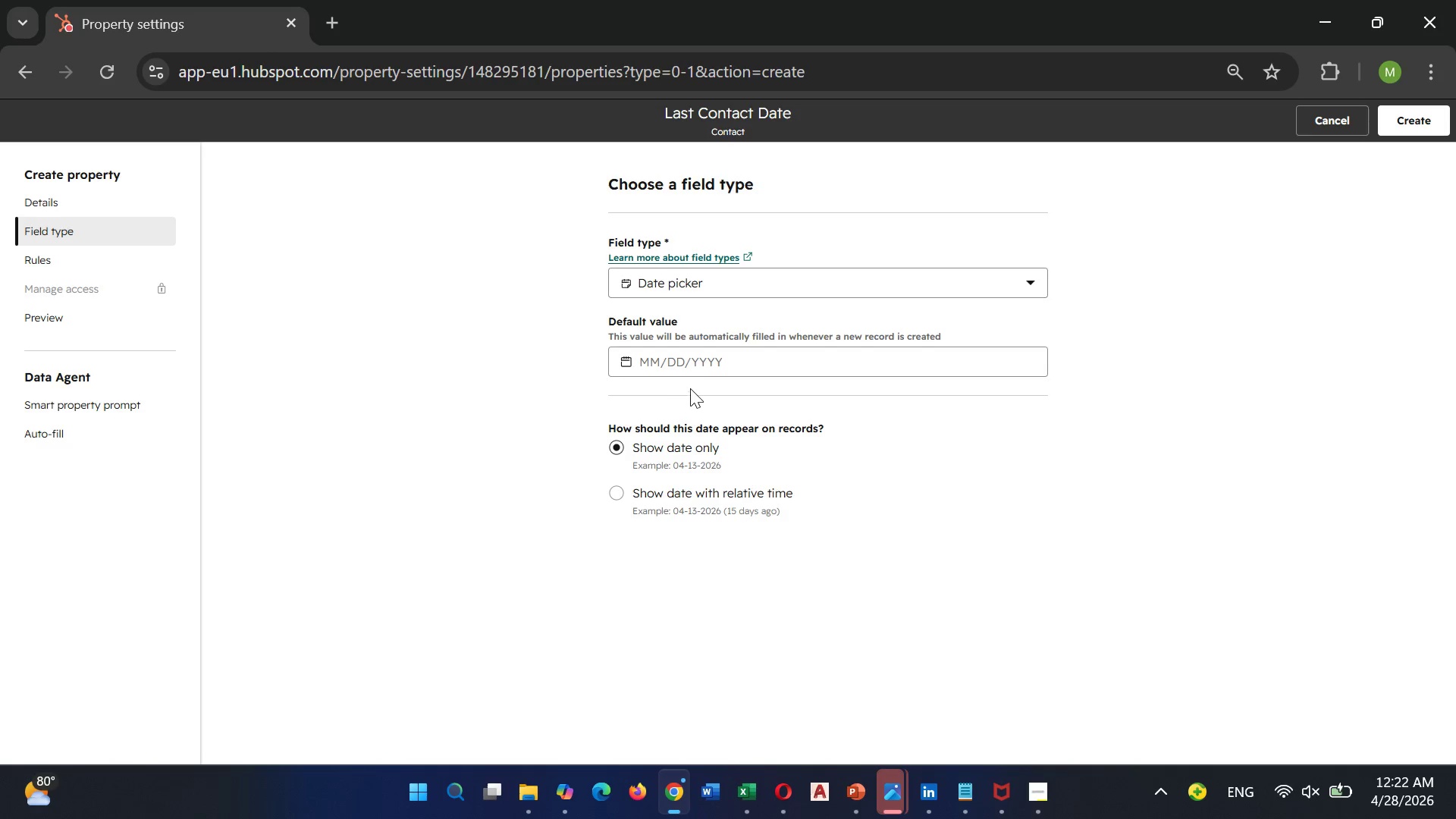 
left_click([697, 369])
 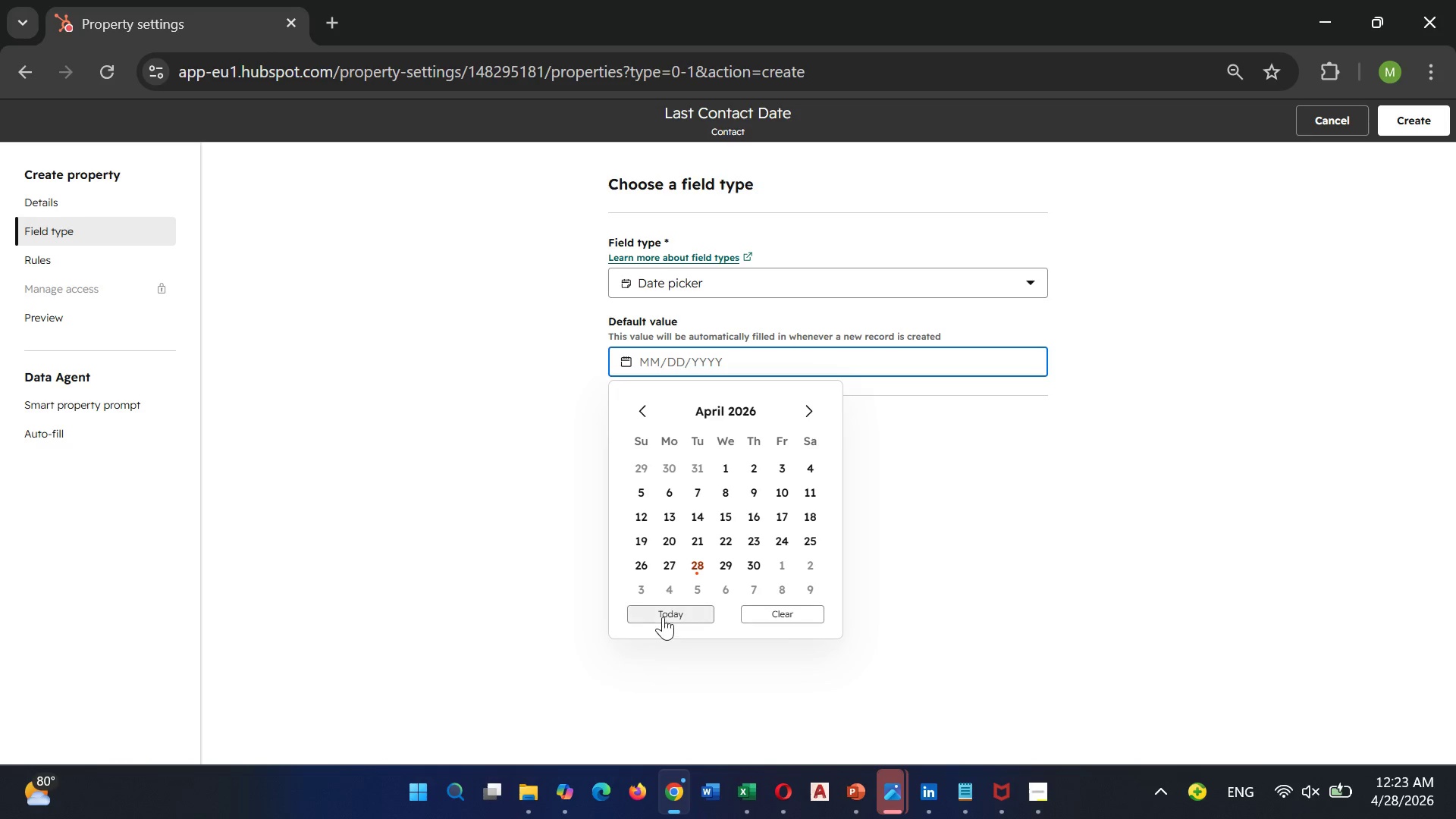 
left_click([664, 614])
 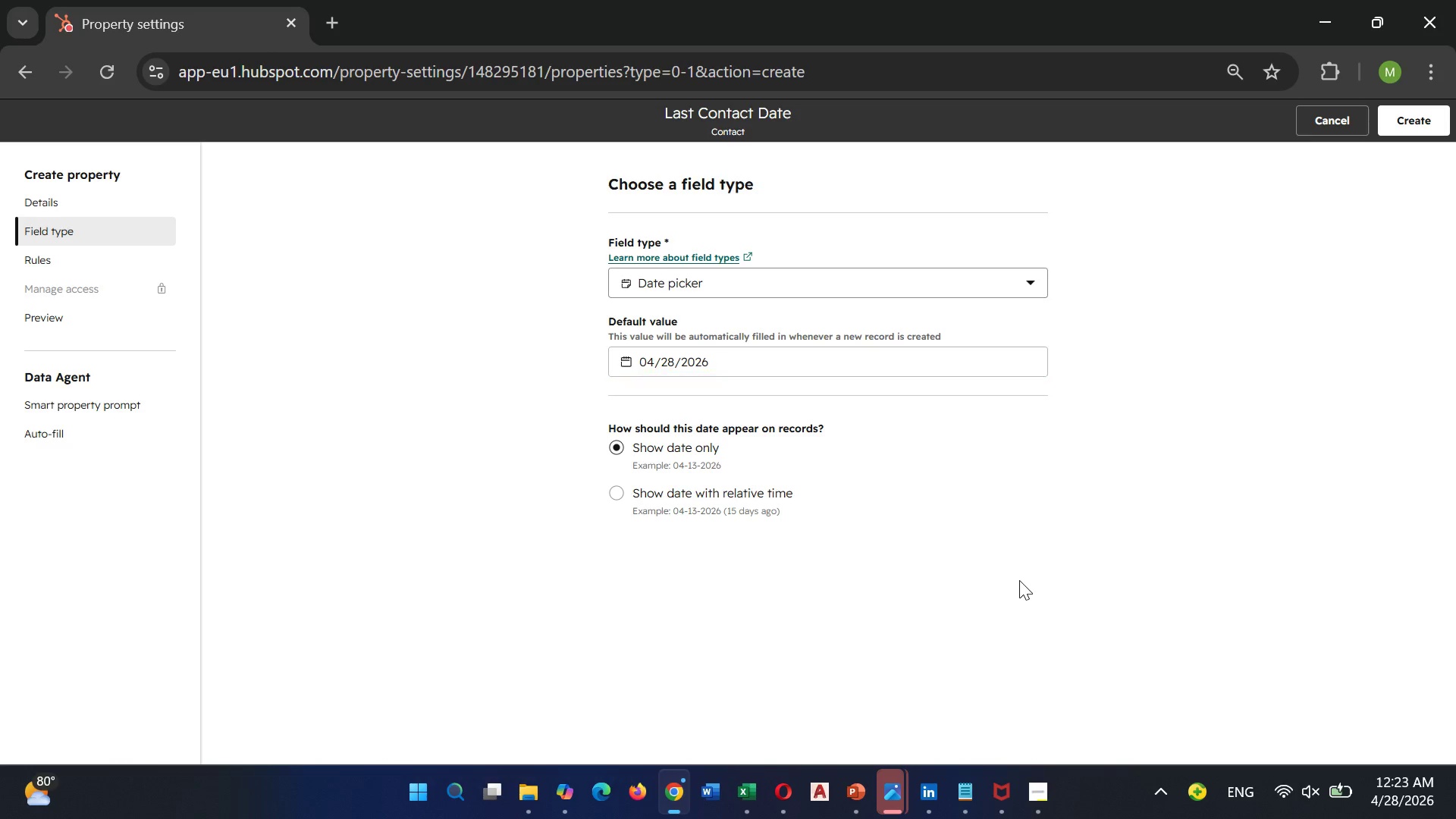 
left_click([1019, 580])
 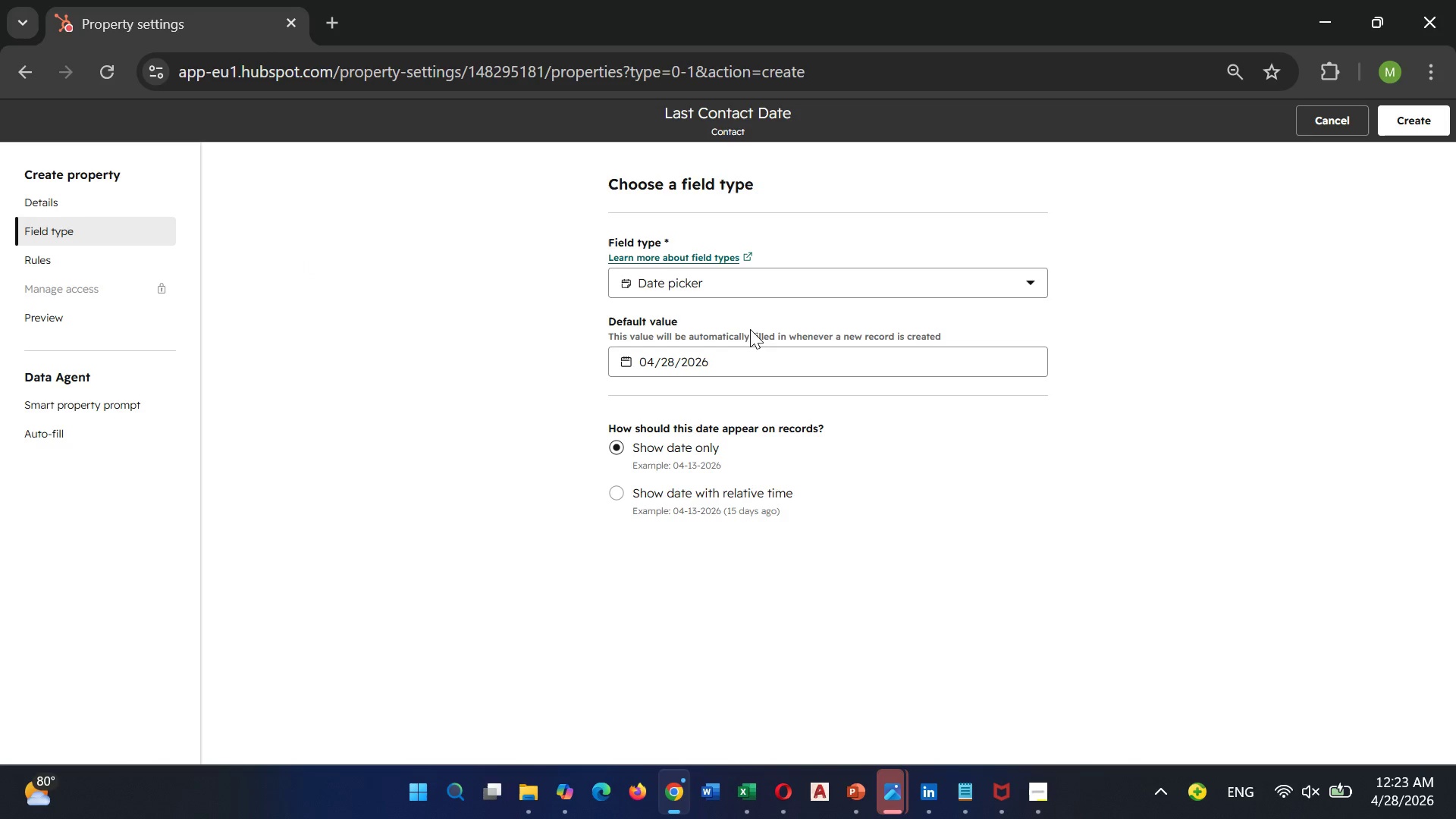 
wait(49.8)
 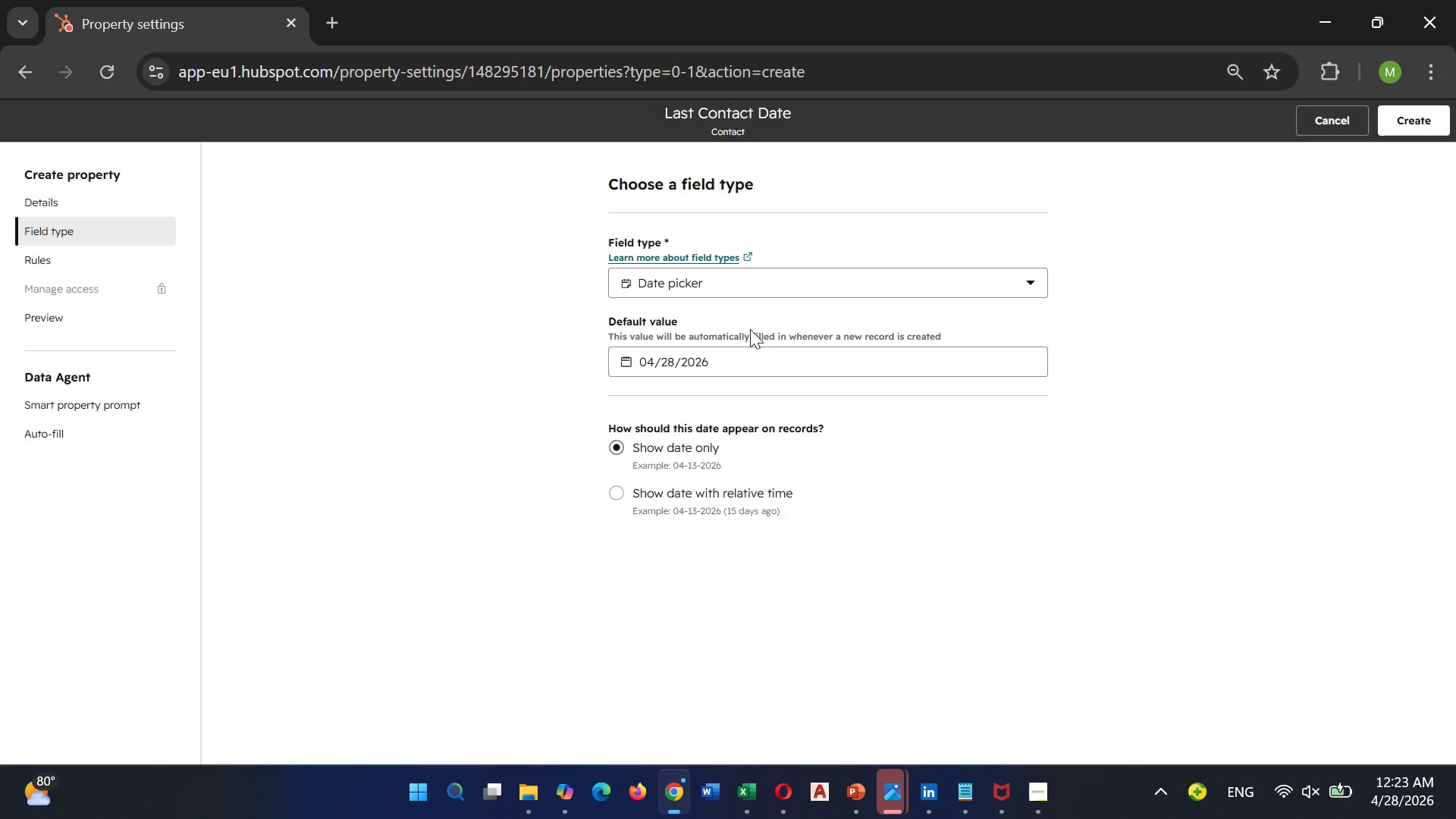 
left_click([41, 204])
 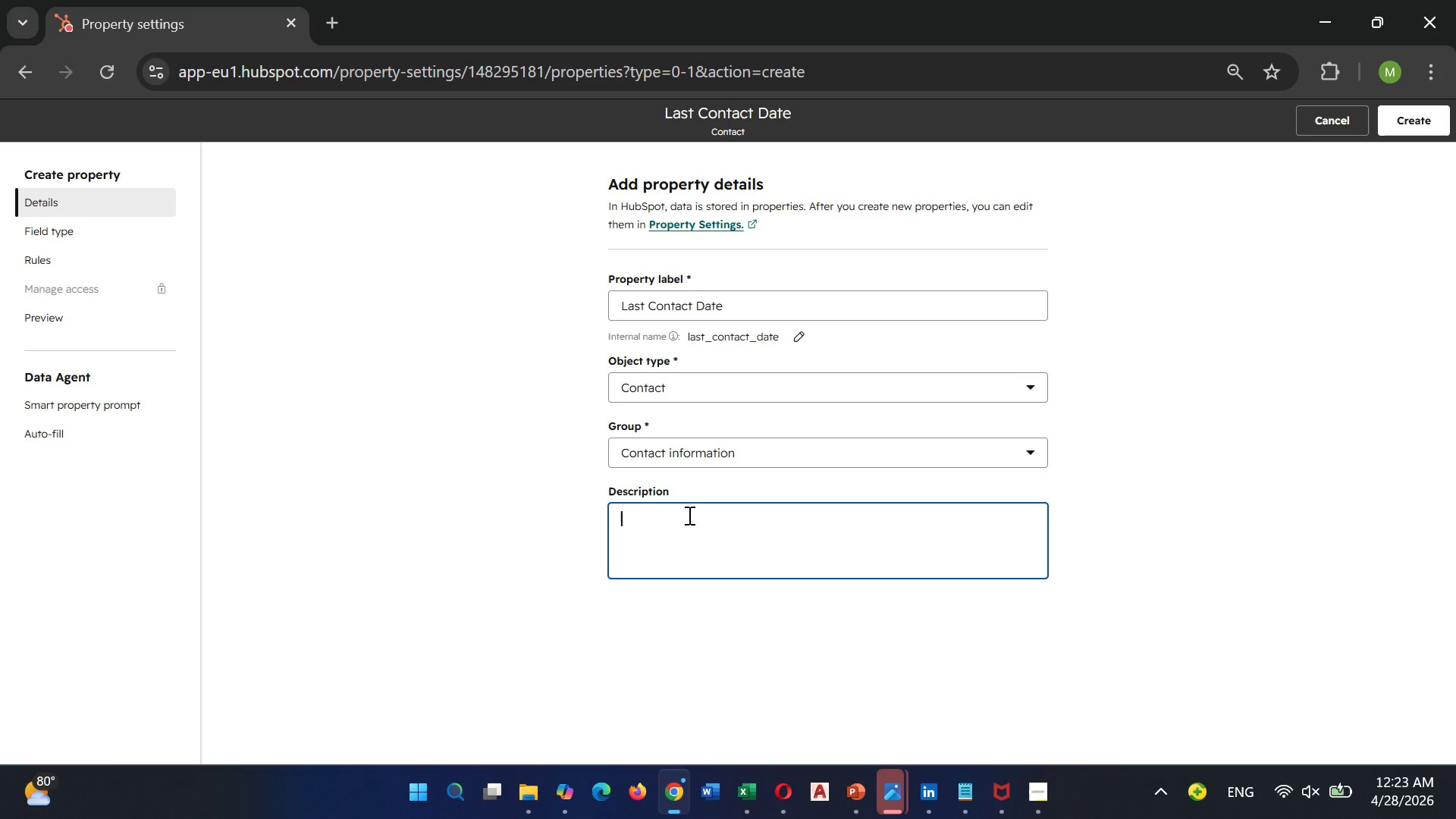 
left_click([688, 515])
 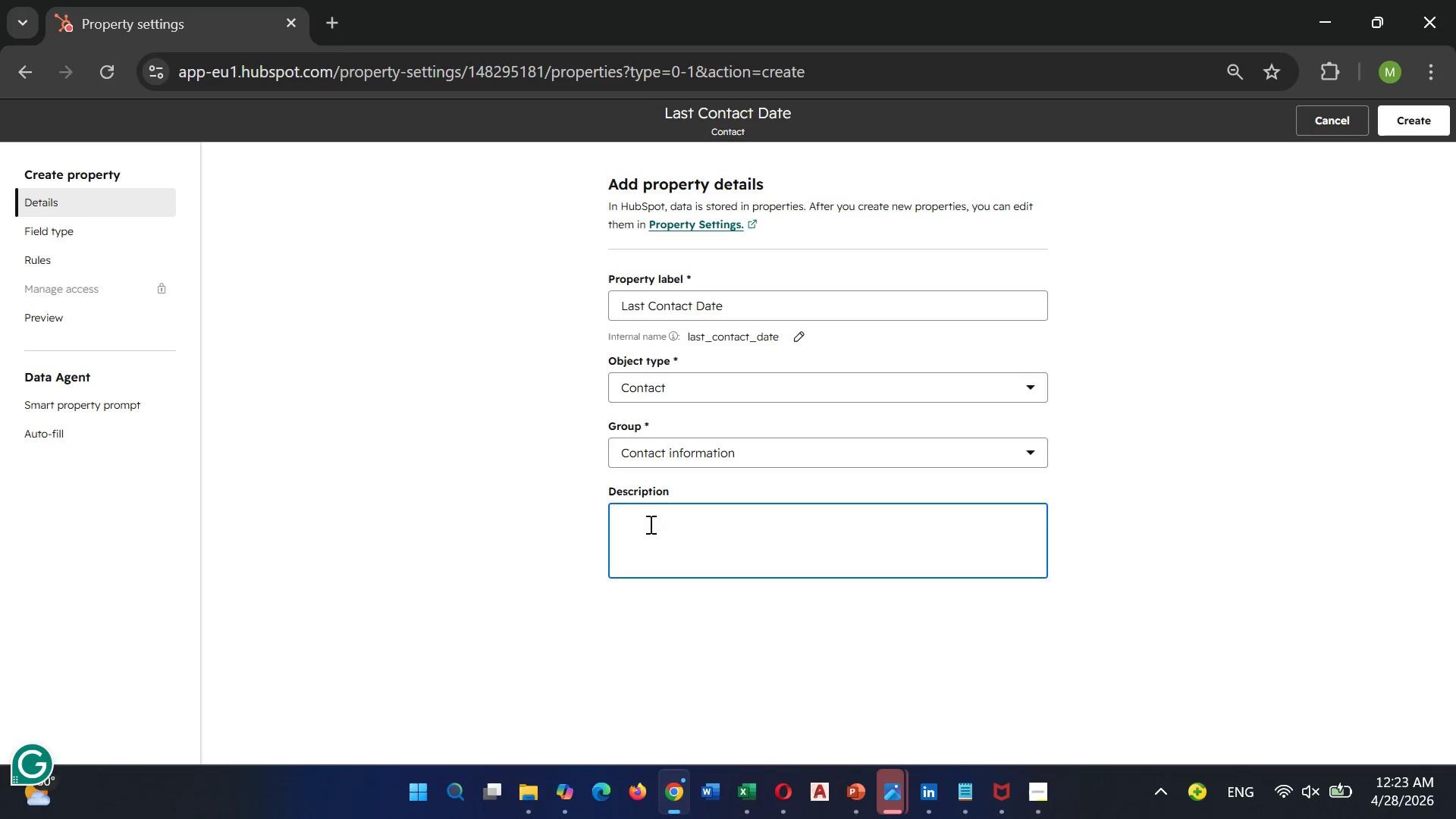 
type(Most recent)
 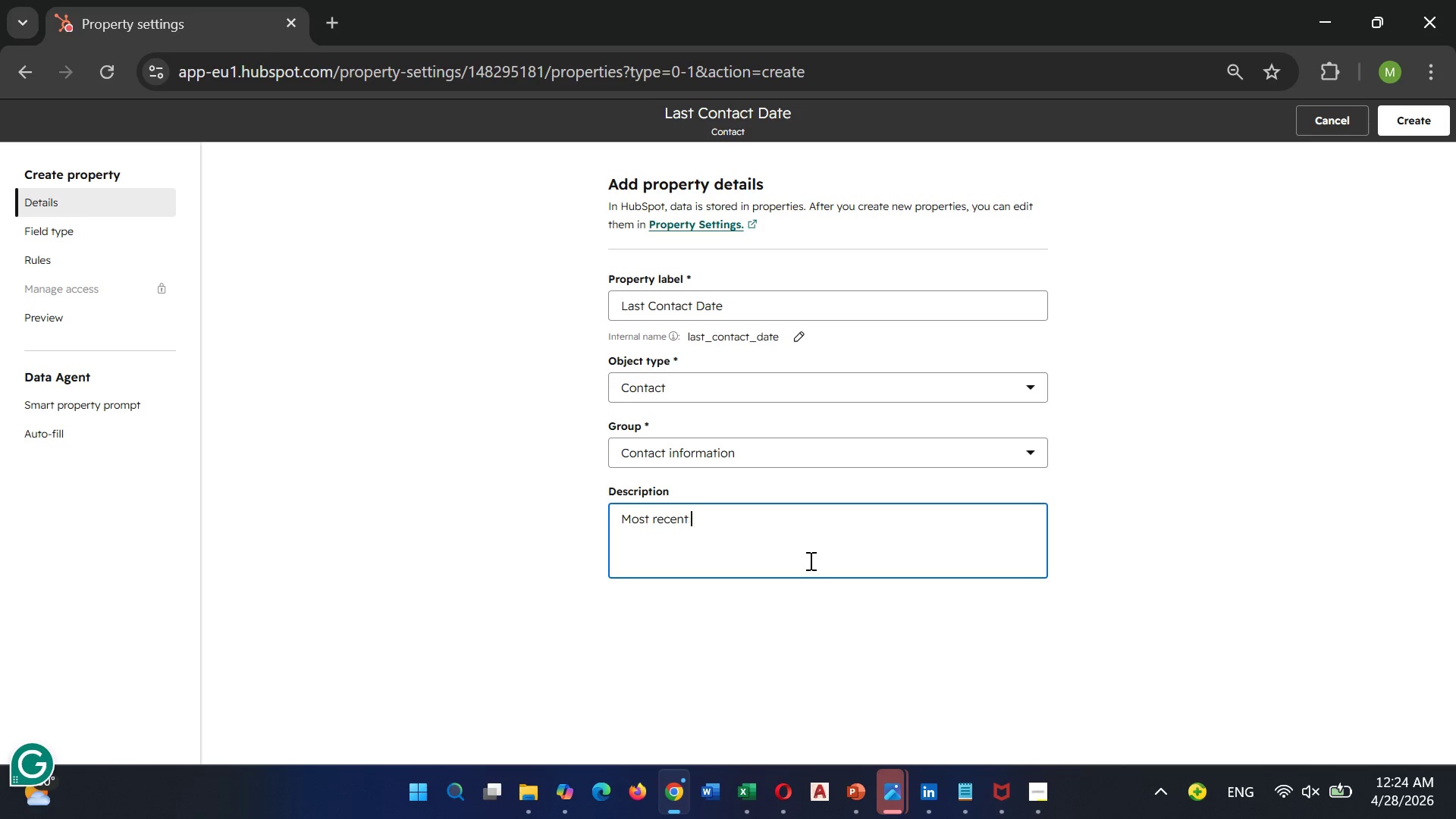 
type( date of any oura)
key(Backspace)
type(each or)
 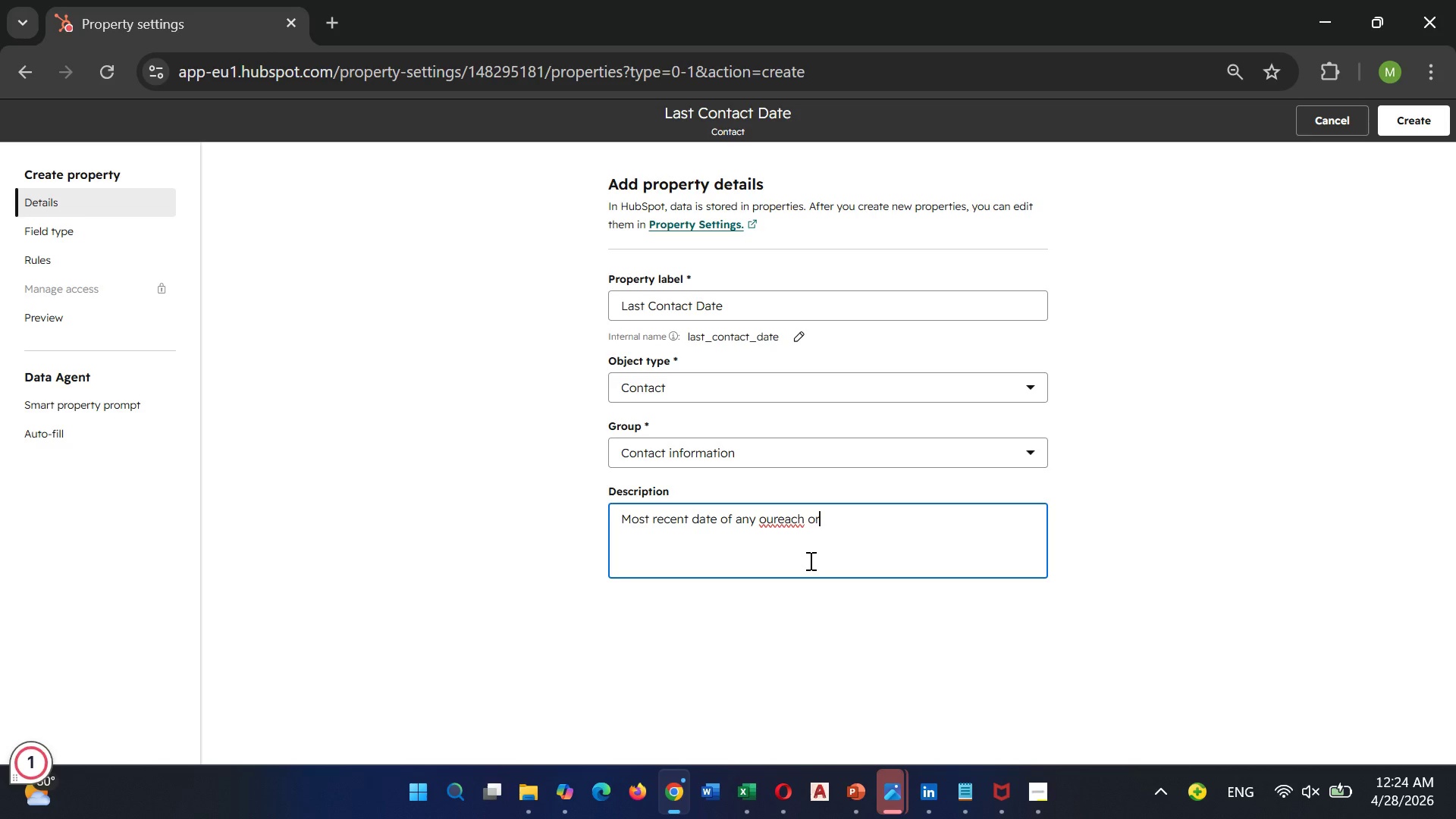 
type( communication with thsi)
key(Backspace)
key(Backspace)
key(Backspace)
type(his contact.)
 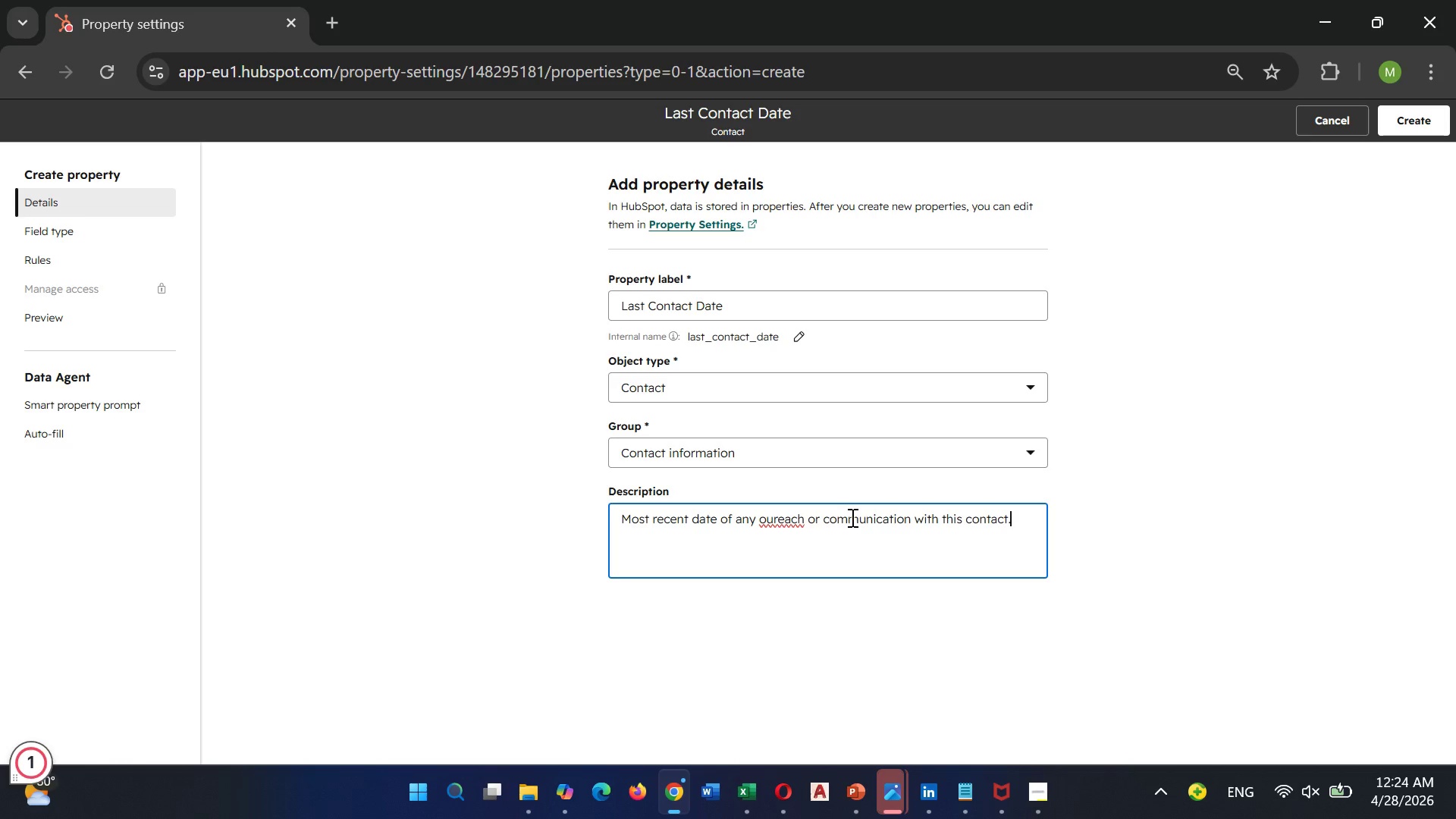 
wait(6.7)
 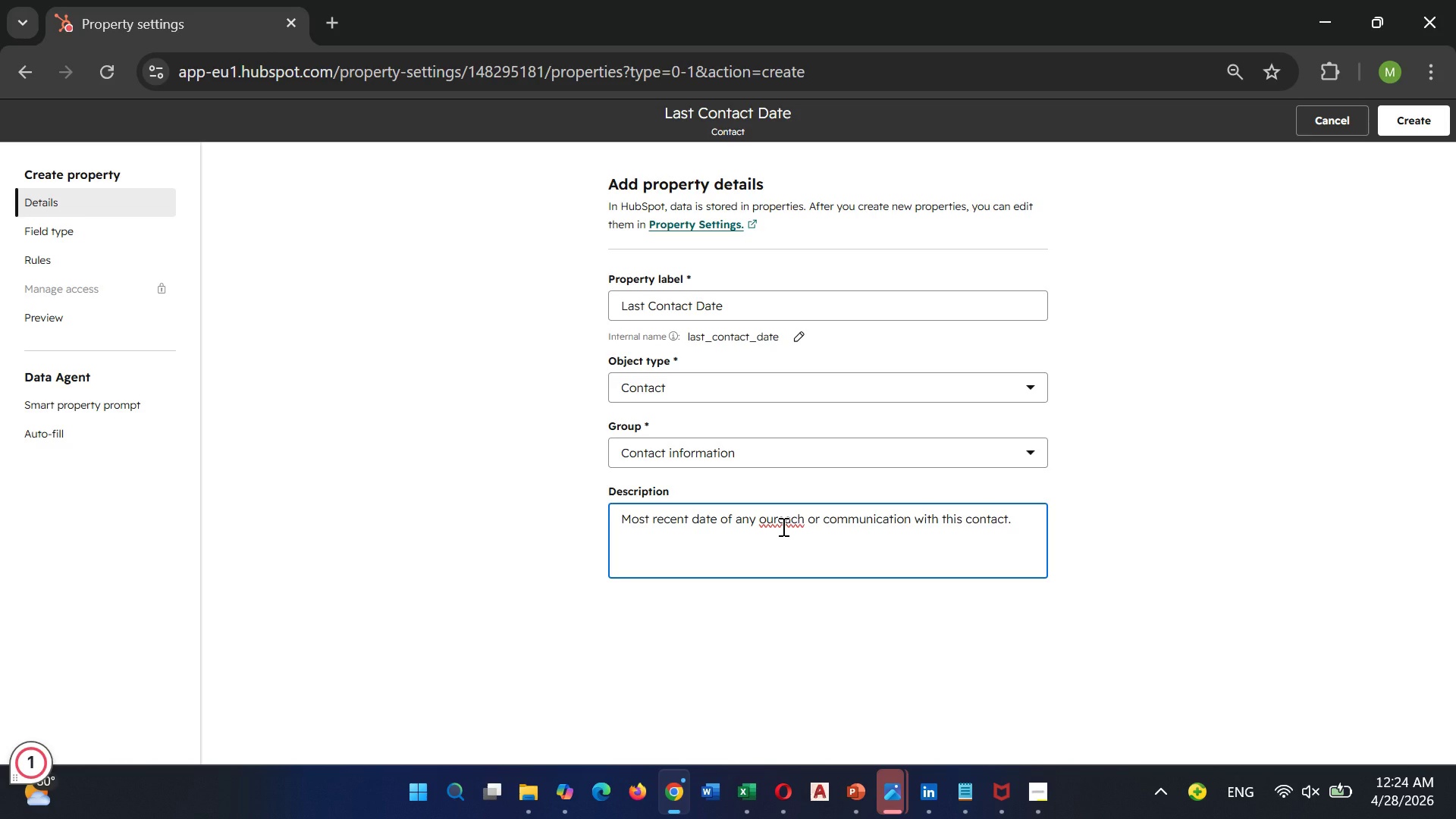 
left_click([772, 522])
 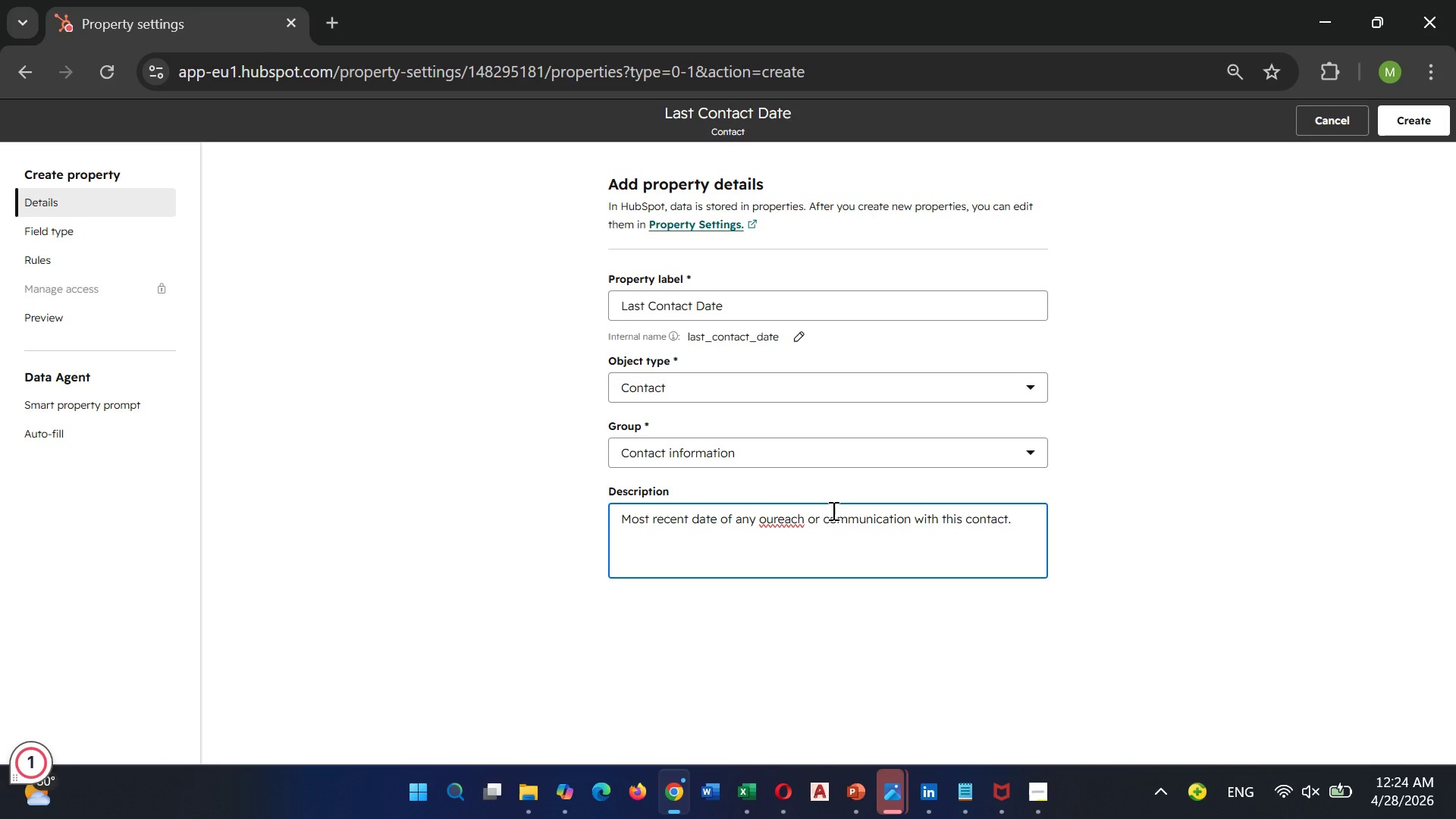 
key(T)
 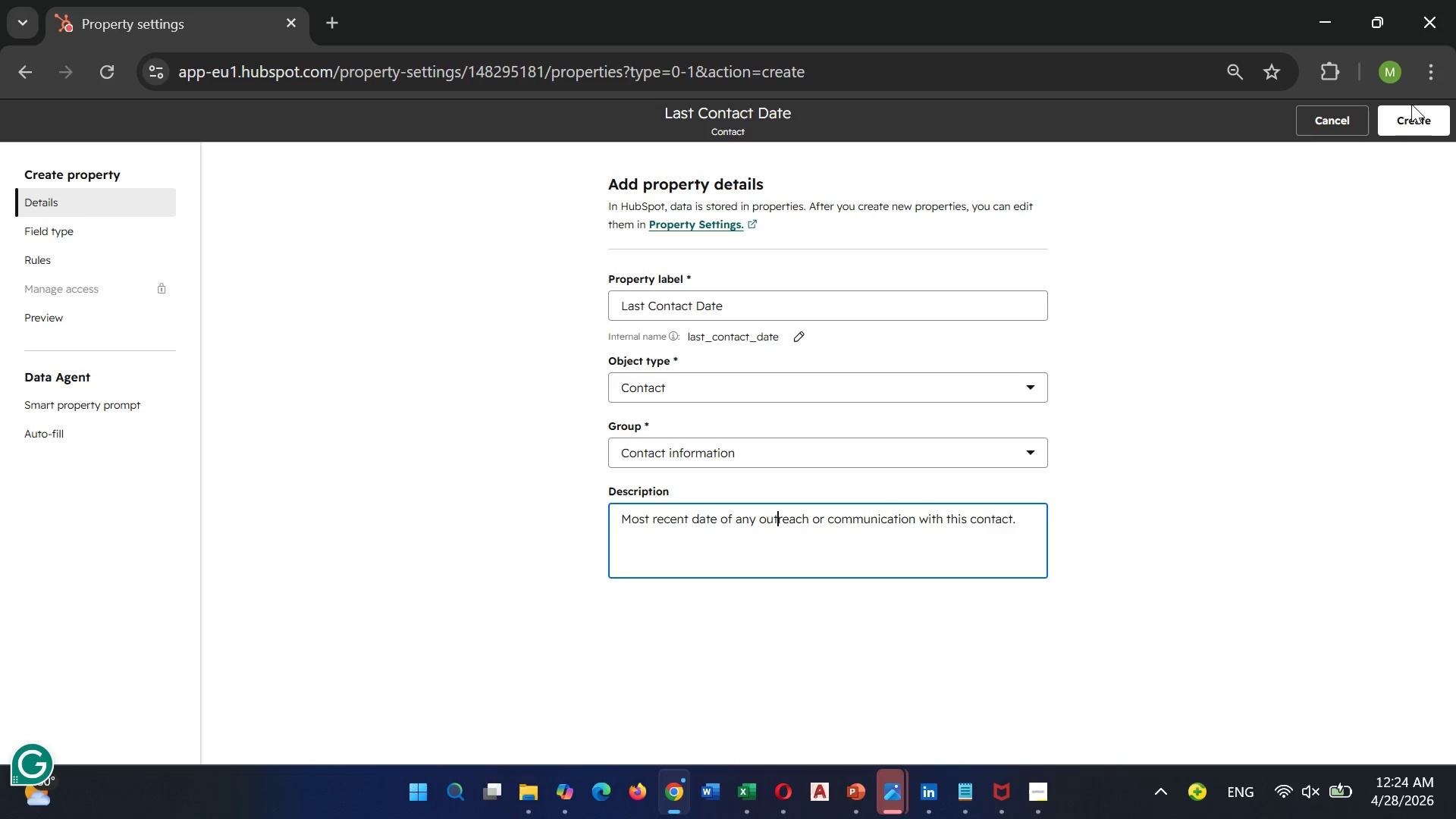 
left_click([1410, 111])
 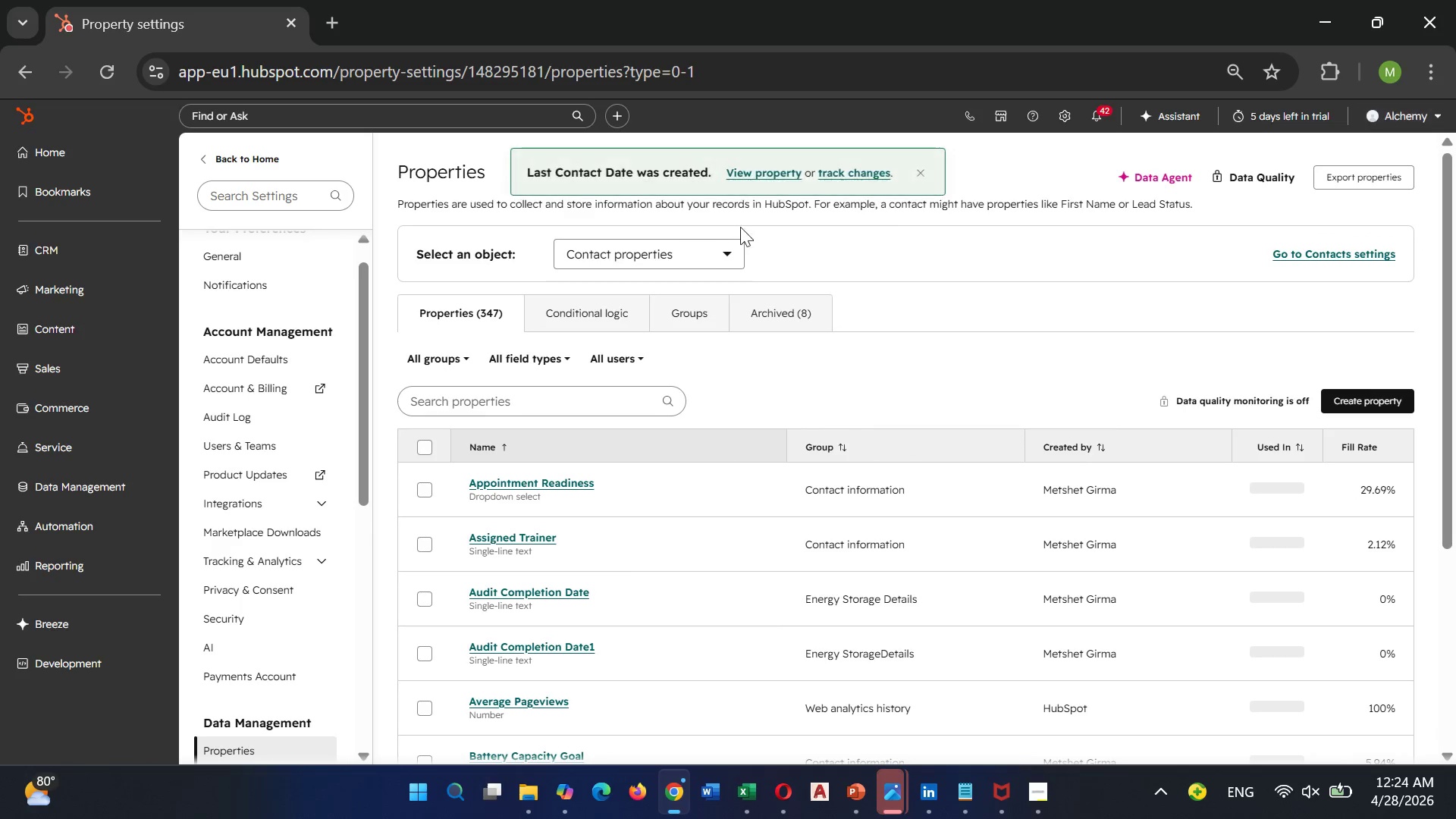 
left_click([527, 394])
 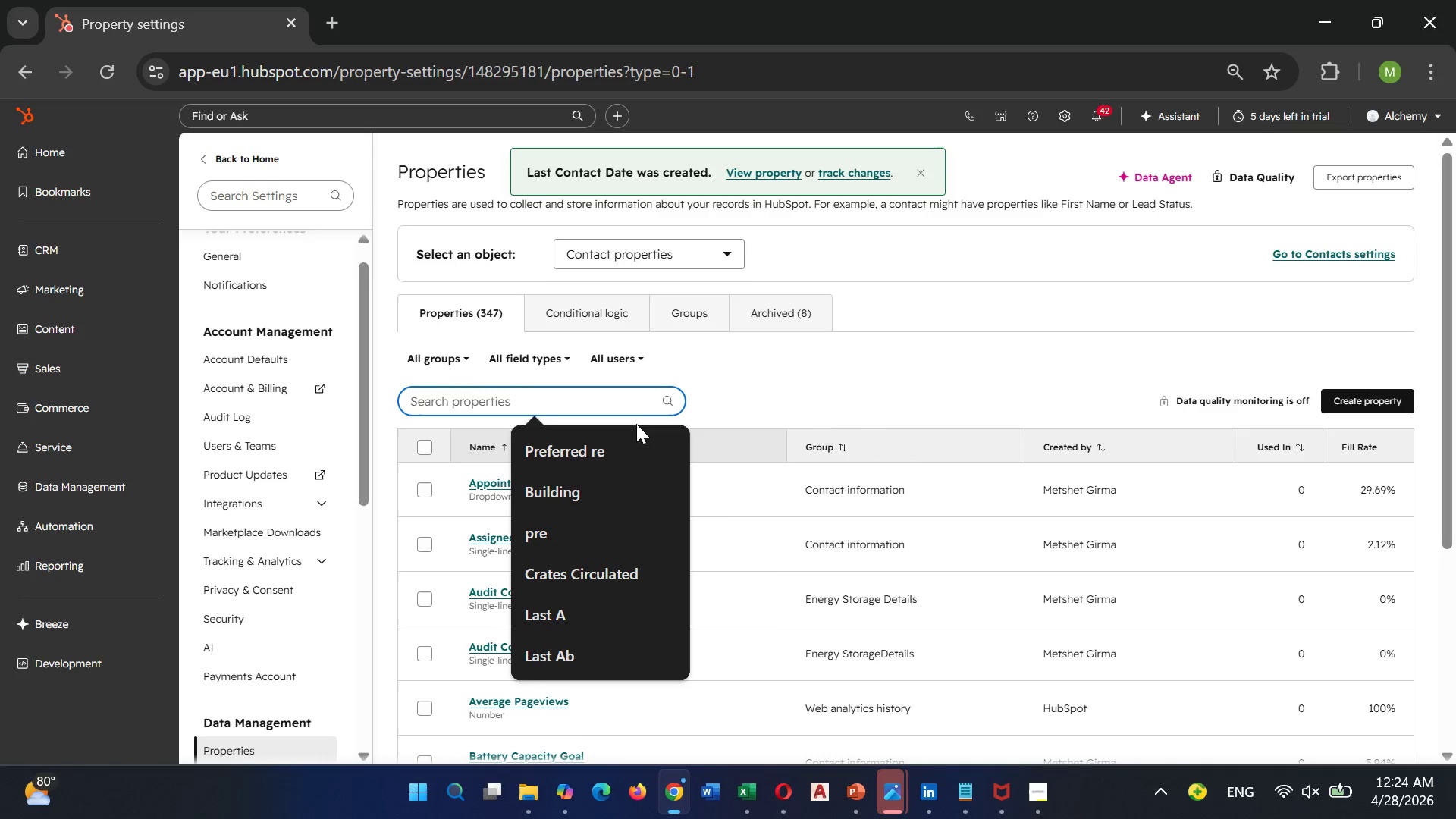 
type(Op)
 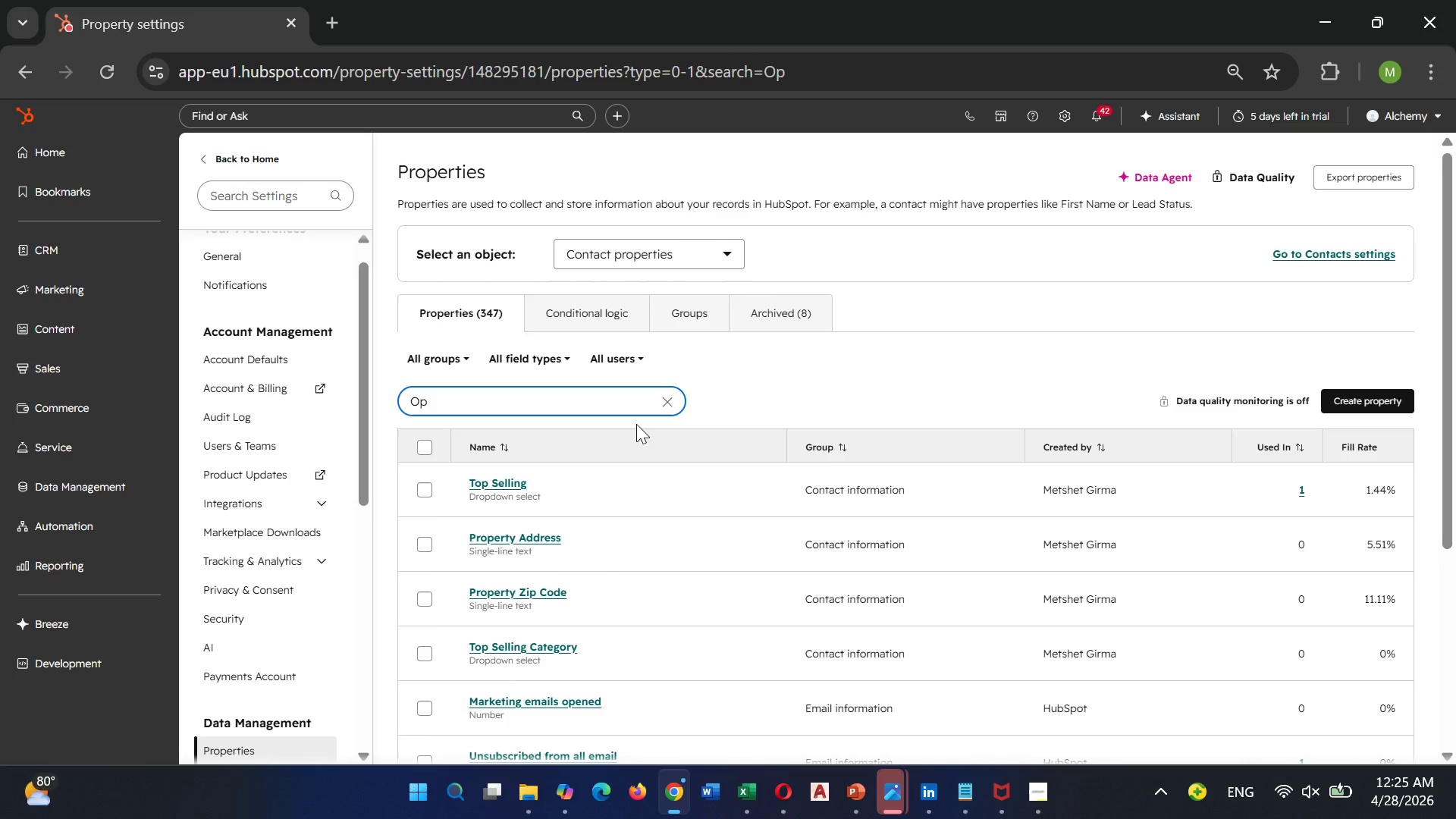 
key(Backspace)
key(Backspace)
type(Firm)
 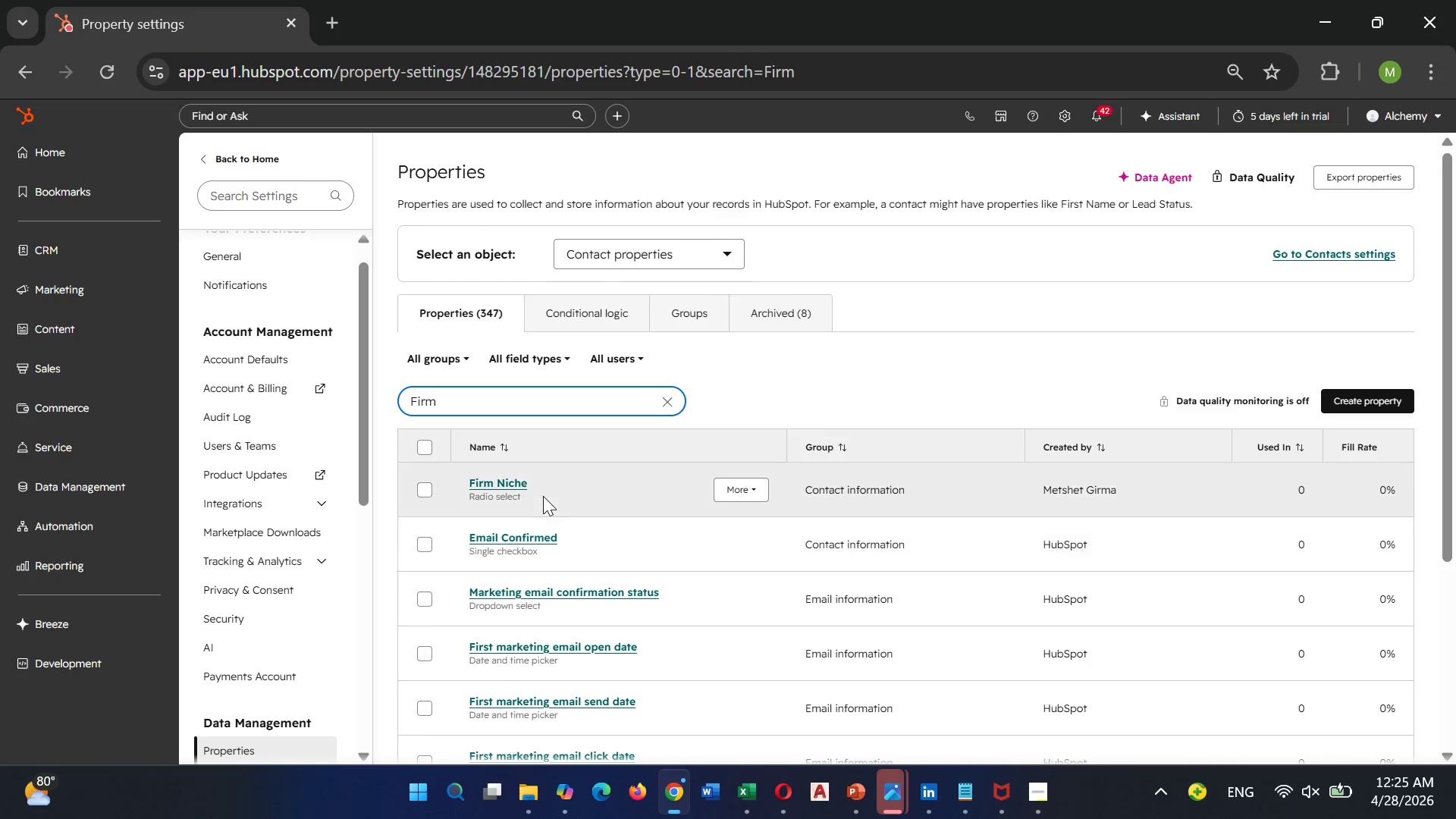 
double_click([543, 496])
 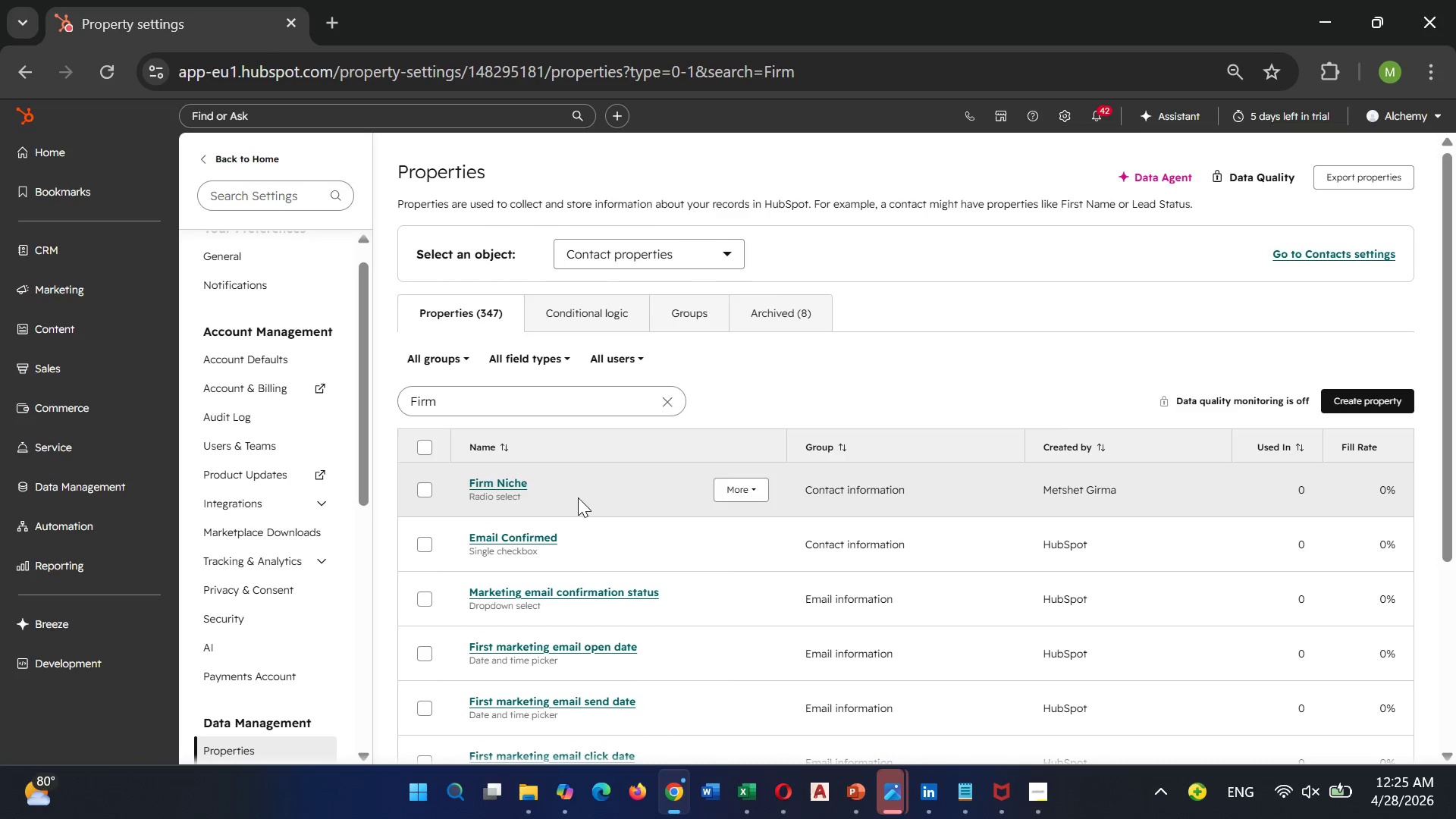 
double_click([578, 497])
 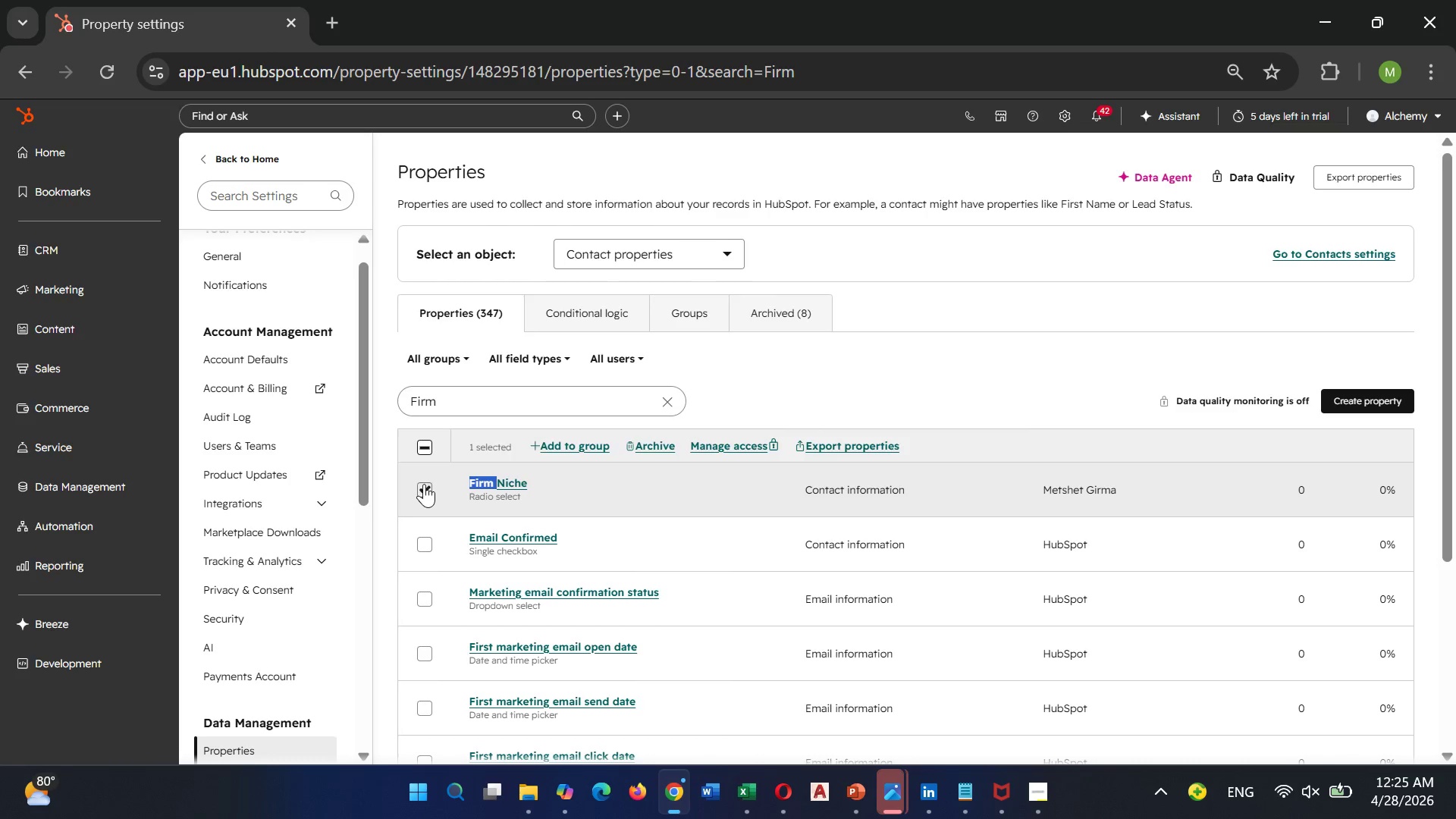 
double_click([424, 484])
 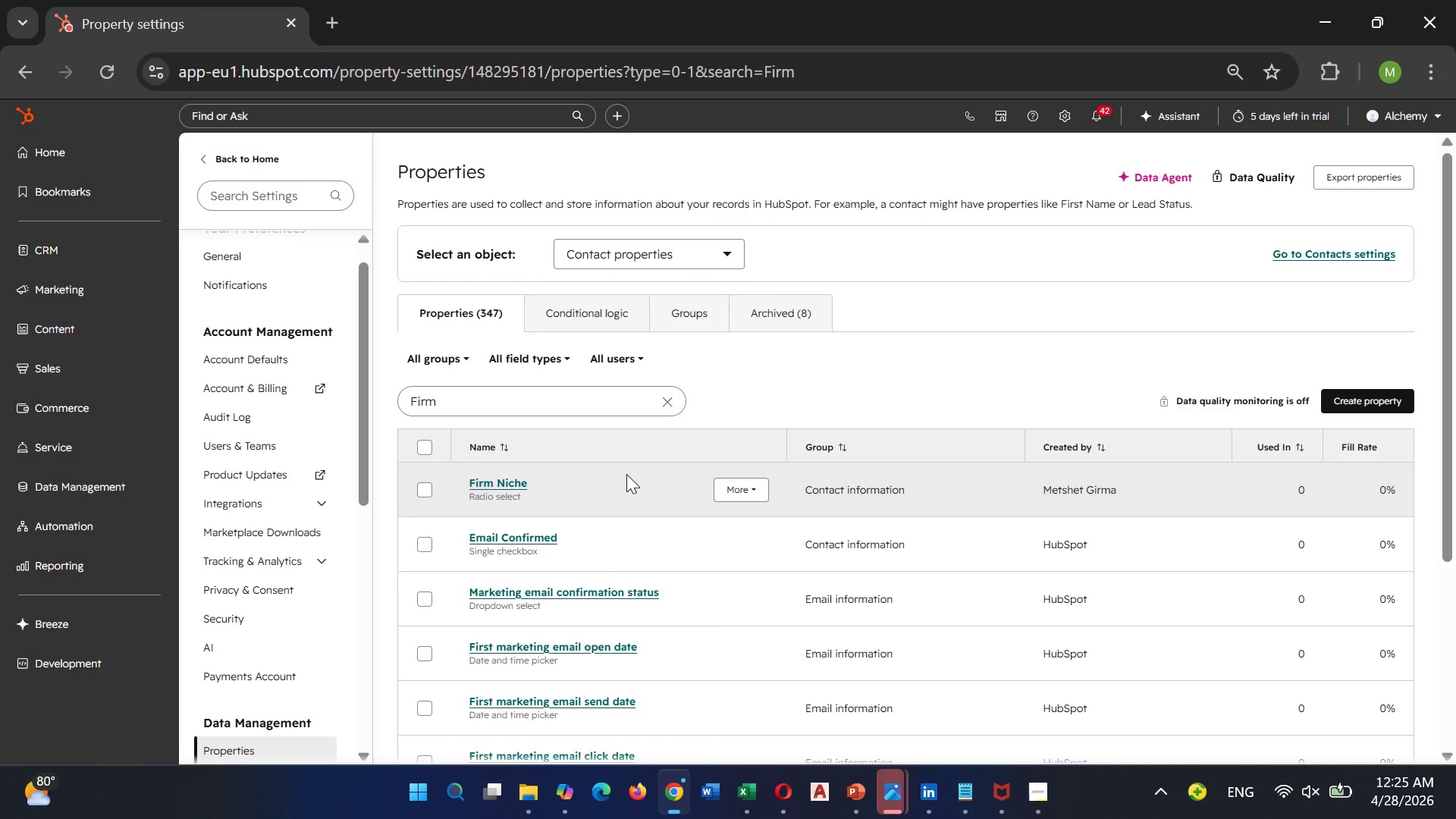 
double_click([626, 474])
 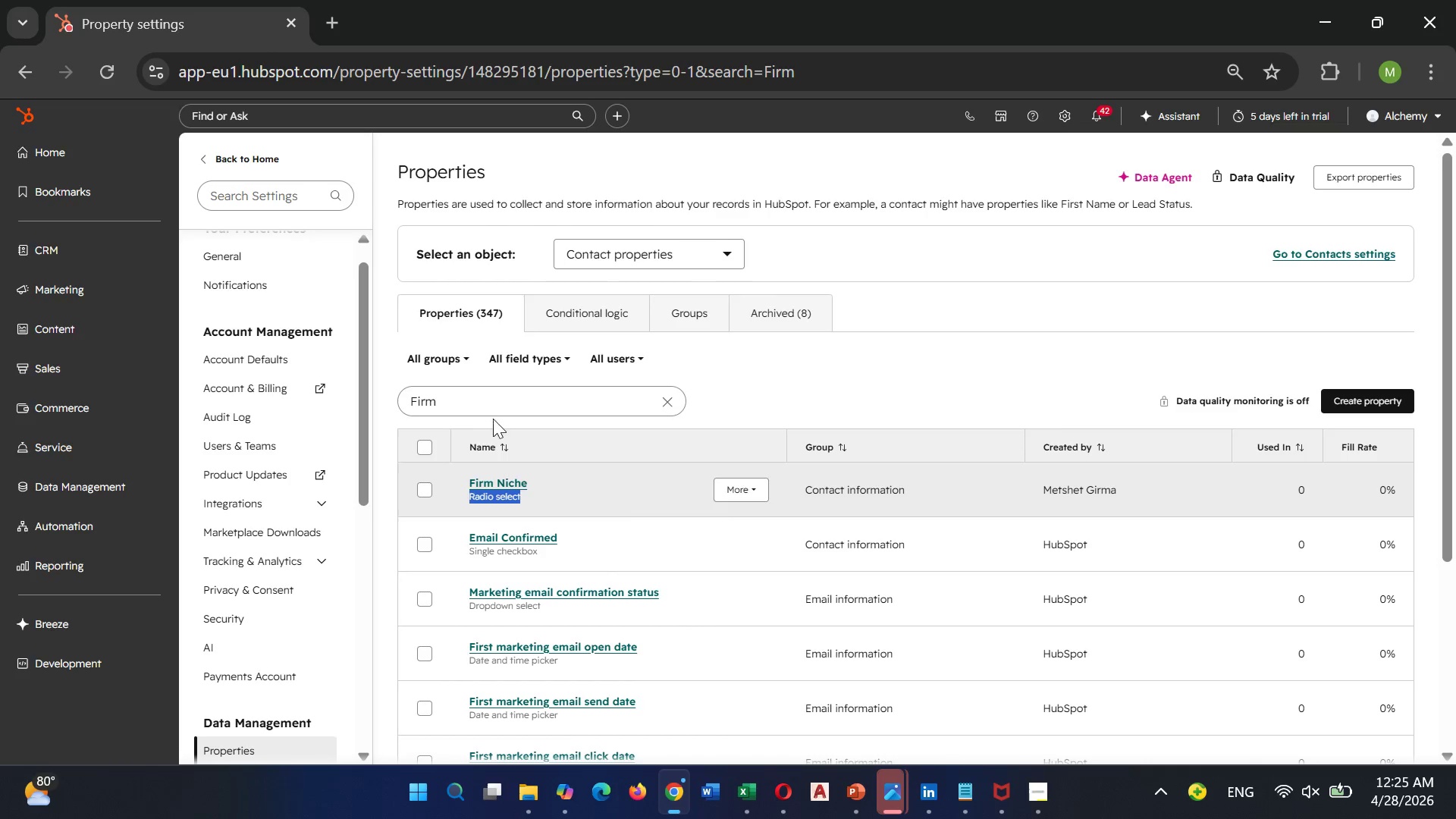 
triple_click([626, 474])
 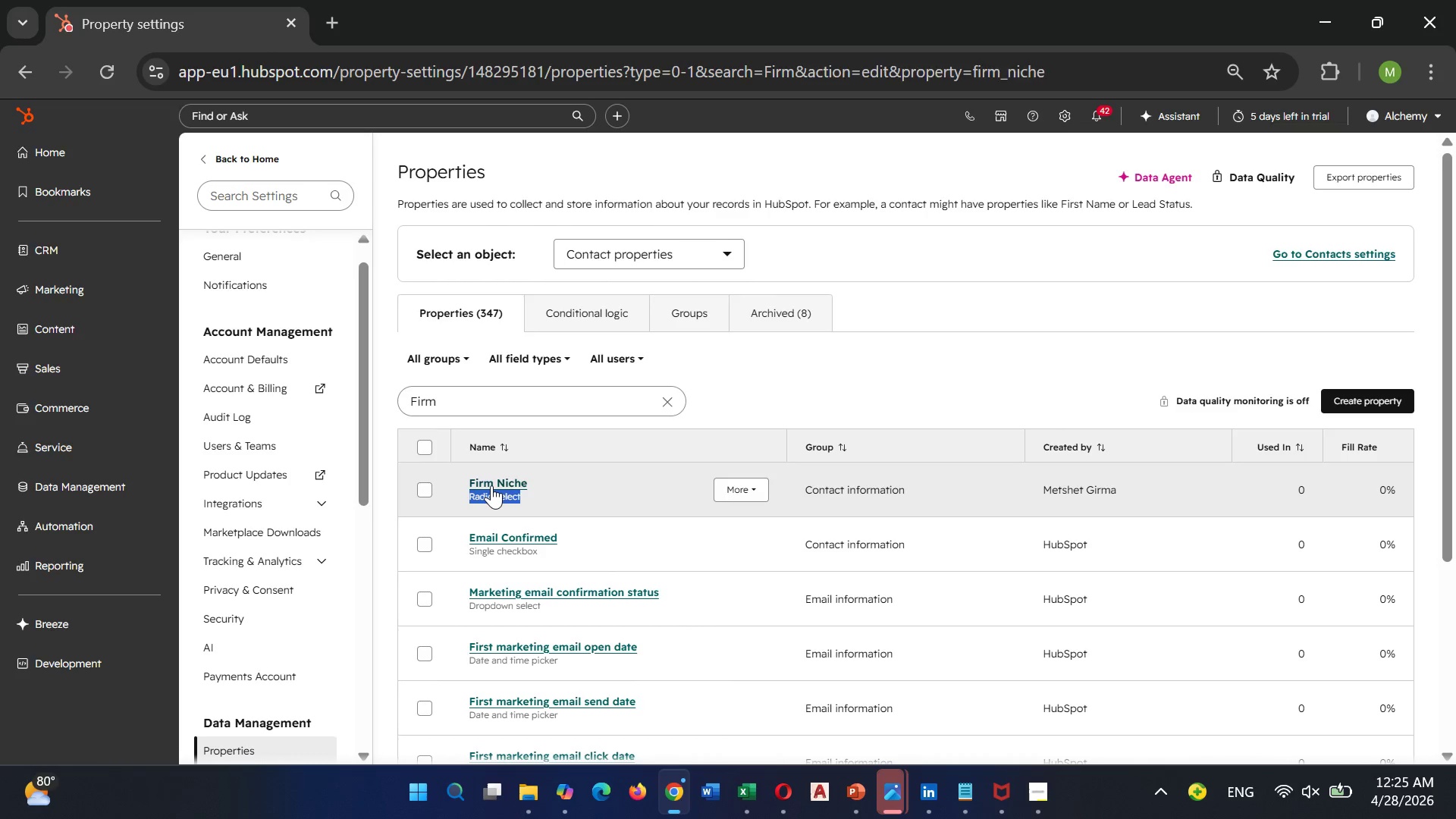 
double_click([491, 485])
 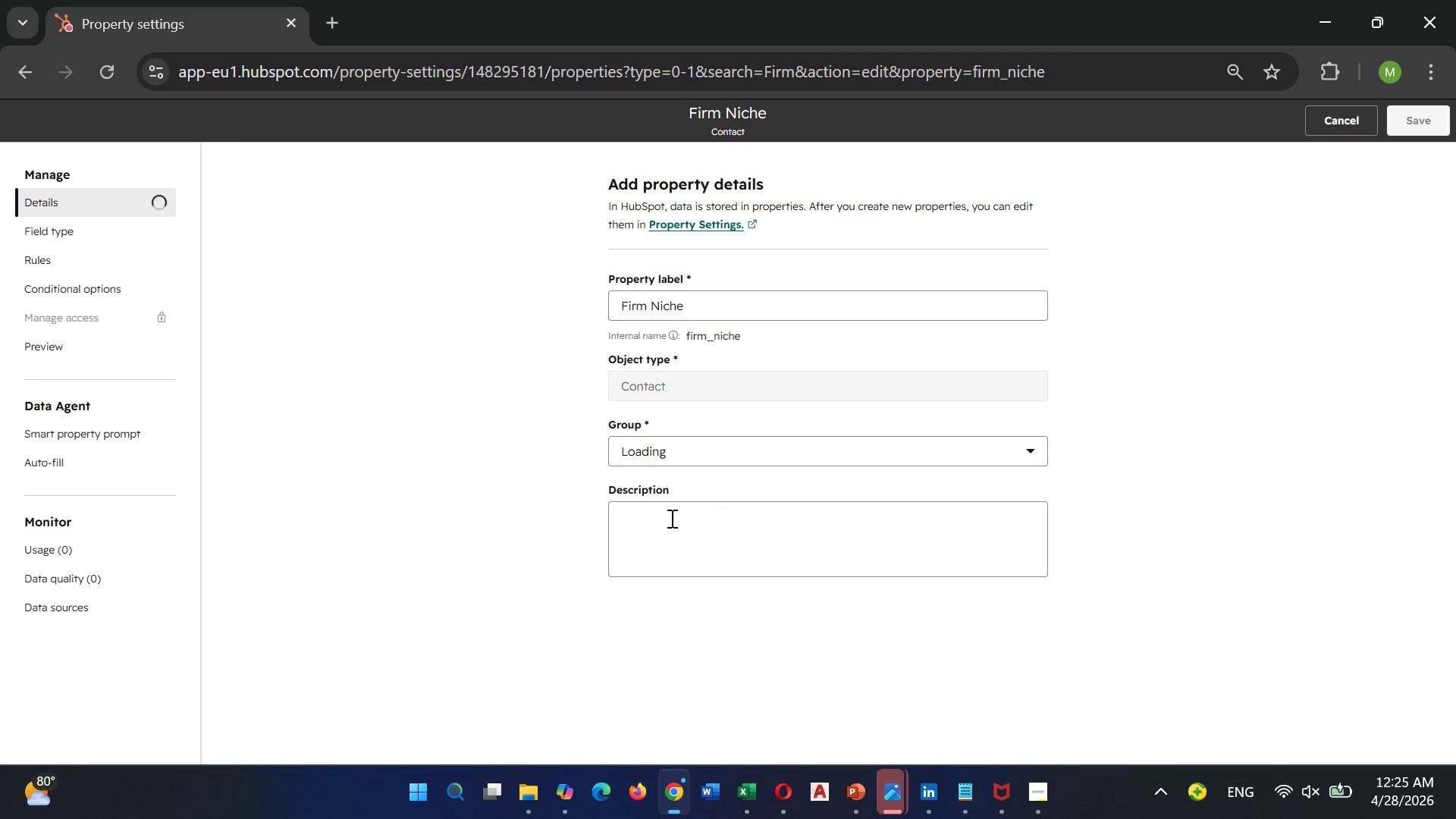 
left_click([670, 518])
 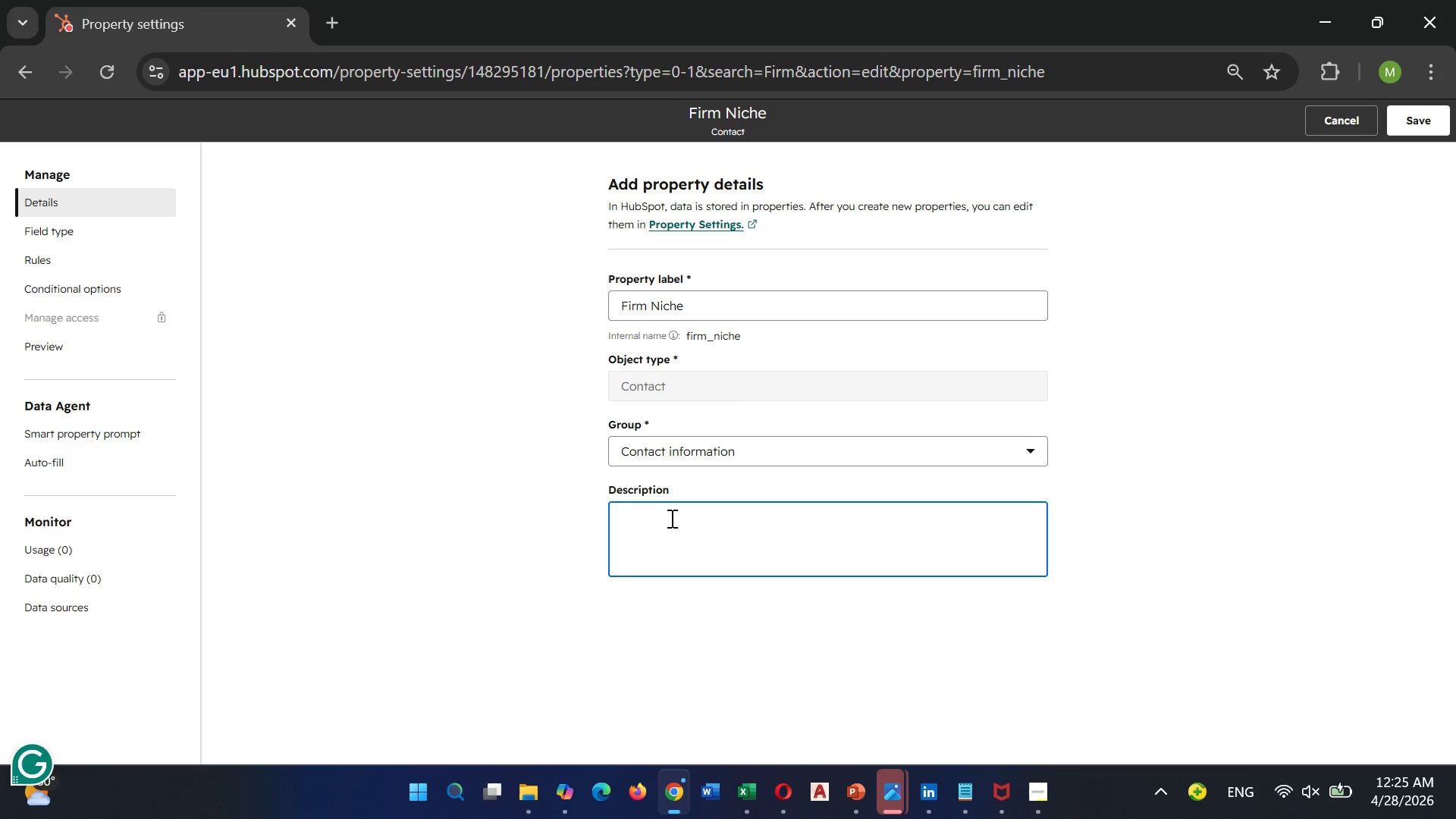 
type(The primary market focus of the archiec)
 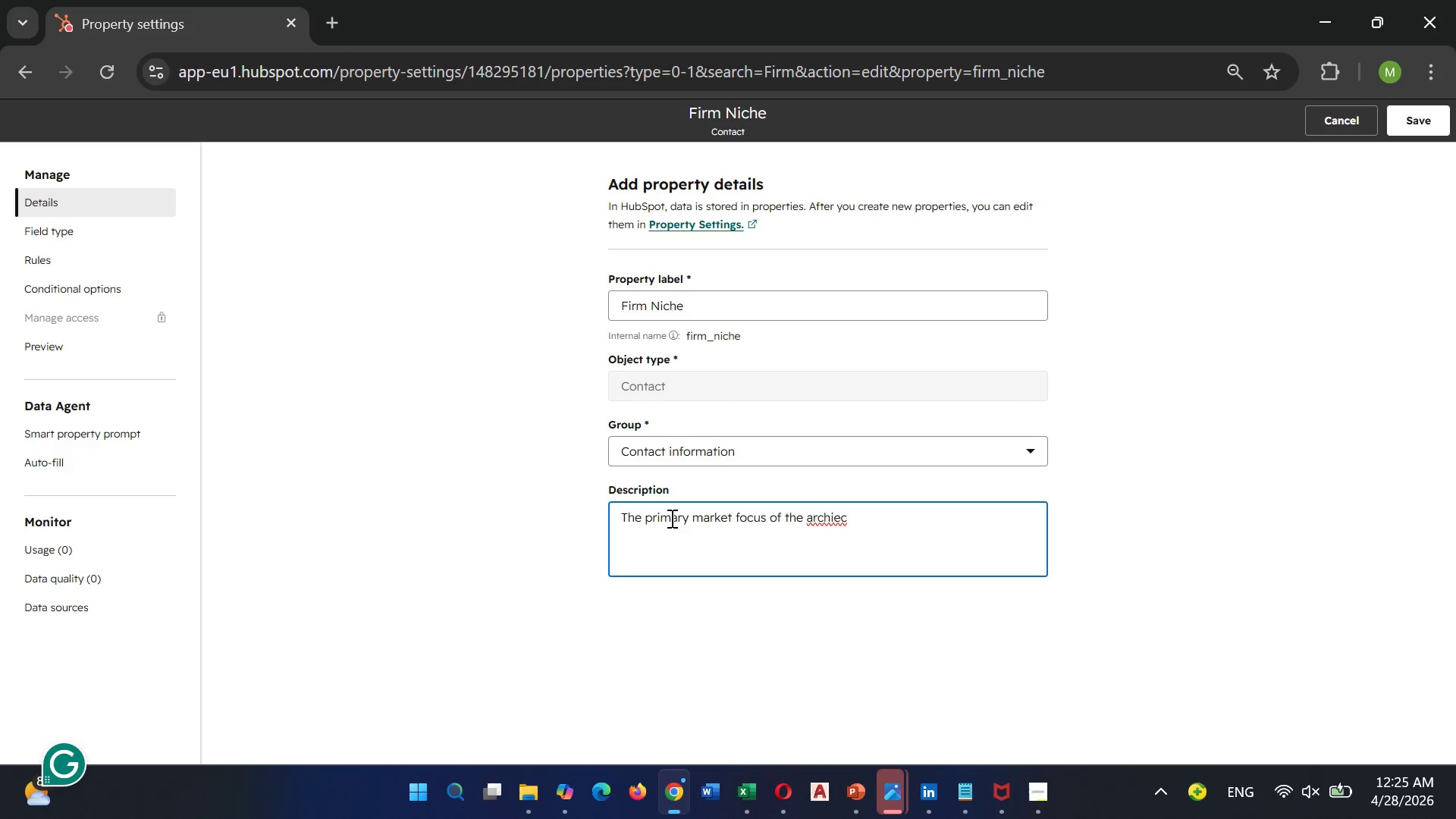 
wait(6.09)
 